 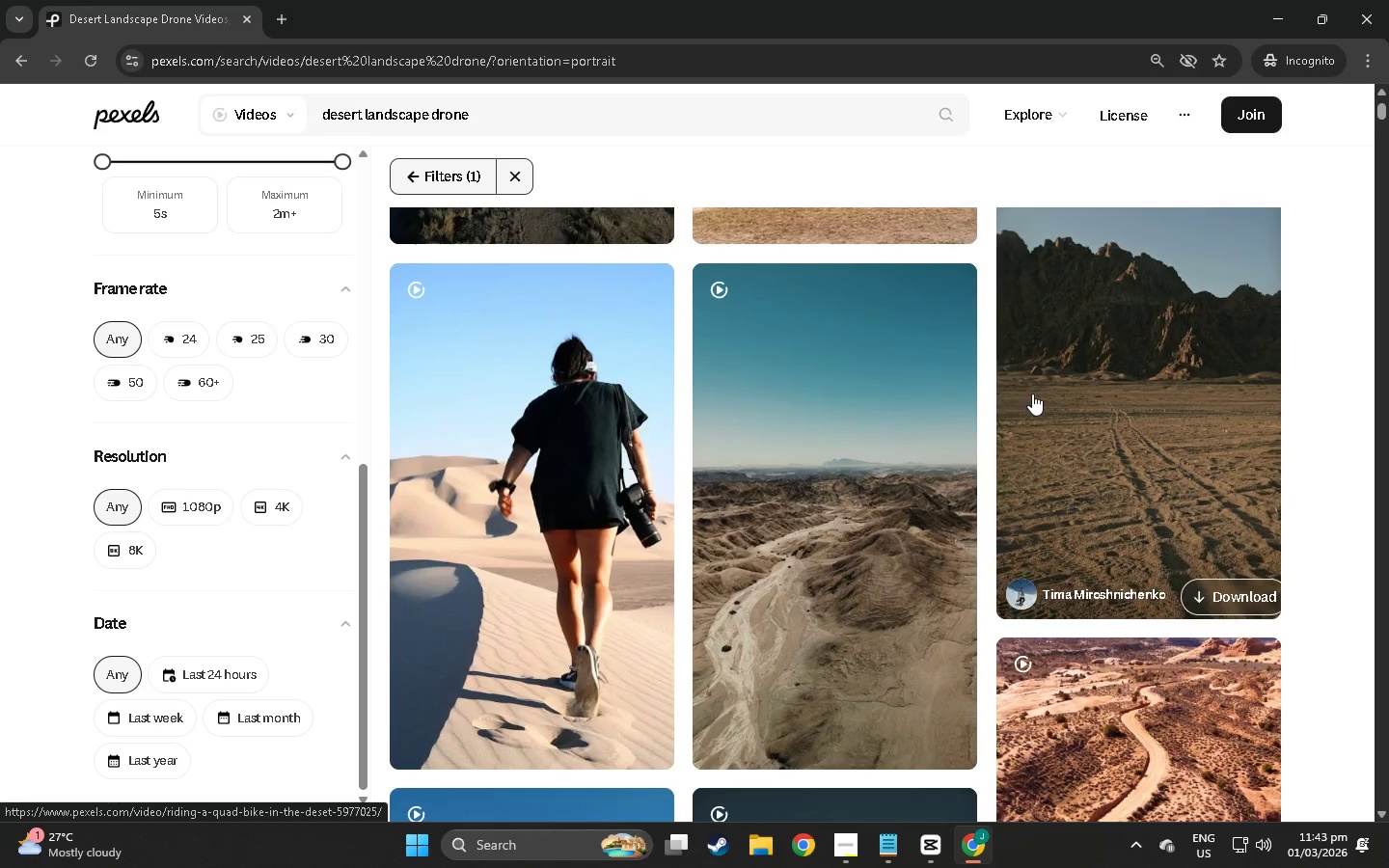 
scroll: coordinate [1063, 433], scroll_direction: down, amount: 20.0
 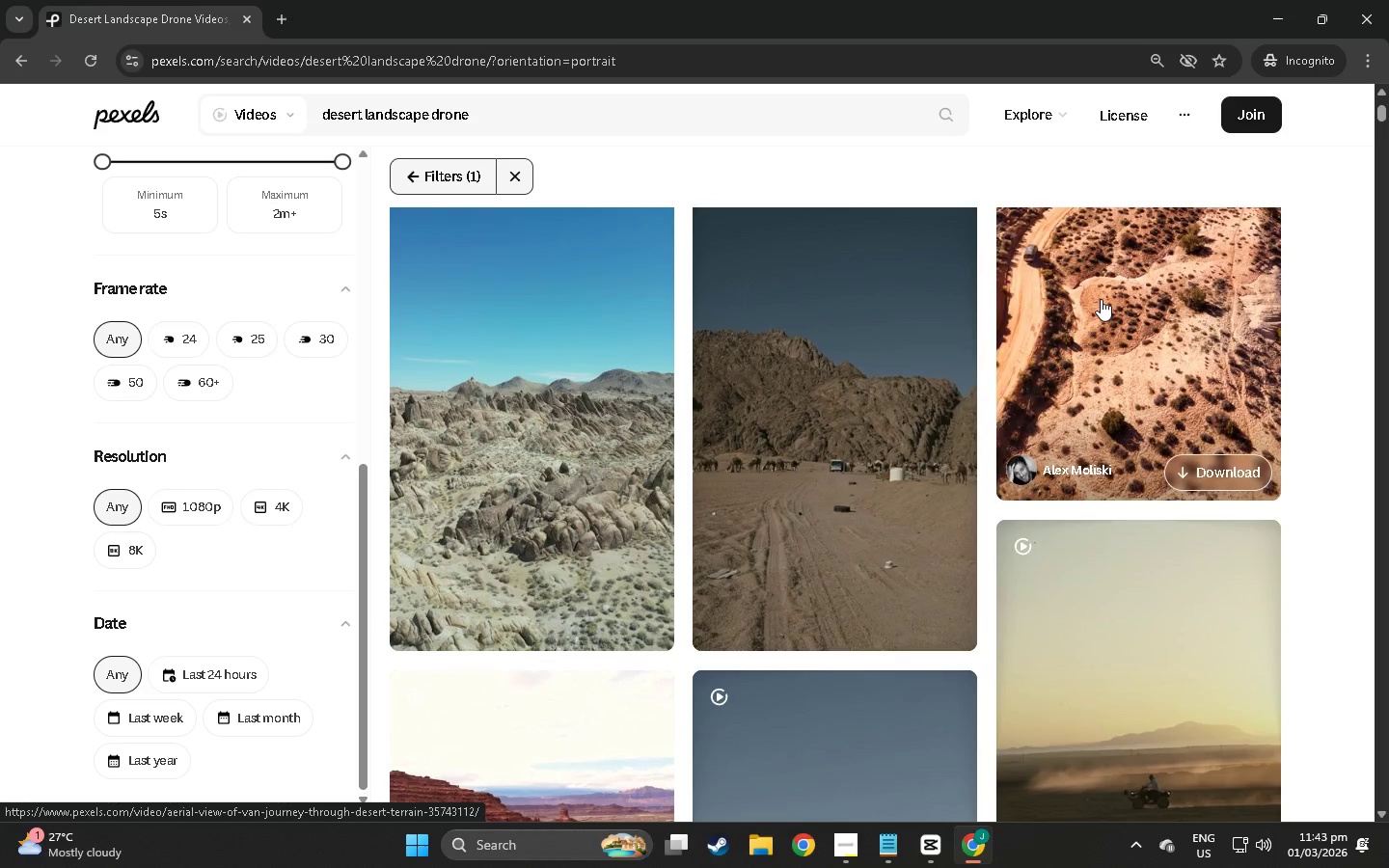 
scroll: coordinate [1094, 347], scroll_direction: up, amount: 10.0
 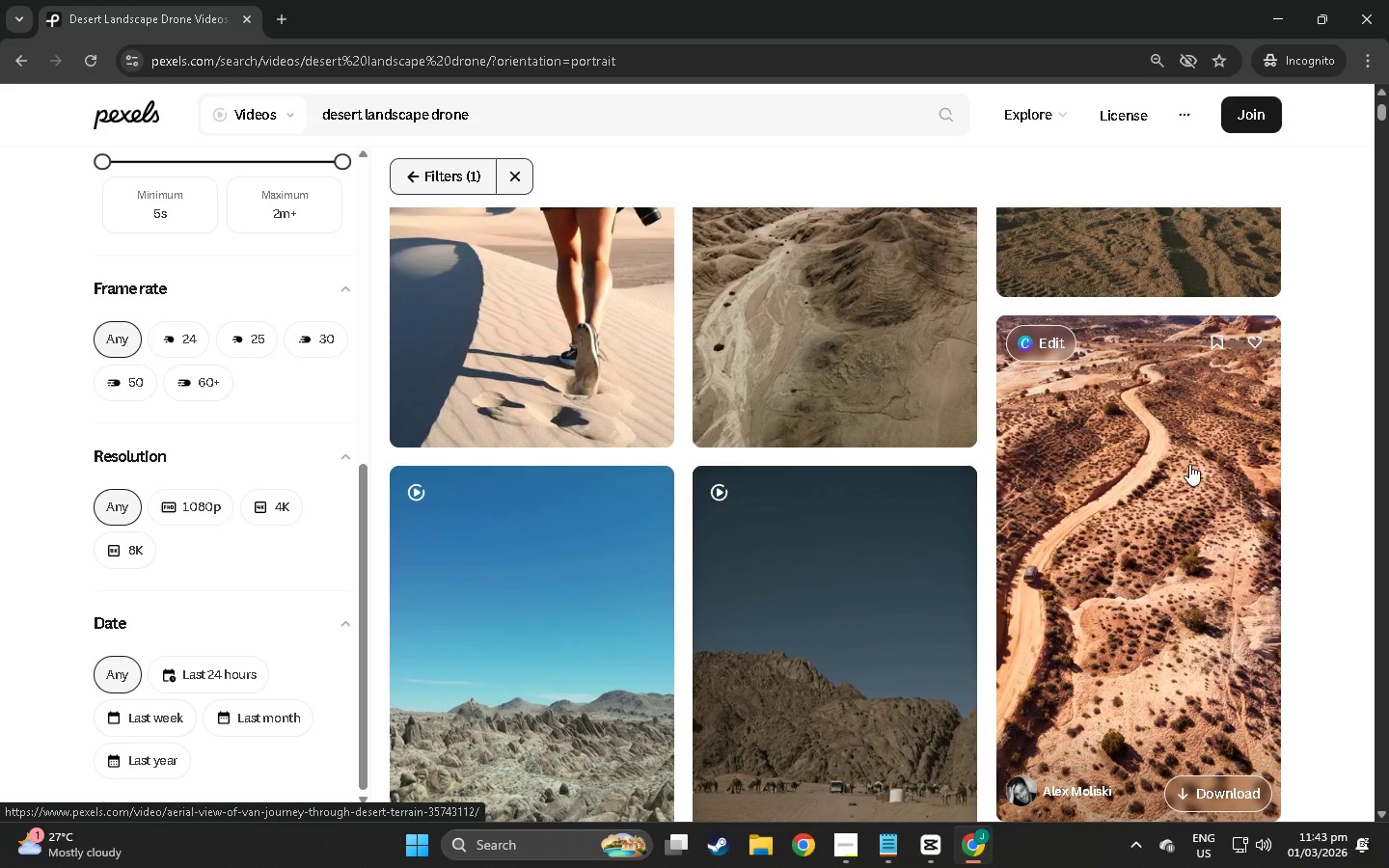 
scroll: coordinate [1118, 389], scroll_direction: down, amount: 52.0
 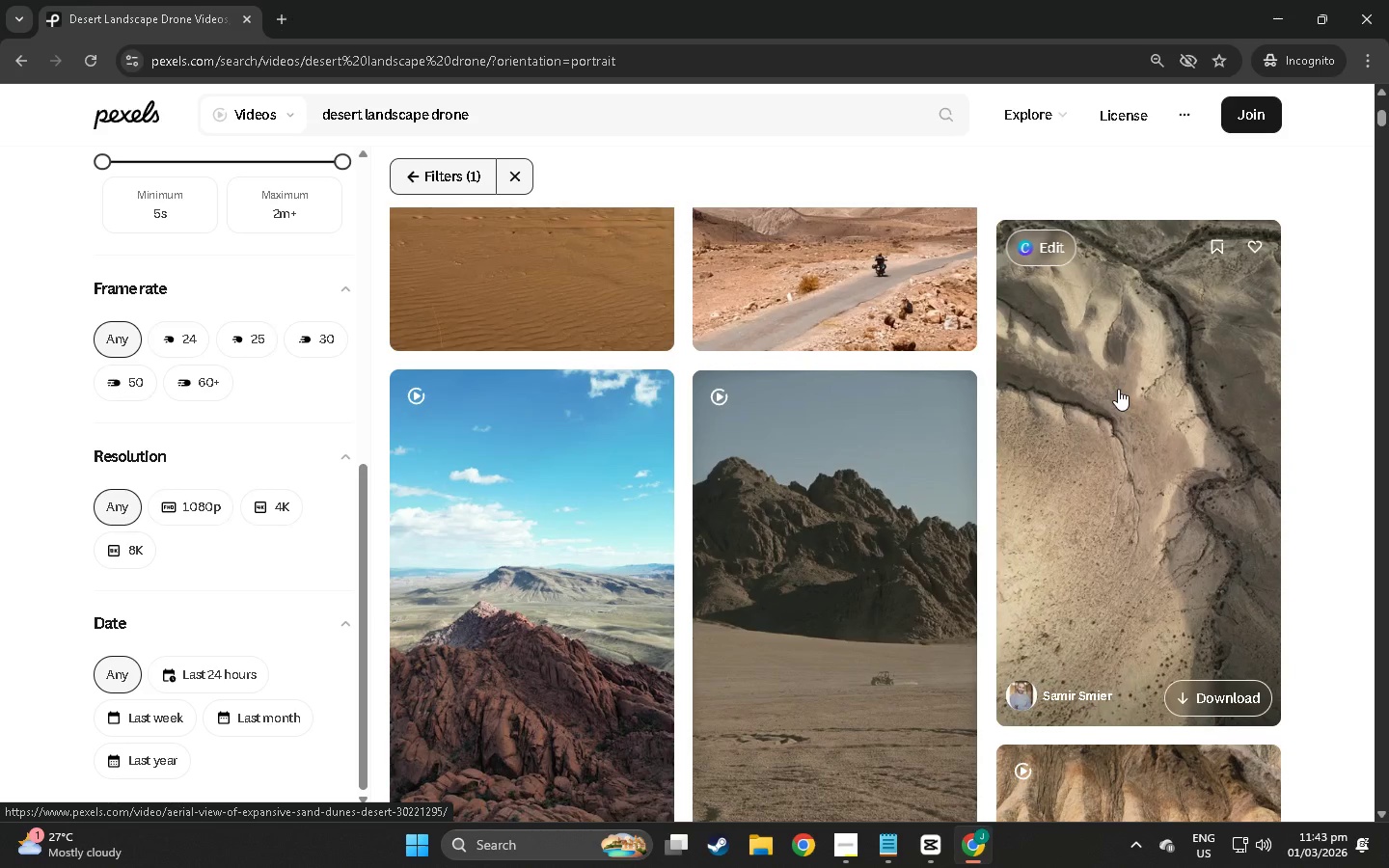 
scroll: coordinate [862, 436], scroll_direction: down, amount: 49.0
 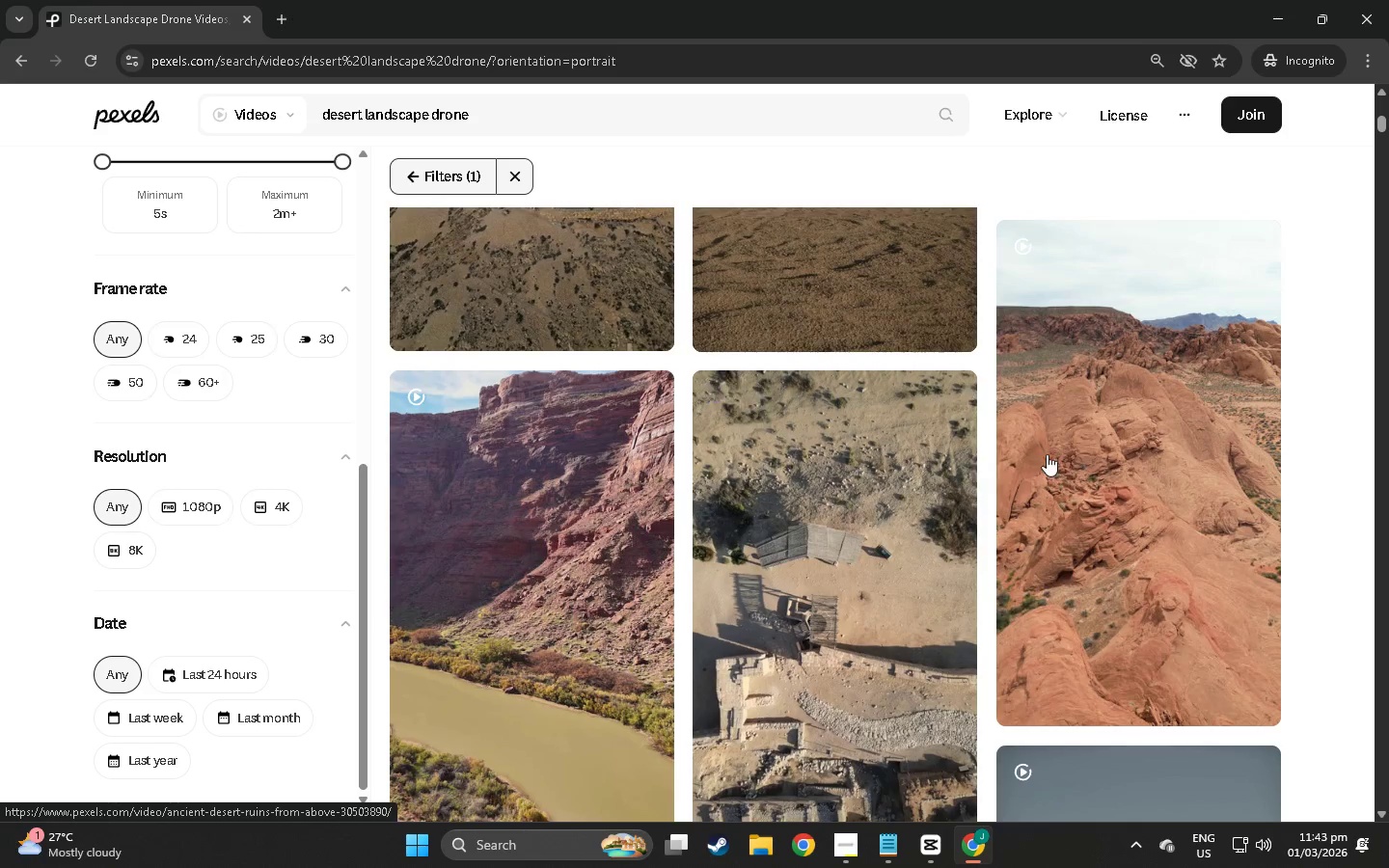 
scroll: coordinate [561, 476], scroll_direction: up, amount: 31.0
 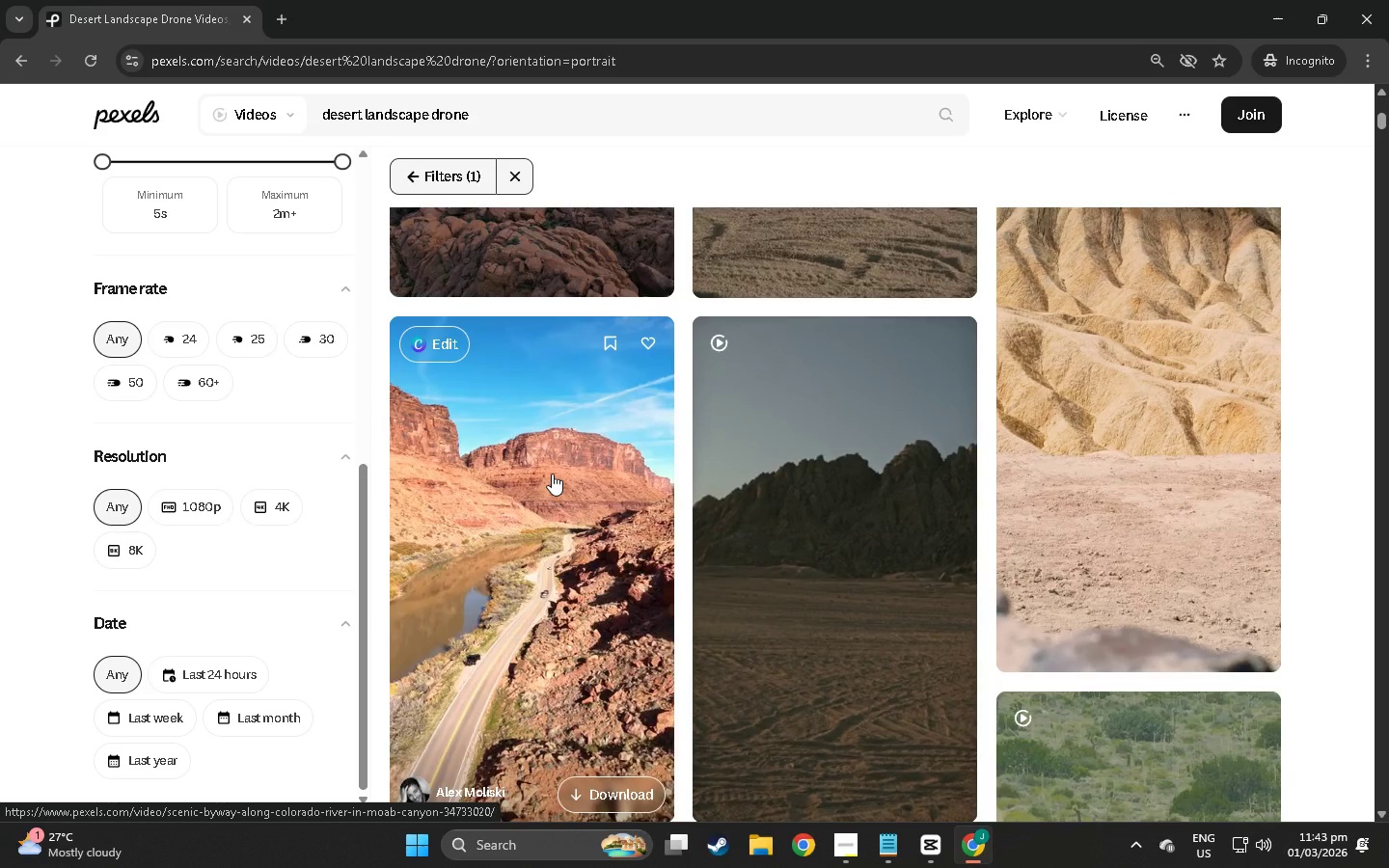 
wait(7.21)
 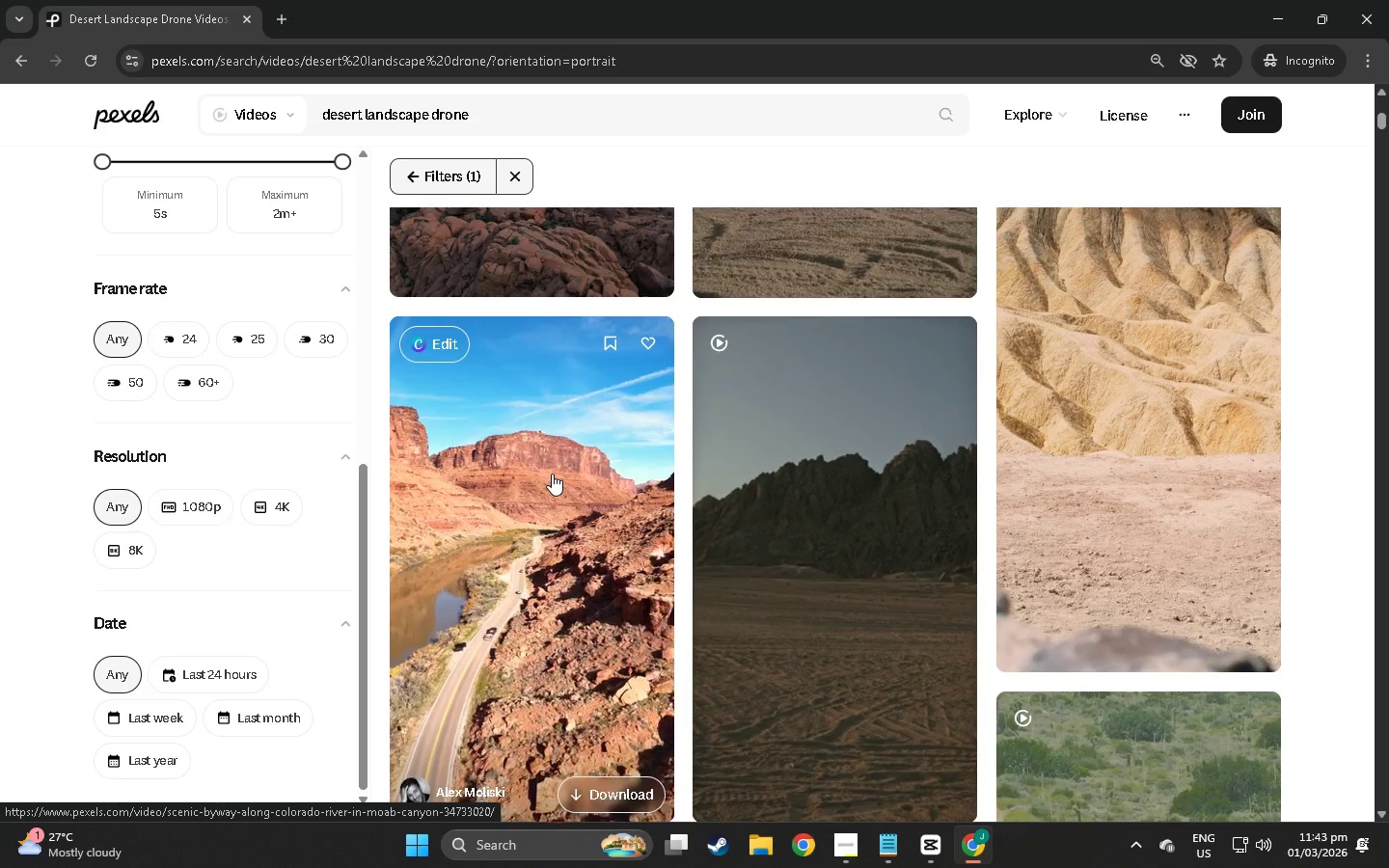 
scroll: coordinate [556, 493], scroll_direction: down, amount: 6.0
 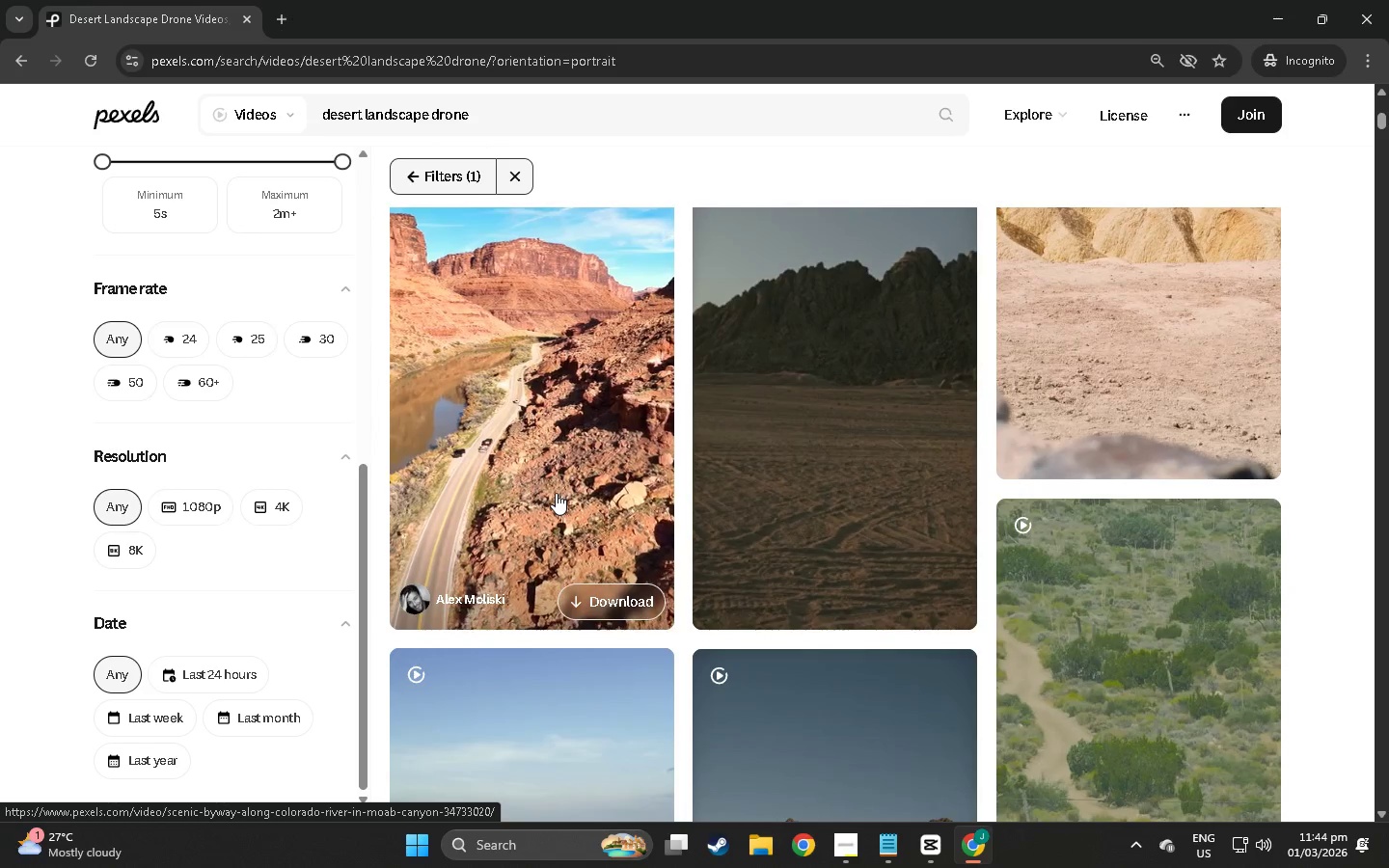 
scroll: coordinate [557, 493], scroll_direction: down, amount: 9.0
 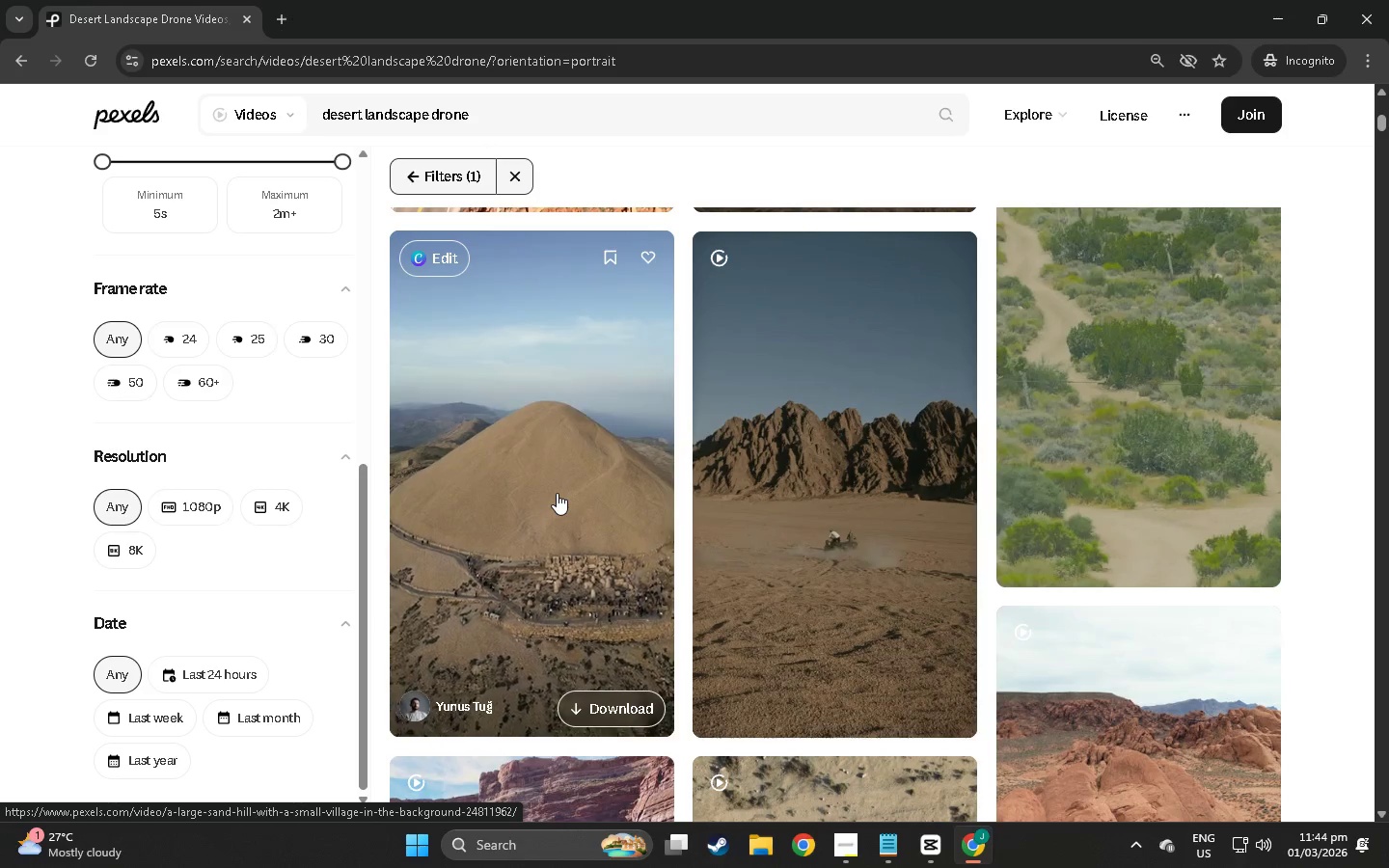 
scroll: coordinate [557, 493], scroll_direction: down, amount: 8.0
 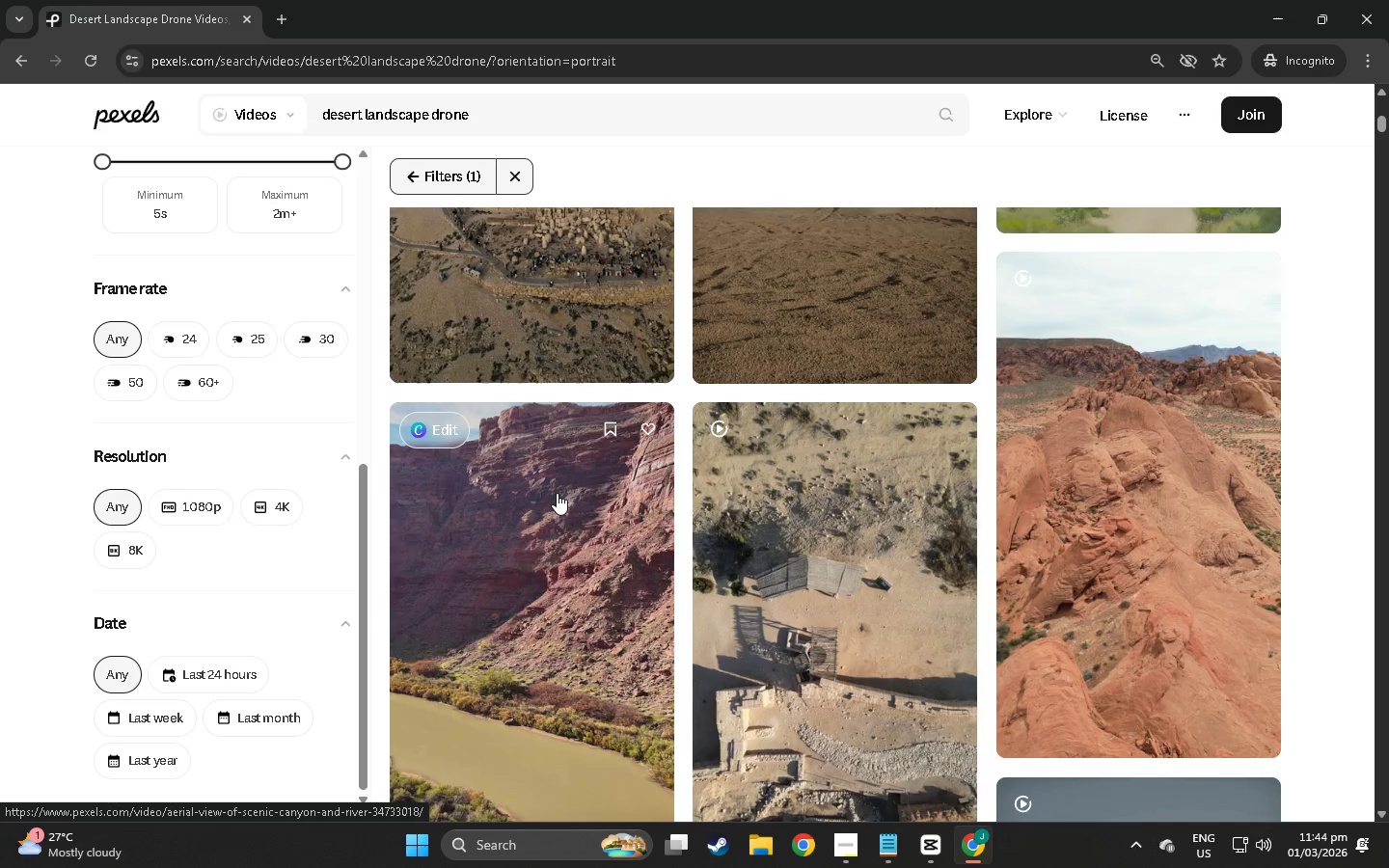 
scroll: coordinate [557, 493], scroll_direction: down, amount: 7.0
 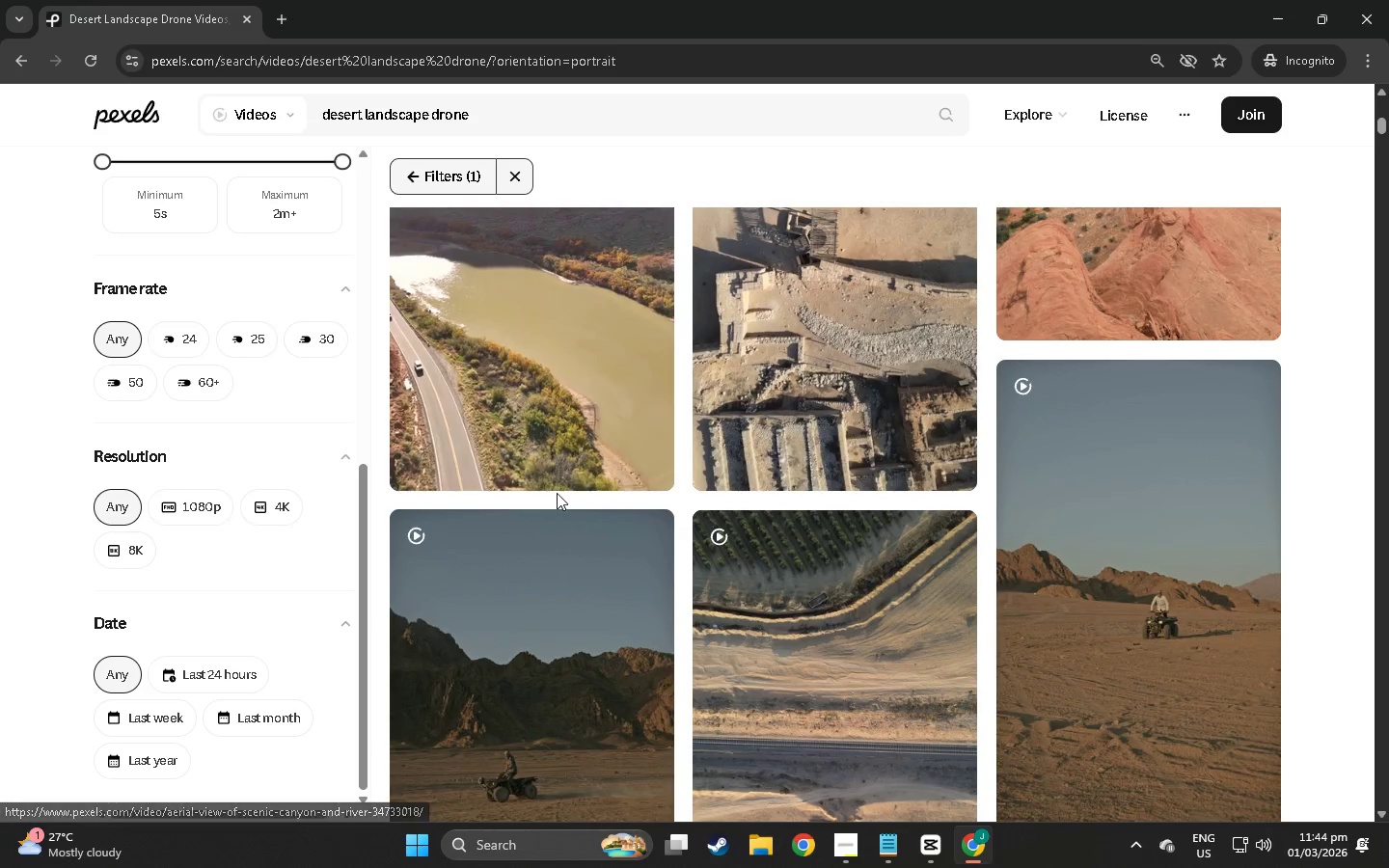 
scroll: coordinate [557, 493], scroll_direction: down, amount: 7.0
 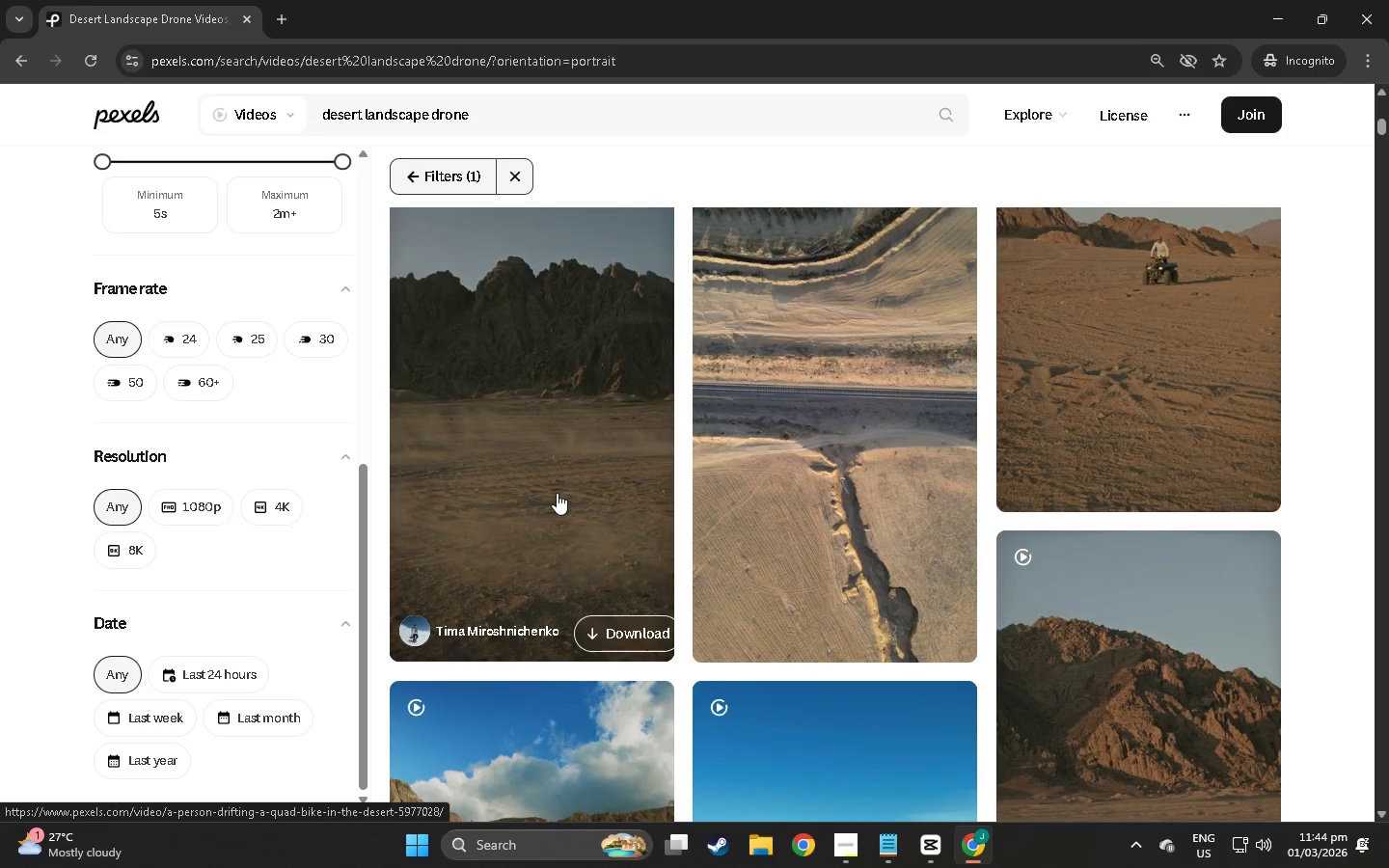 
scroll: coordinate [524, 489], scroll_direction: down, amount: 8.0
 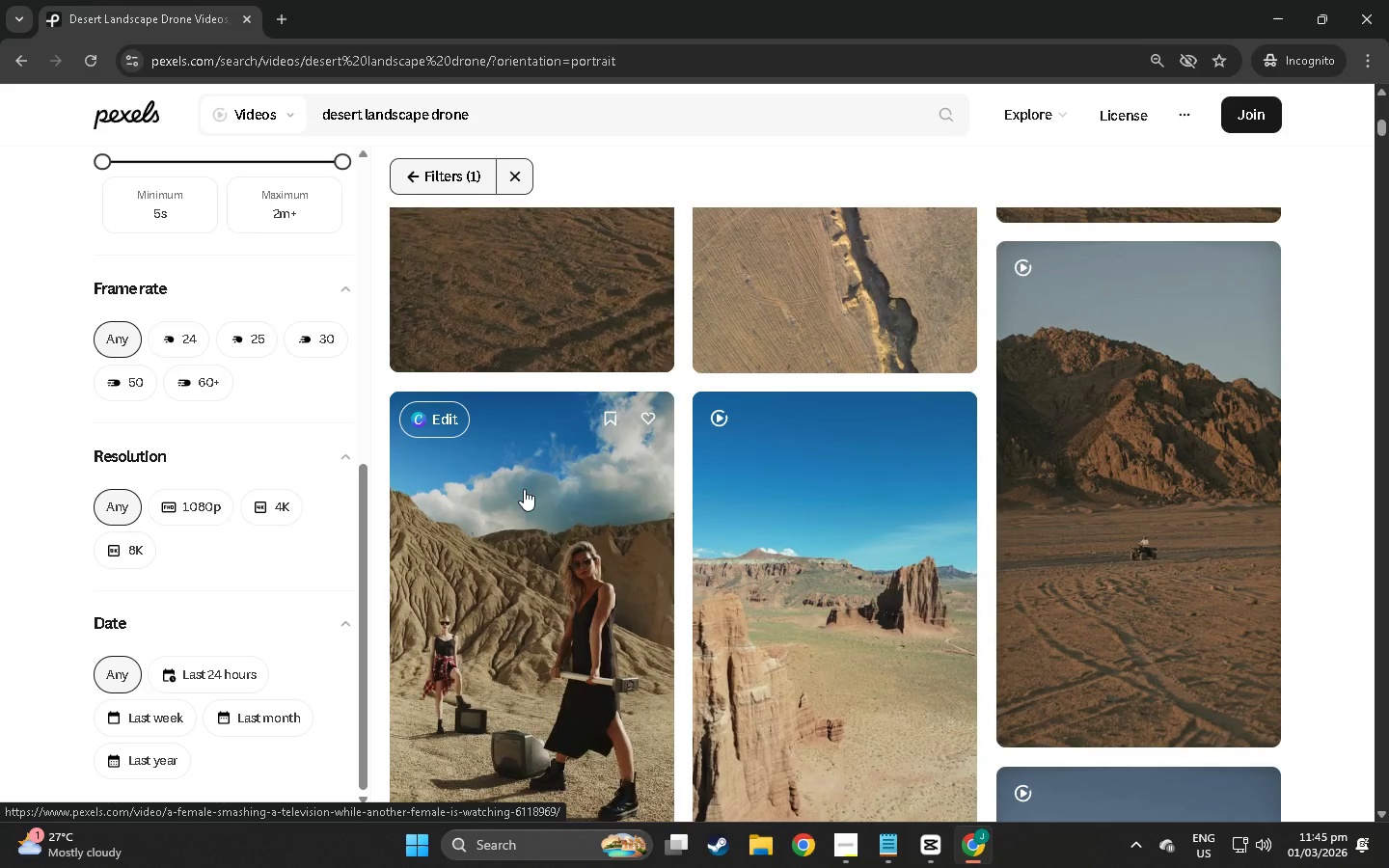 
scroll: coordinate [524, 489], scroll_direction: down, amount: 5.0
 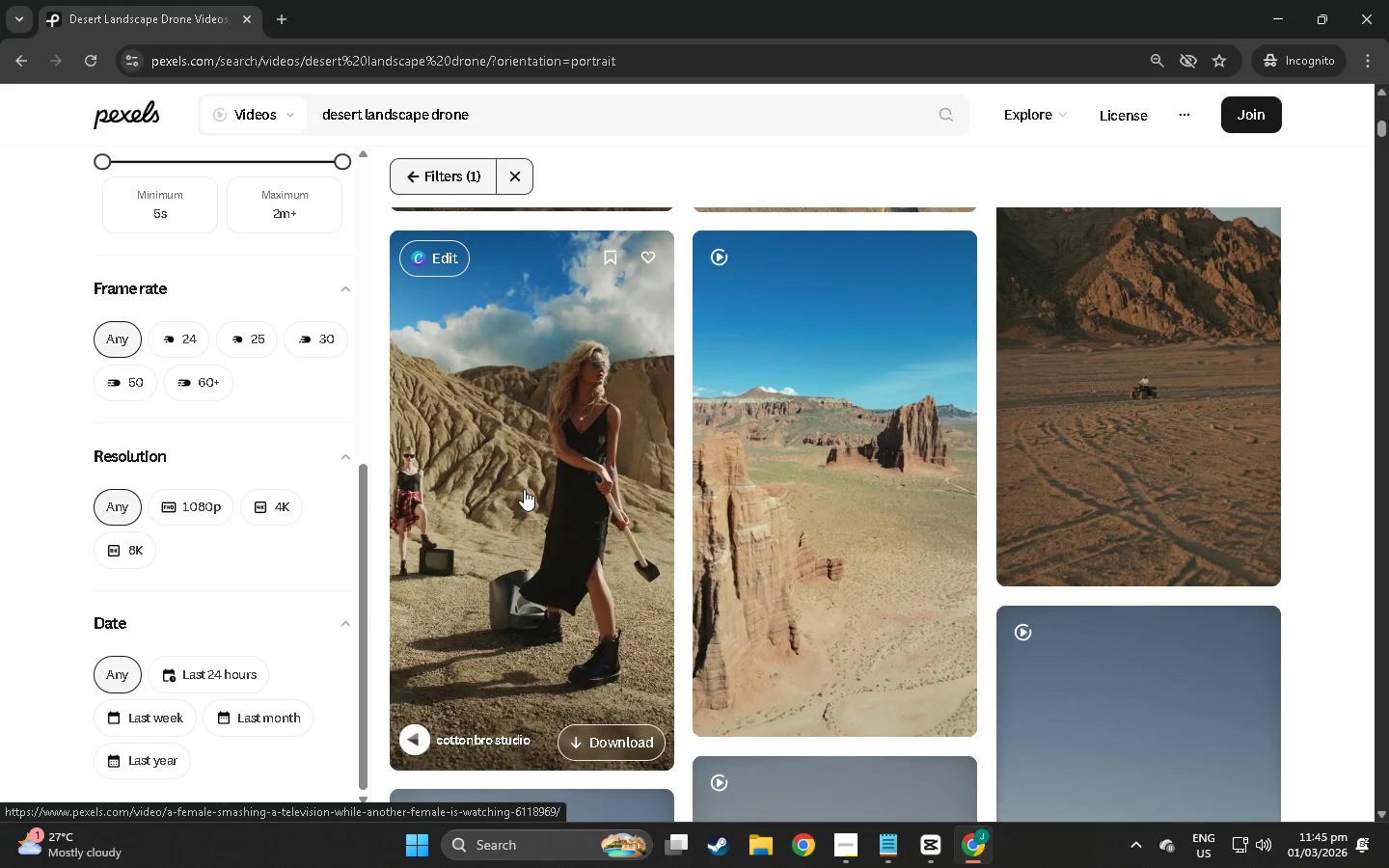 
wait(5.11)
 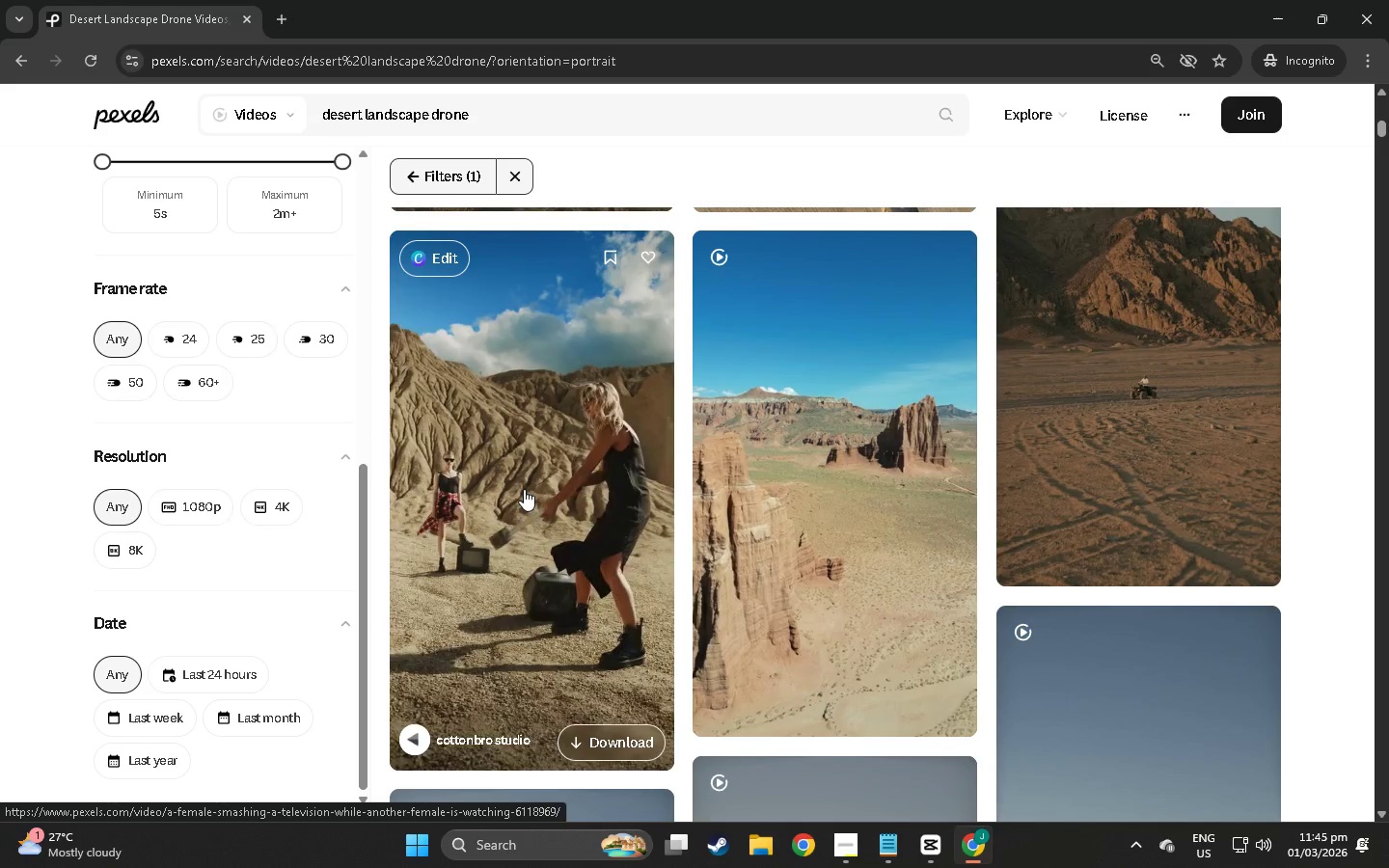 
scroll: coordinate [876, 520], scroll_direction: down, amount: 14.0
 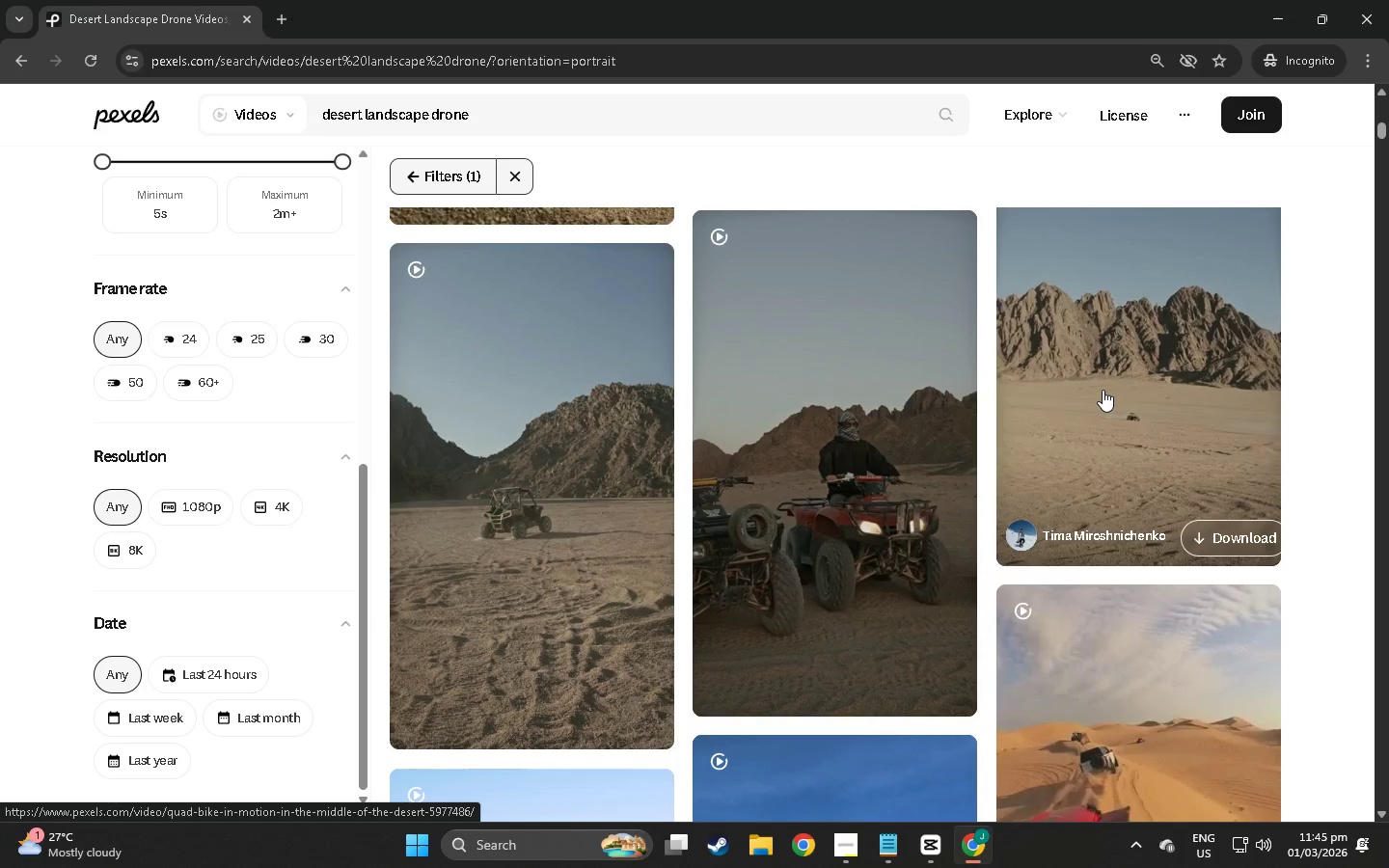 
wait(7.56)
 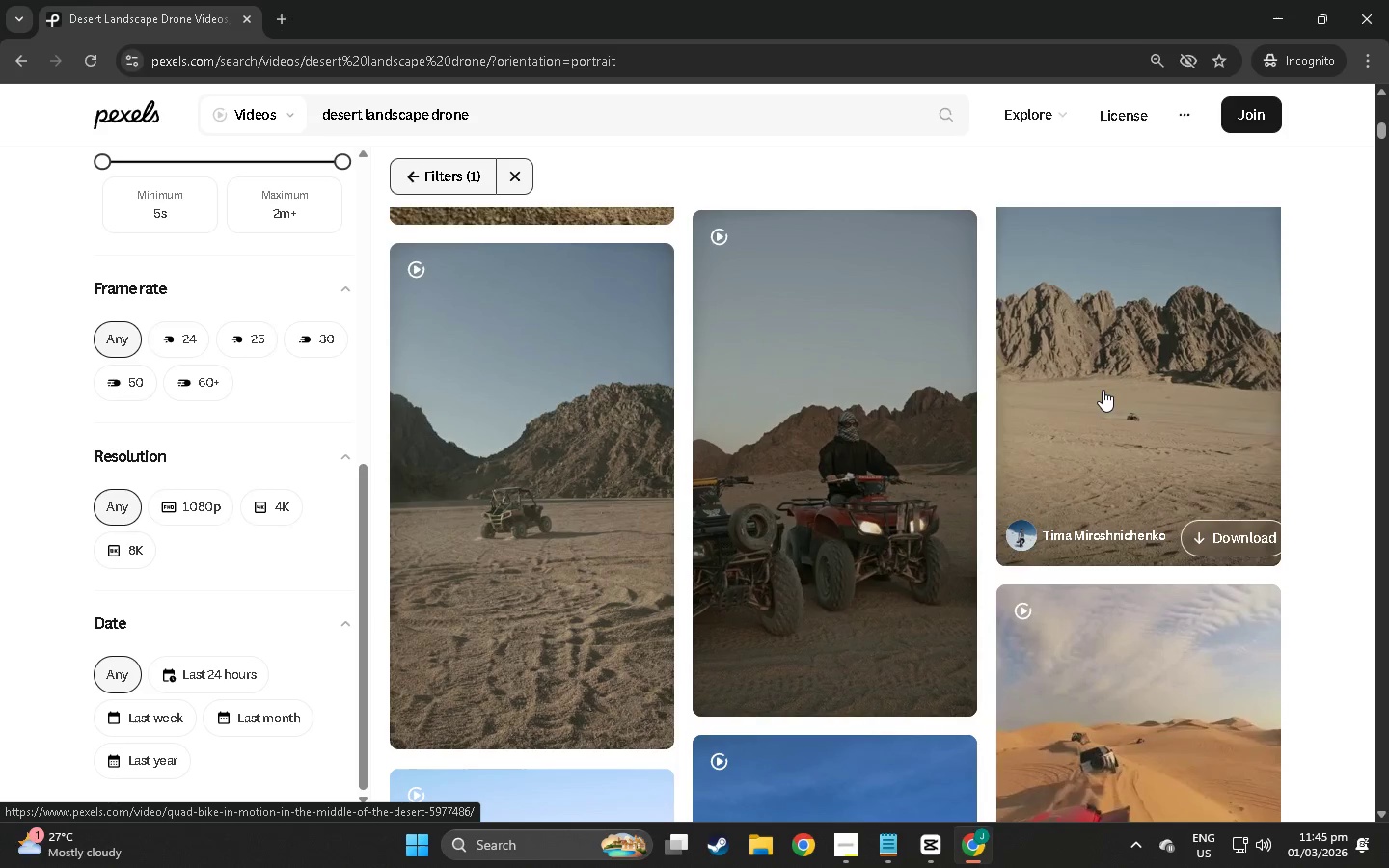 
scroll: coordinate [1103, 388], scroll_direction: down, amount: 4.0
 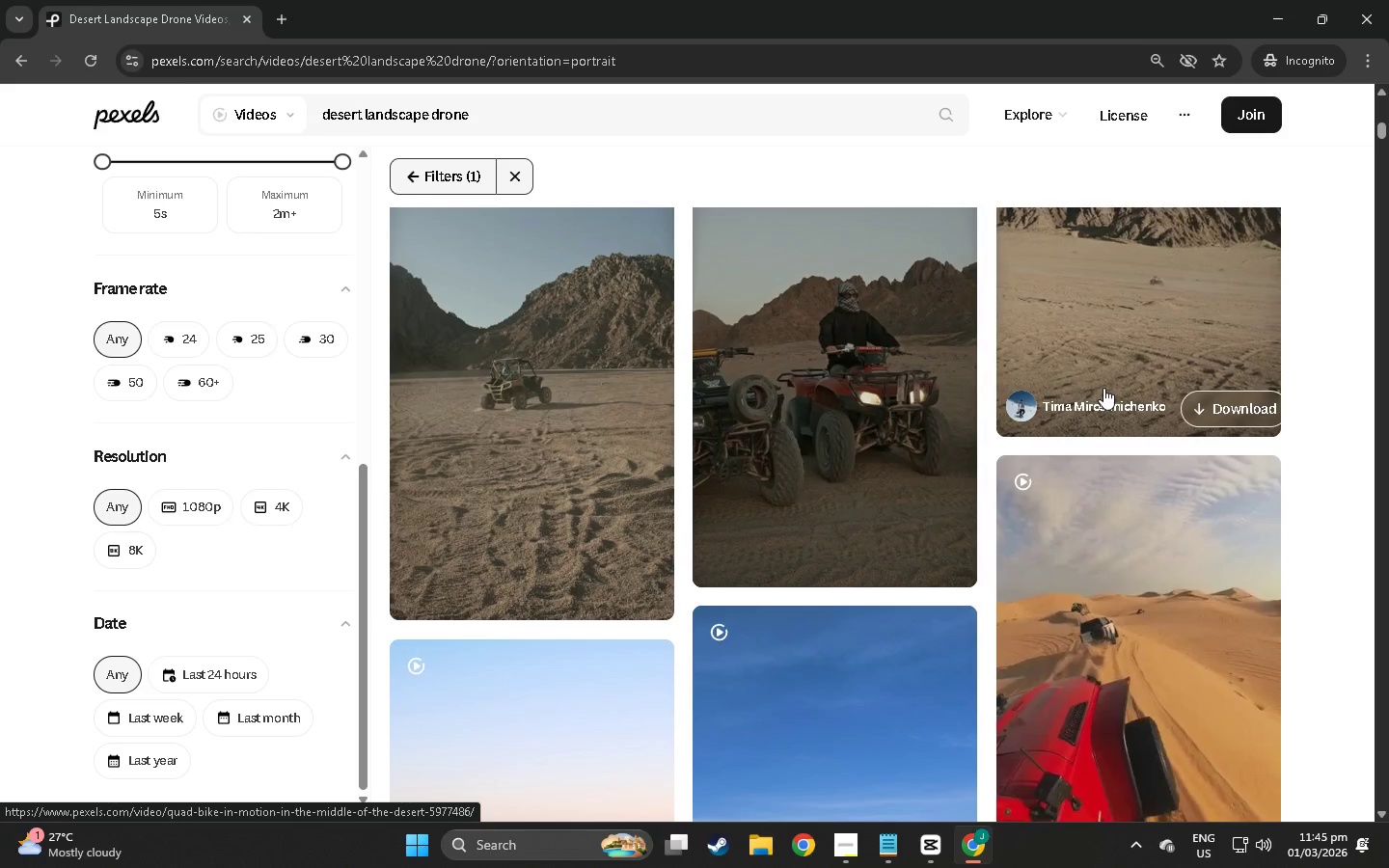 
scroll: coordinate [1106, 383], scroll_direction: up, amount: 6.0
 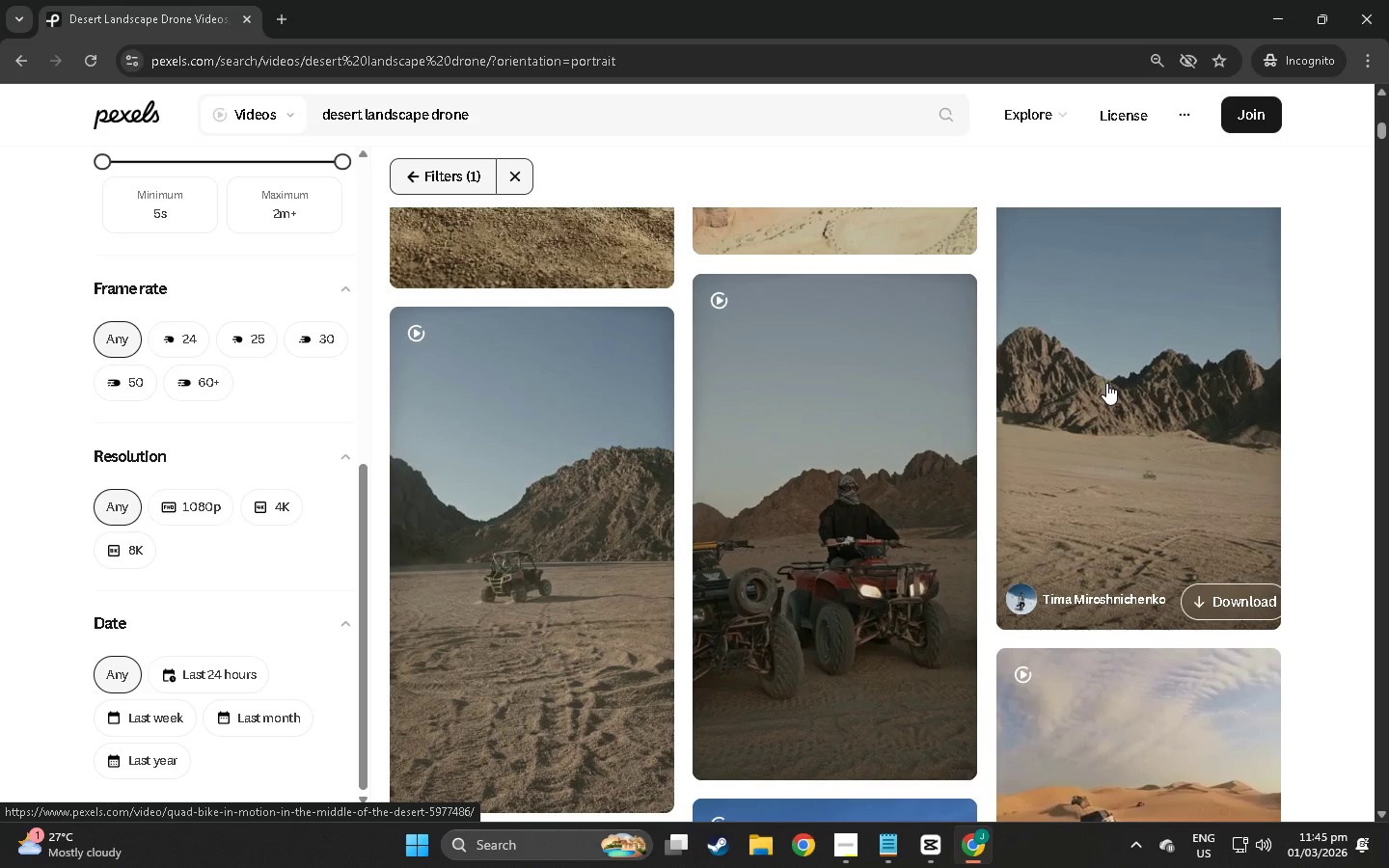 
scroll: coordinate [842, 427], scroll_direction: down, amount: 28.0
 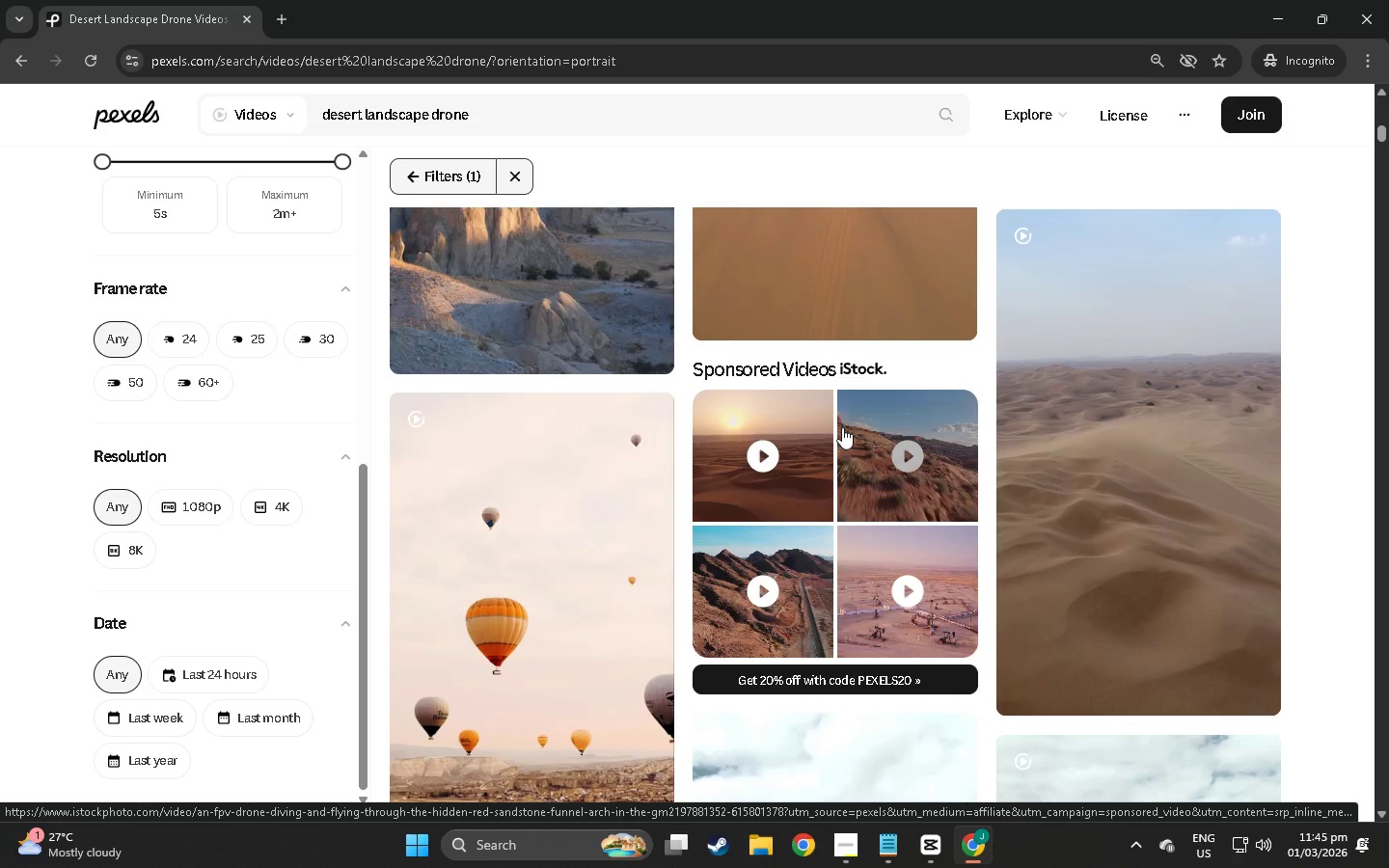 
scroll: coordinate [846, 436], scroll_direction: down, amount: 9.0
 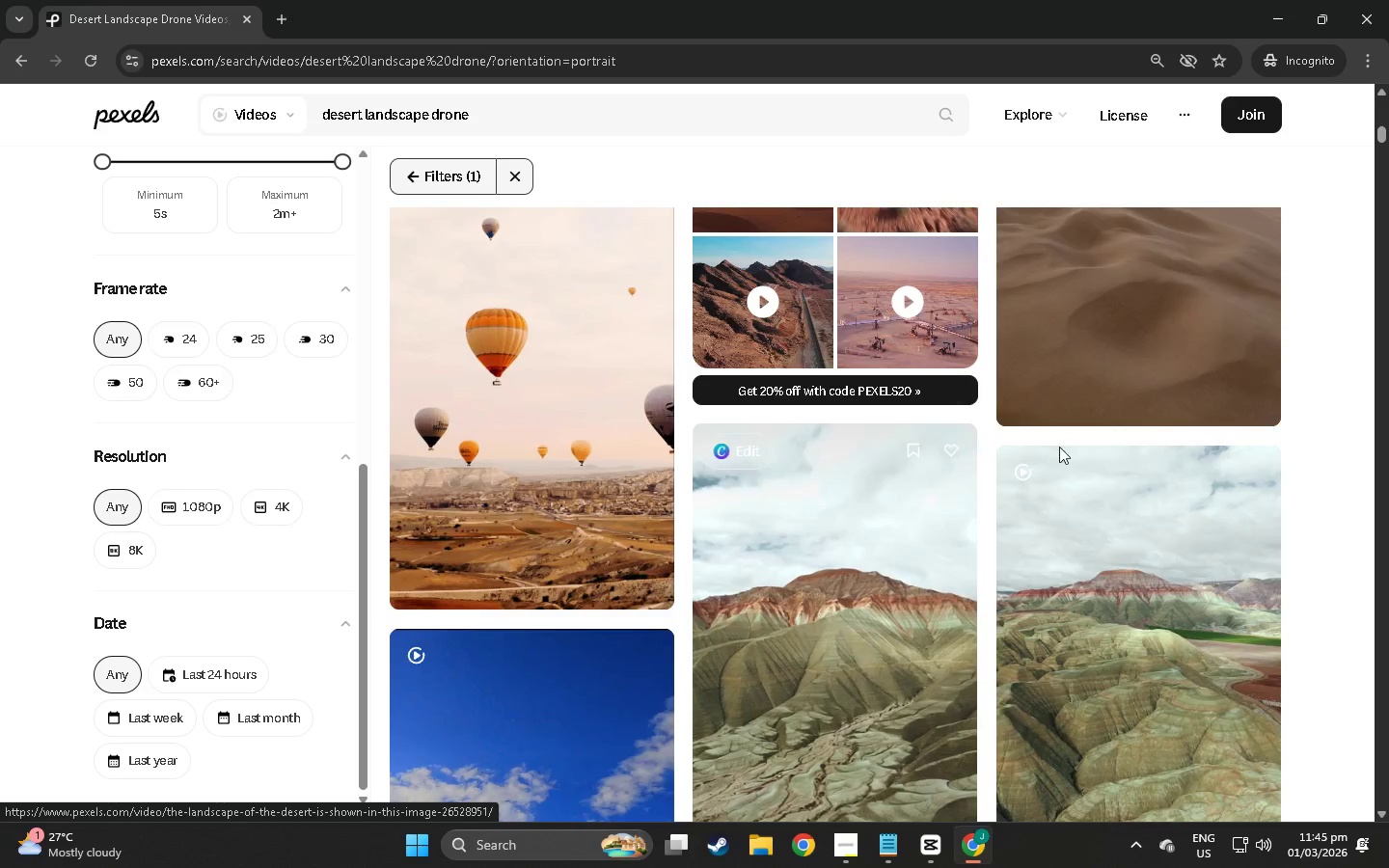 
scroll: coordinate [1078, 448], scroll_direction: up, amount: 5.0
 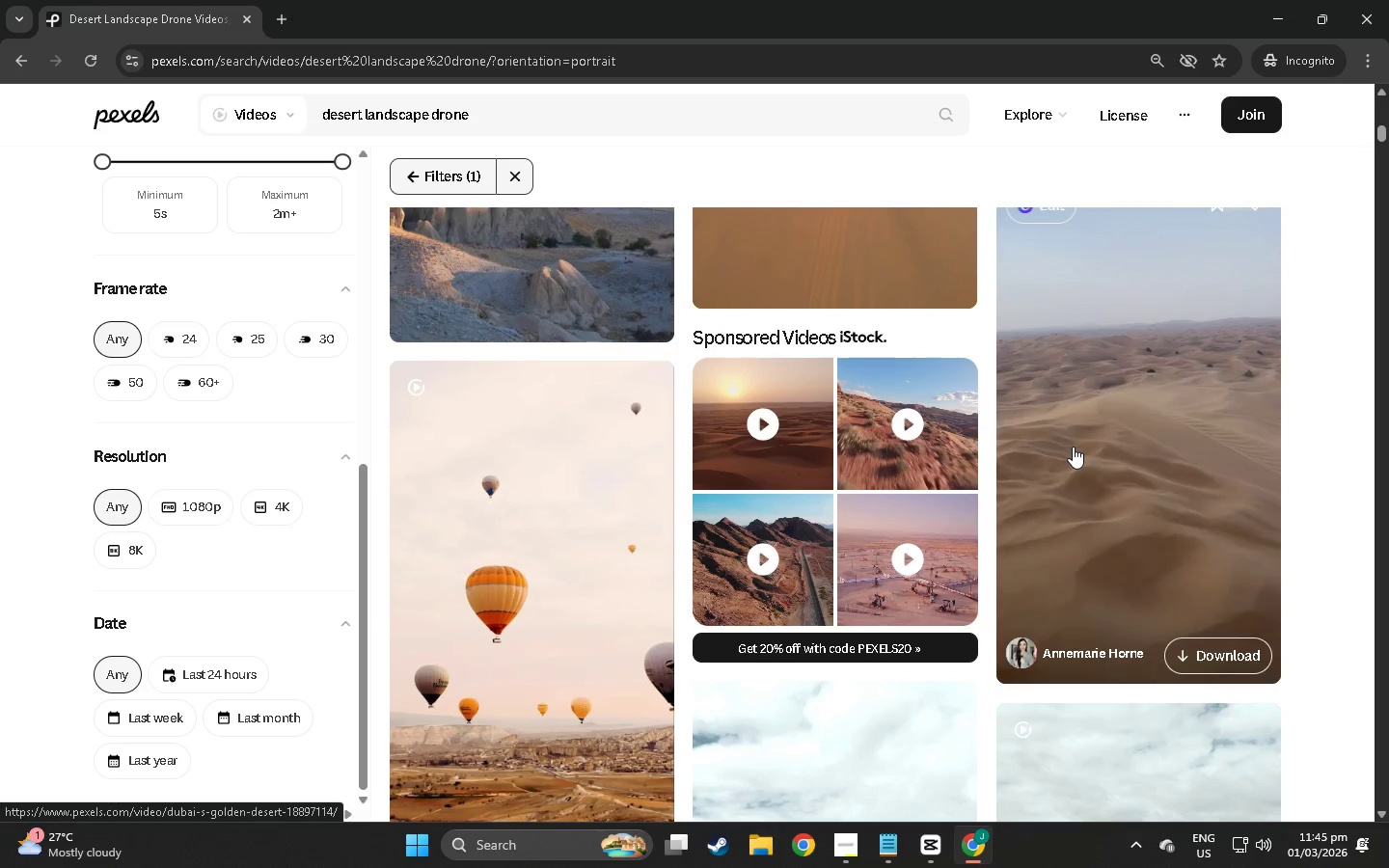 
scroll: coordinate [617, 556], scroll_direction: down, amount: 37.0
 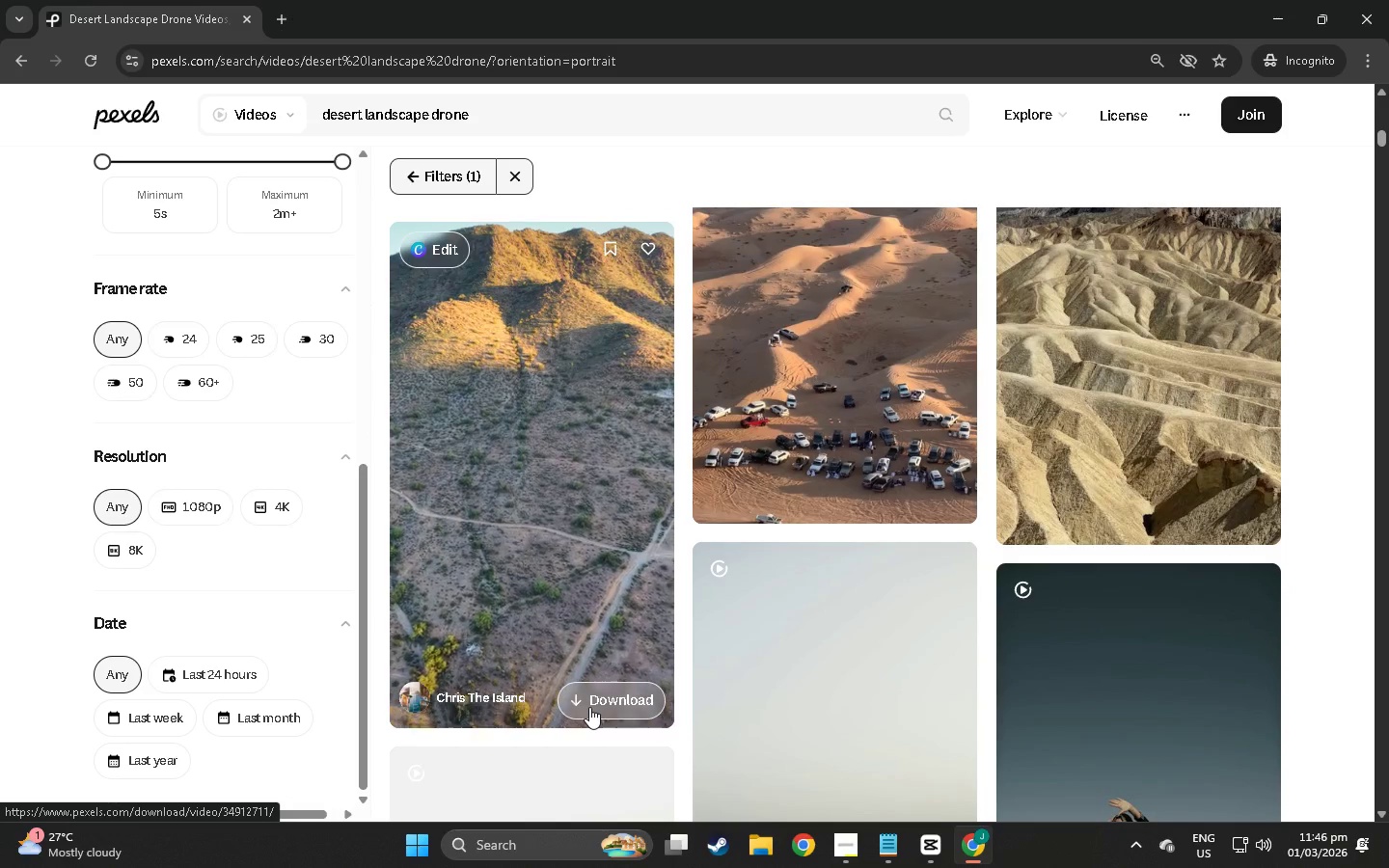 
scroll: coordinate [1164, 348], scroll_direction: up, amount: 2.0
 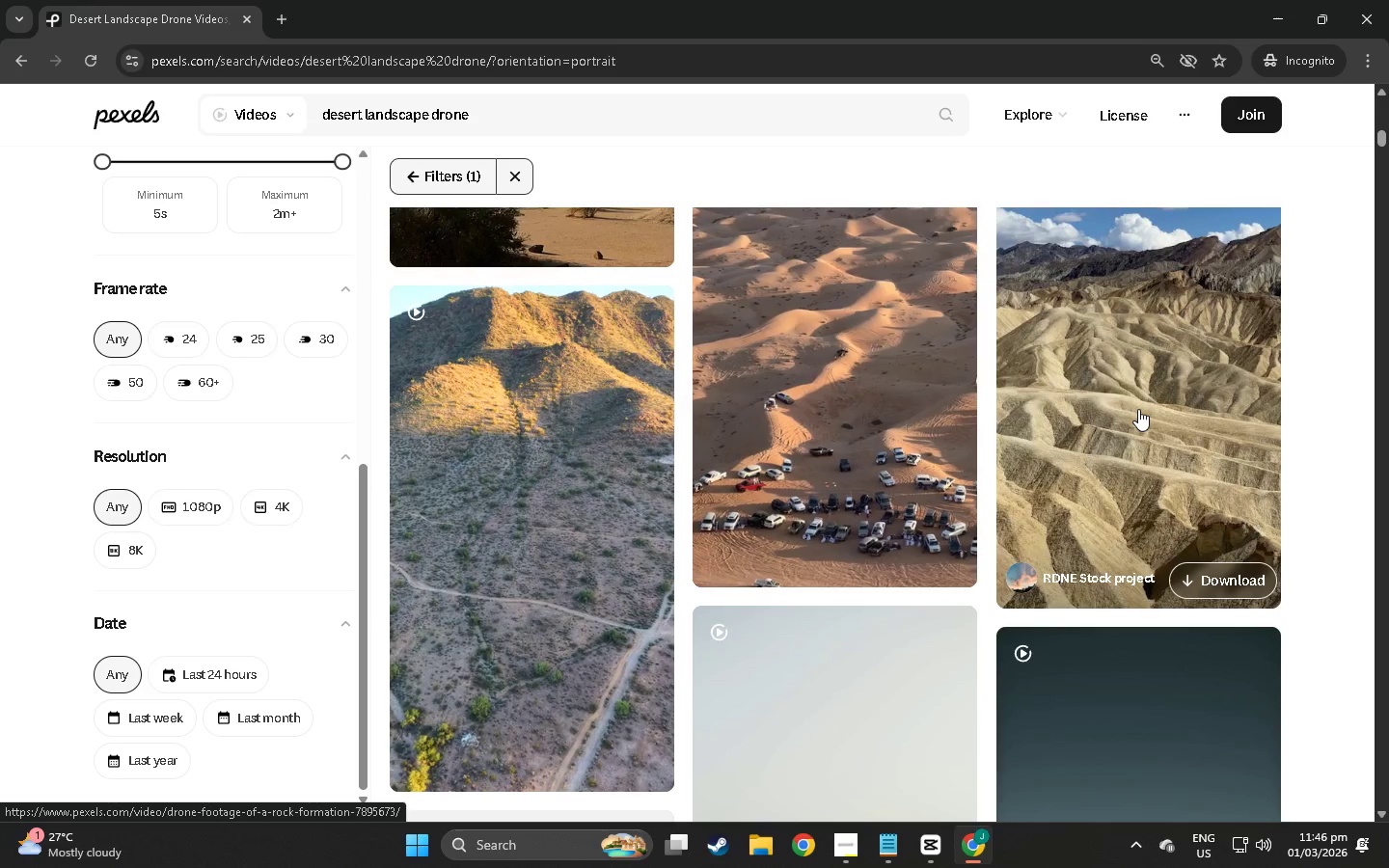 
scroll: coordinate [1000, 465], scroll_direction: down, amount: 25.0
 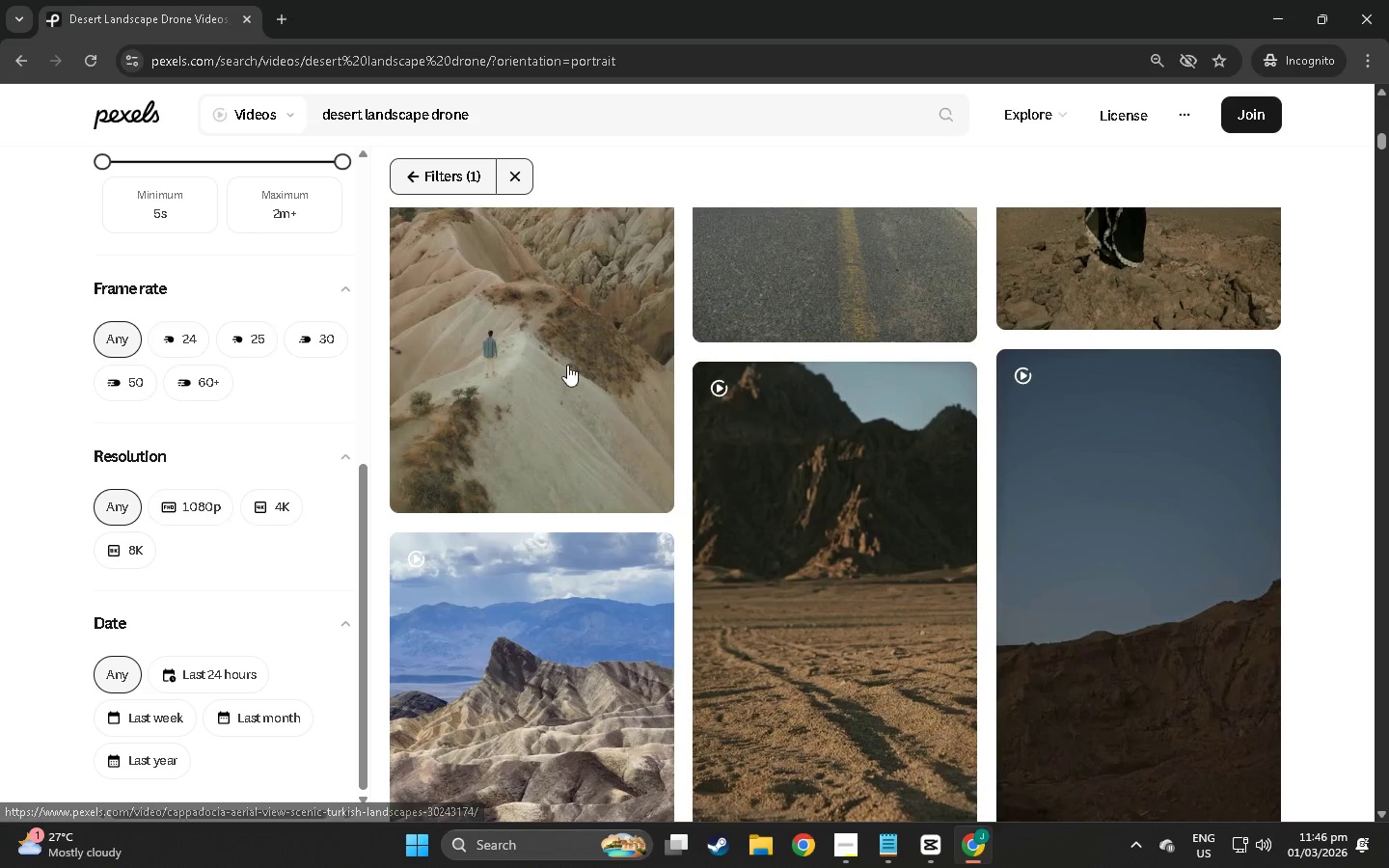 
scroll: coordinate [567, 365], scroll_direction: up, amount: 4.0
 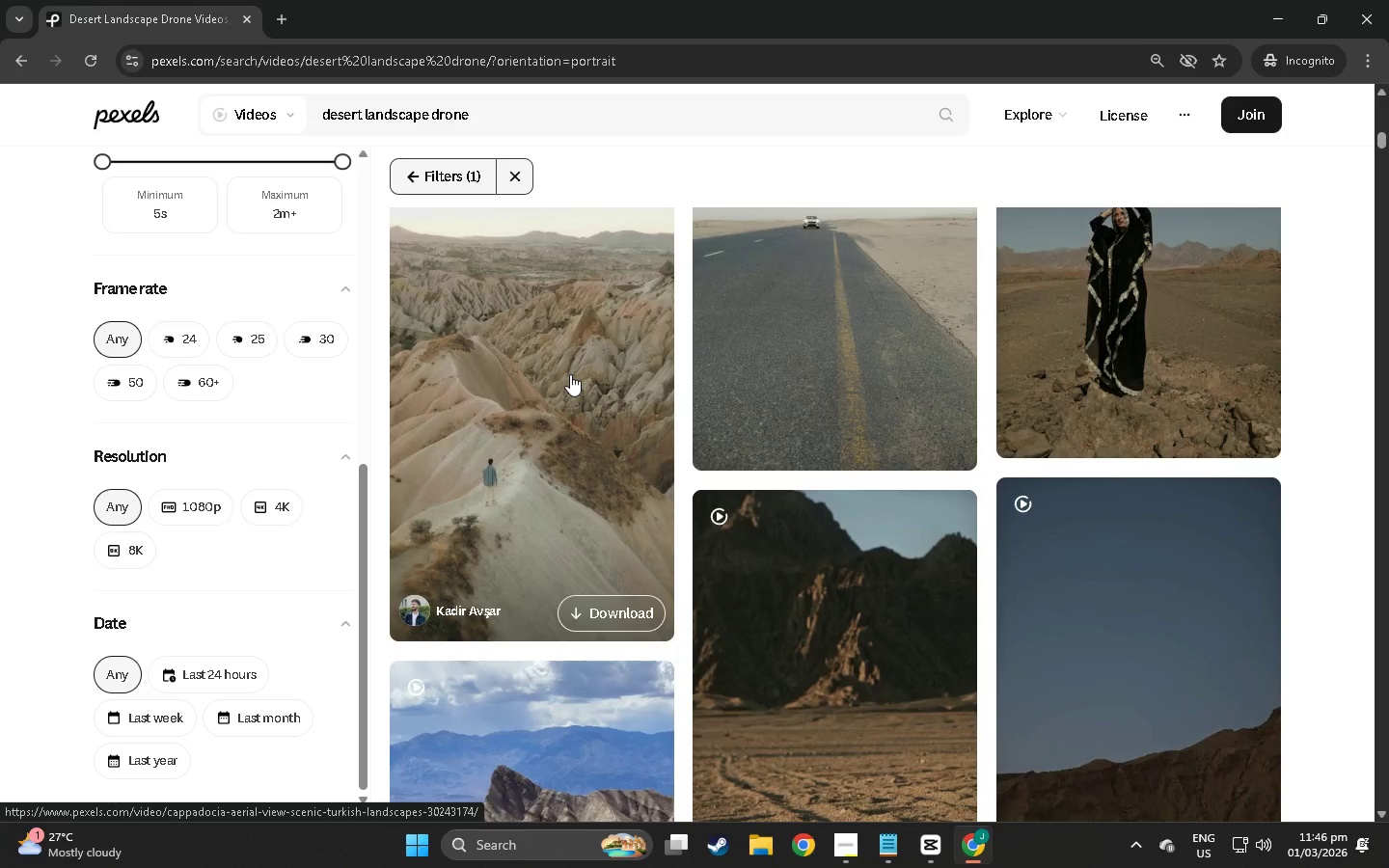 
scroll: coordinate [874, 458], scroll_direction: down, amount: 10.0
 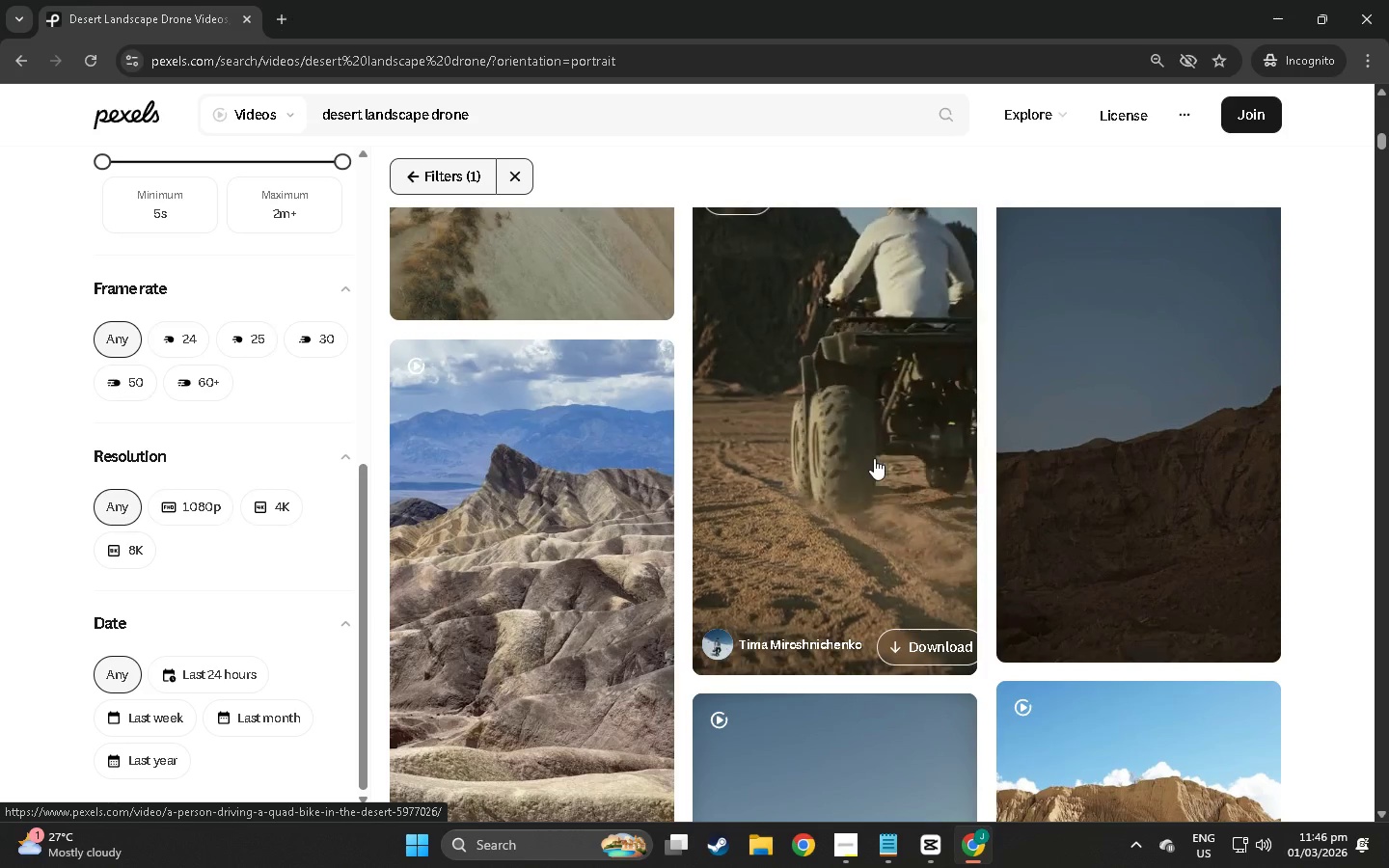 
mouse_move([1116, 463])
 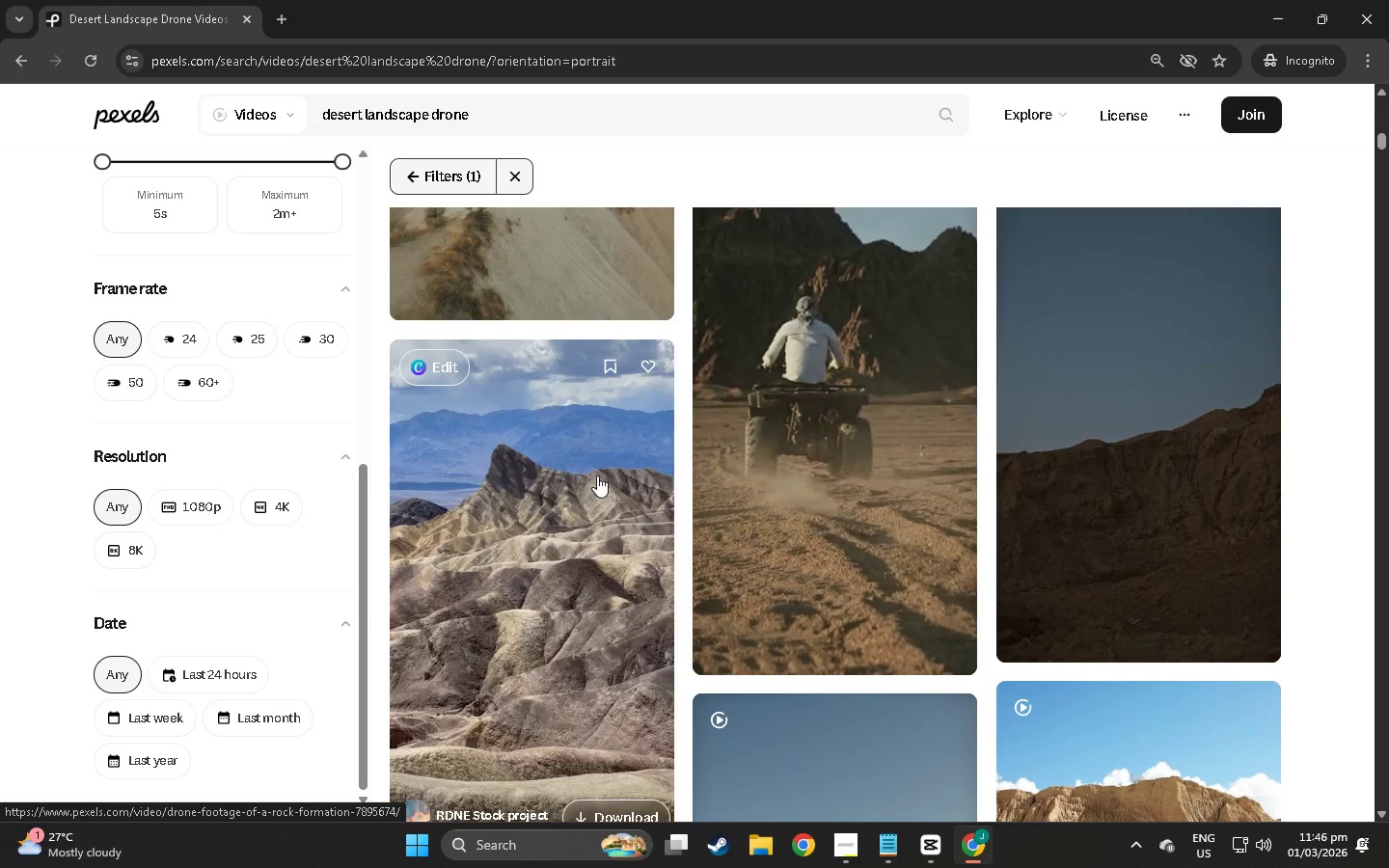 
scroll: coordinate [751, 488], scroll_direction: down, amount: 69.0
 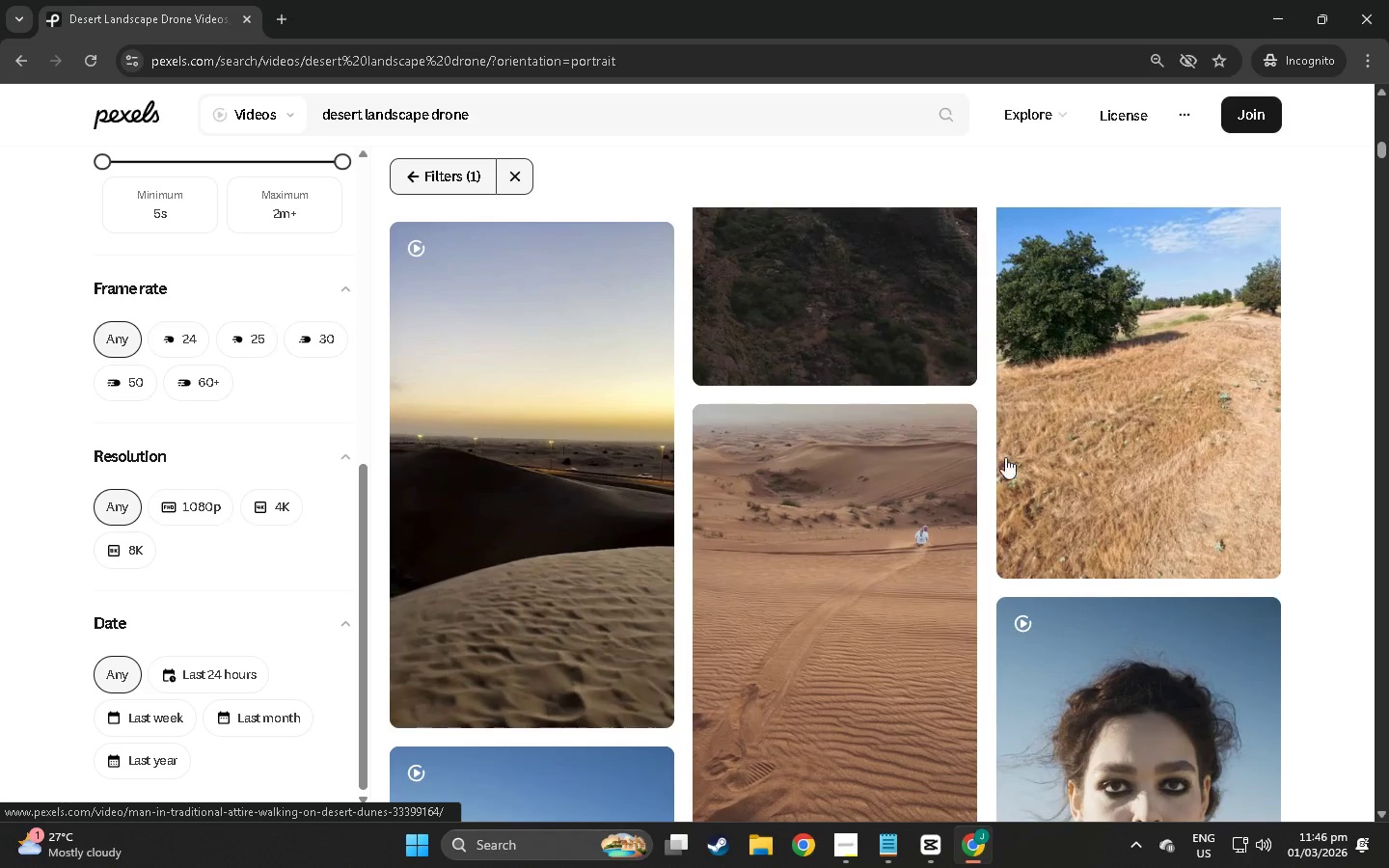 
mouse_move([1080, 405])
 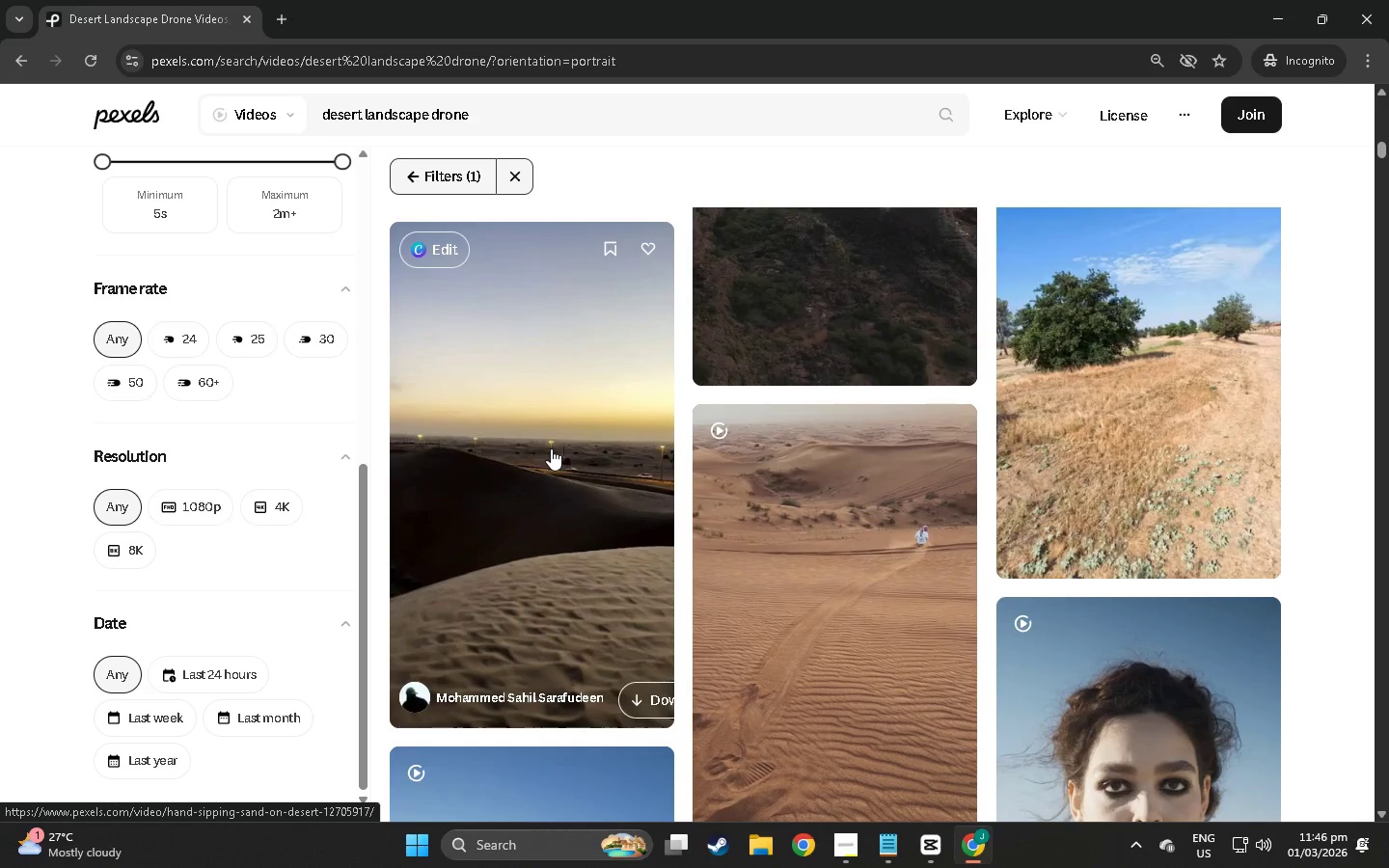 
scroll: coordinate [528, 468], scroll_direction: down, amount: 84.0
 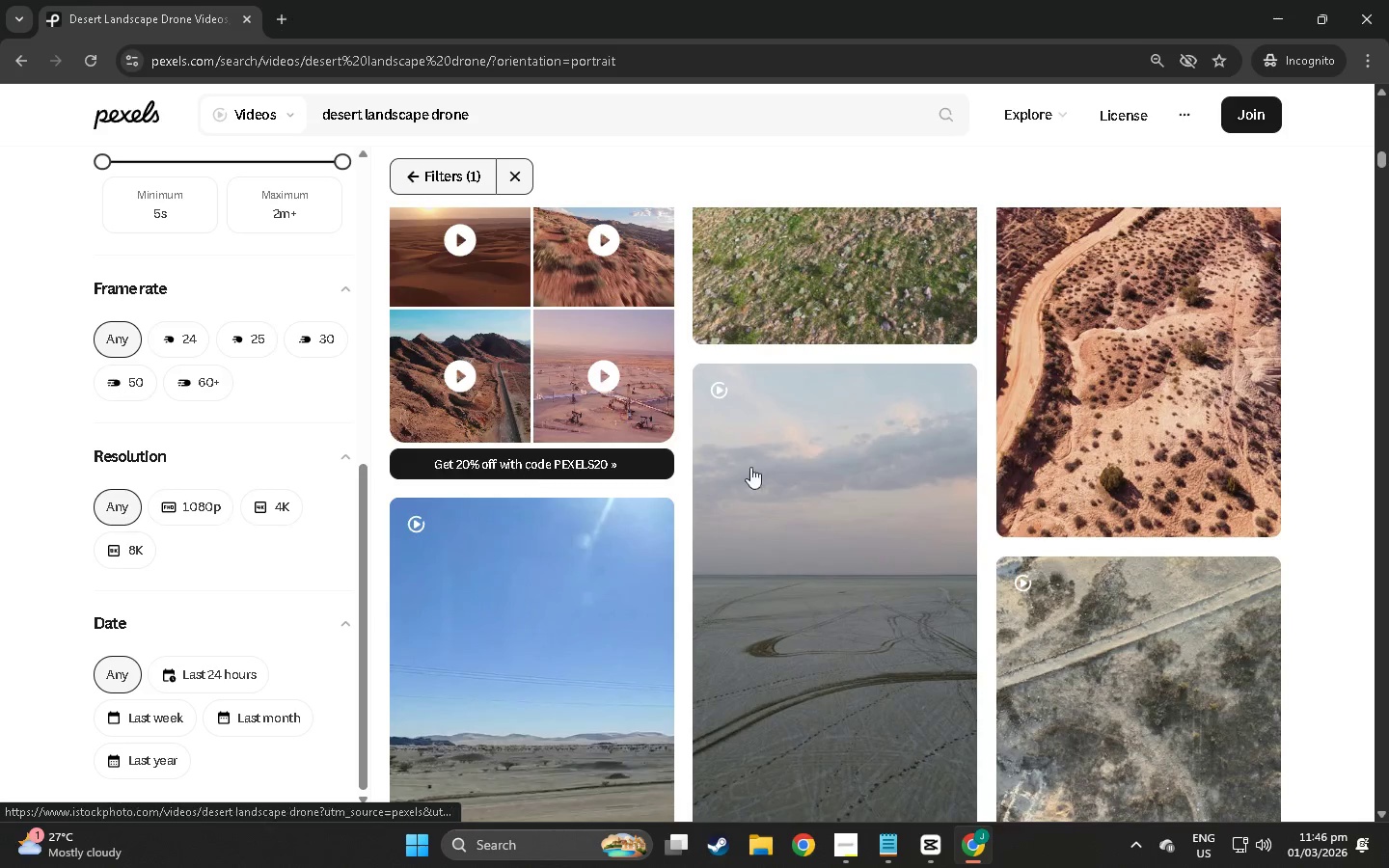 
scroll: coordinate [1317, 360], scroll_direction: up, amount: 5.0
 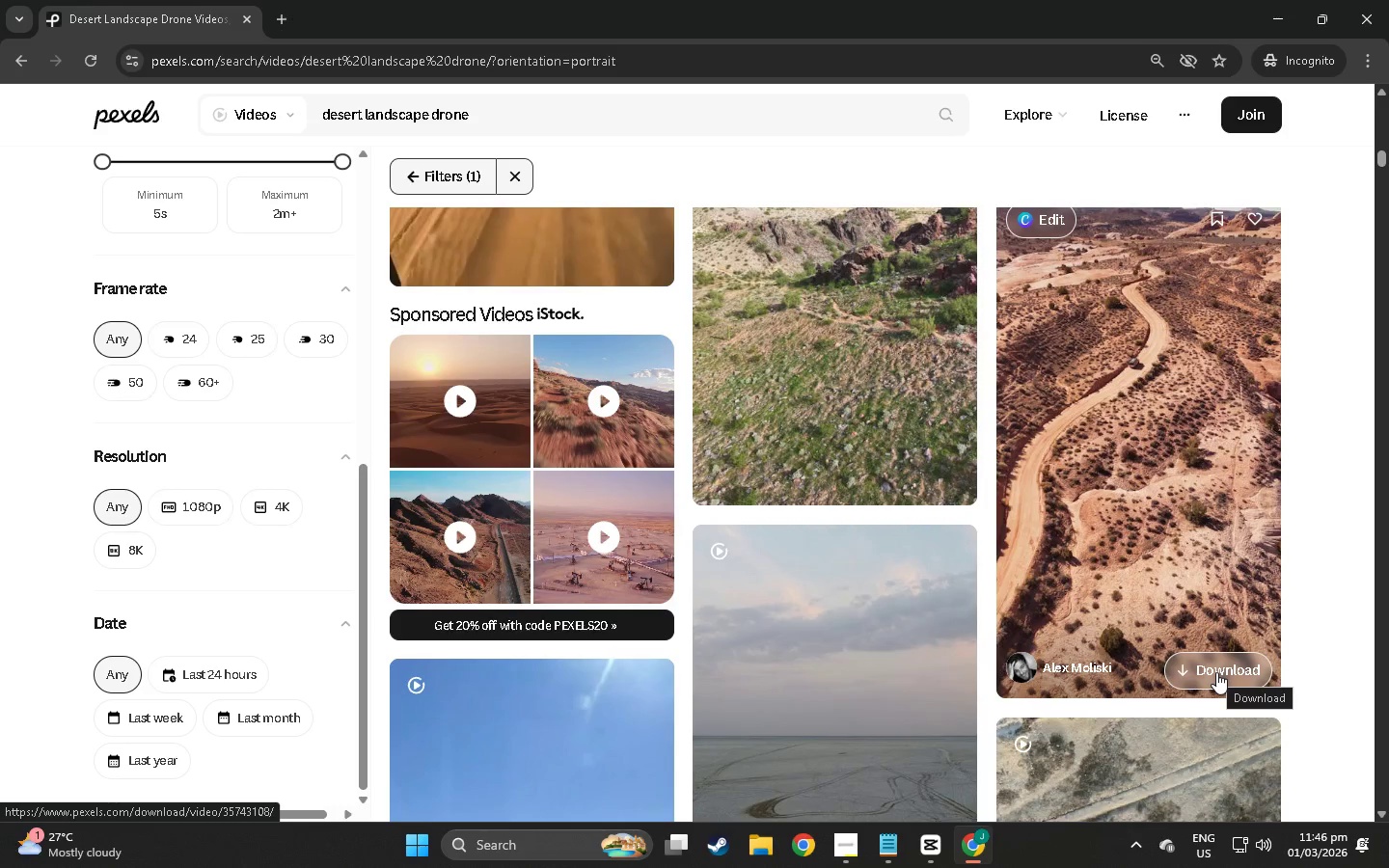 
right_click([1216, 672])
 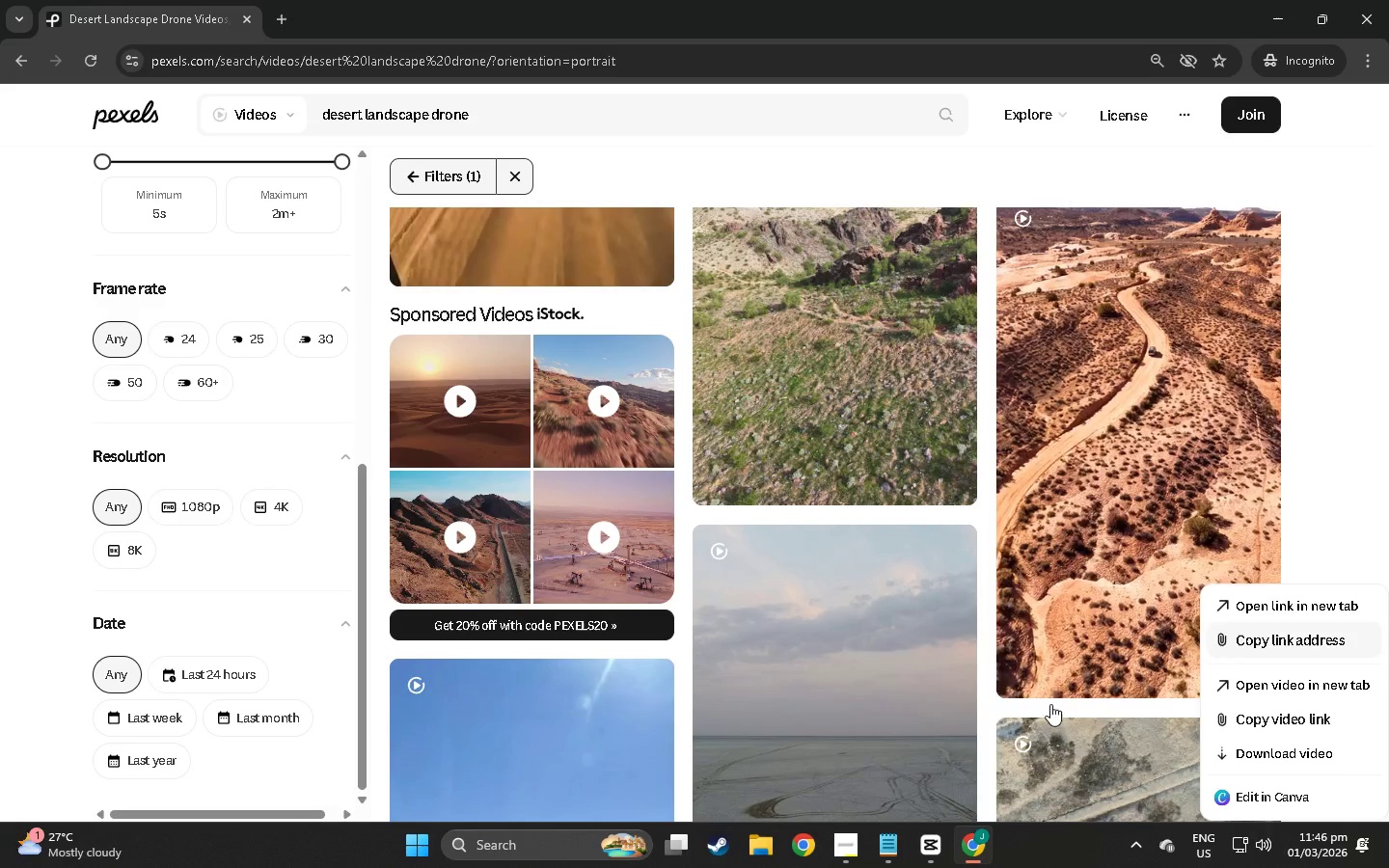 
wait(10.47)
 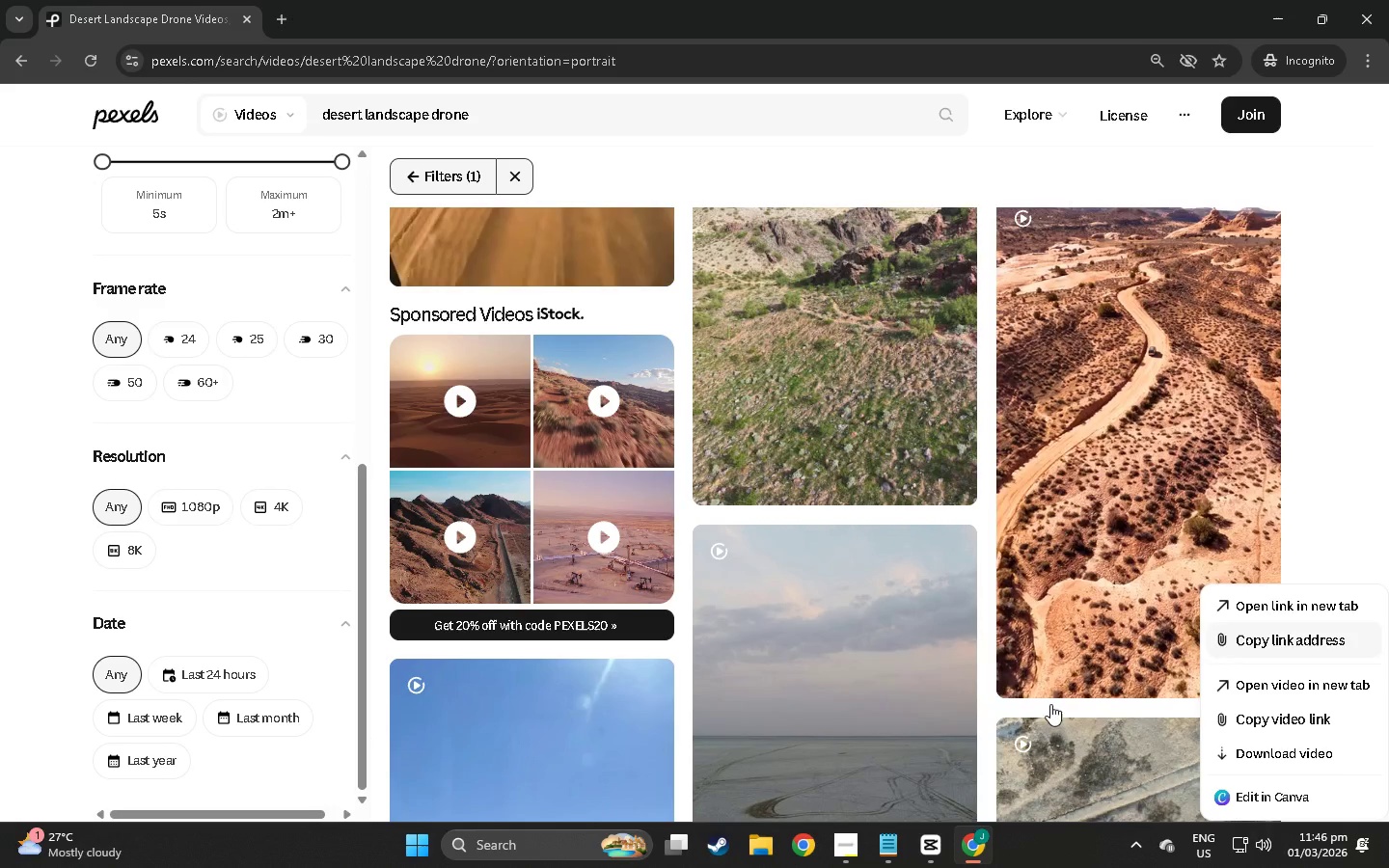 
left_click([1388, 489])
 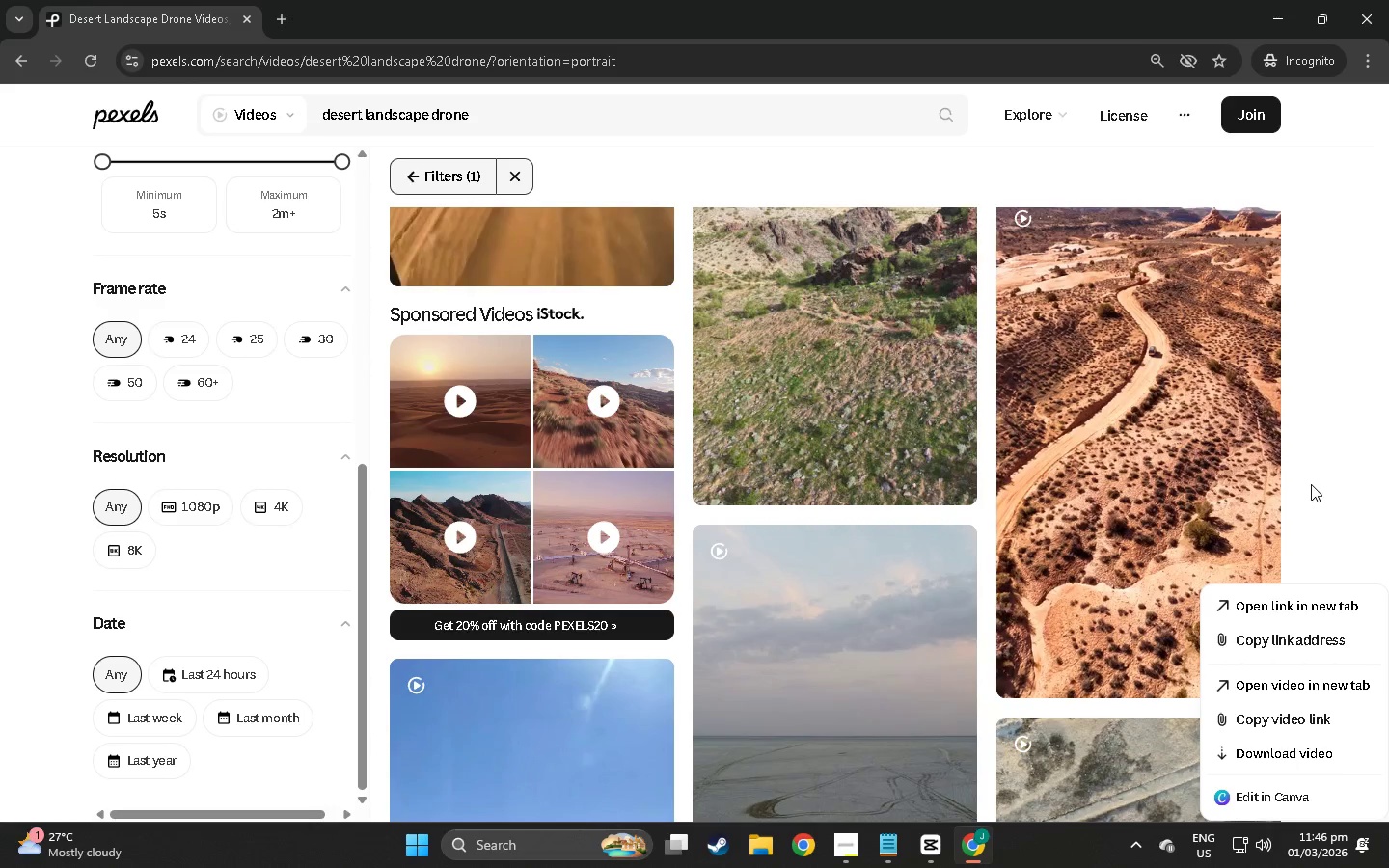 
left_click([1311, 484])
 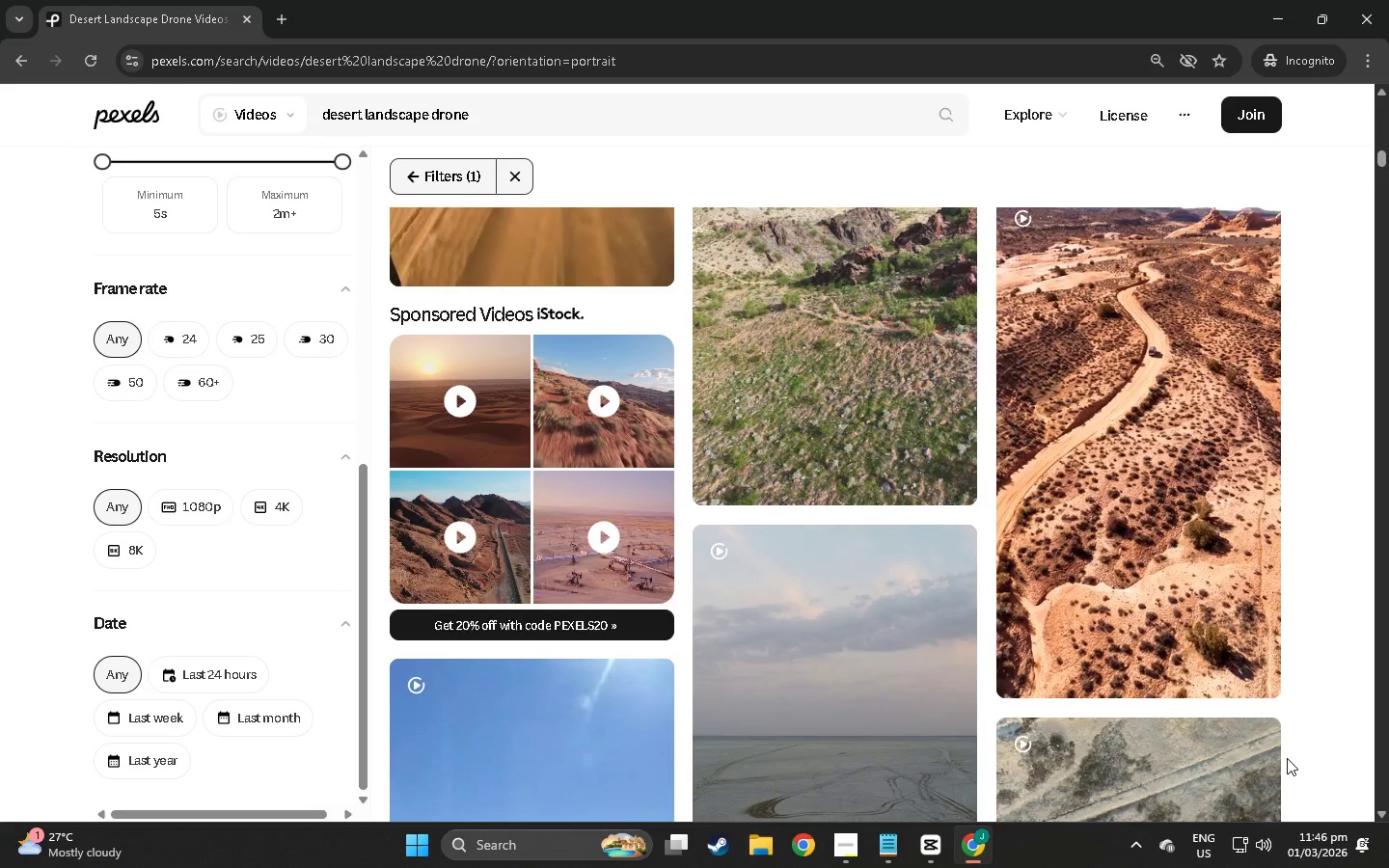 
right_click([1192, 558])
 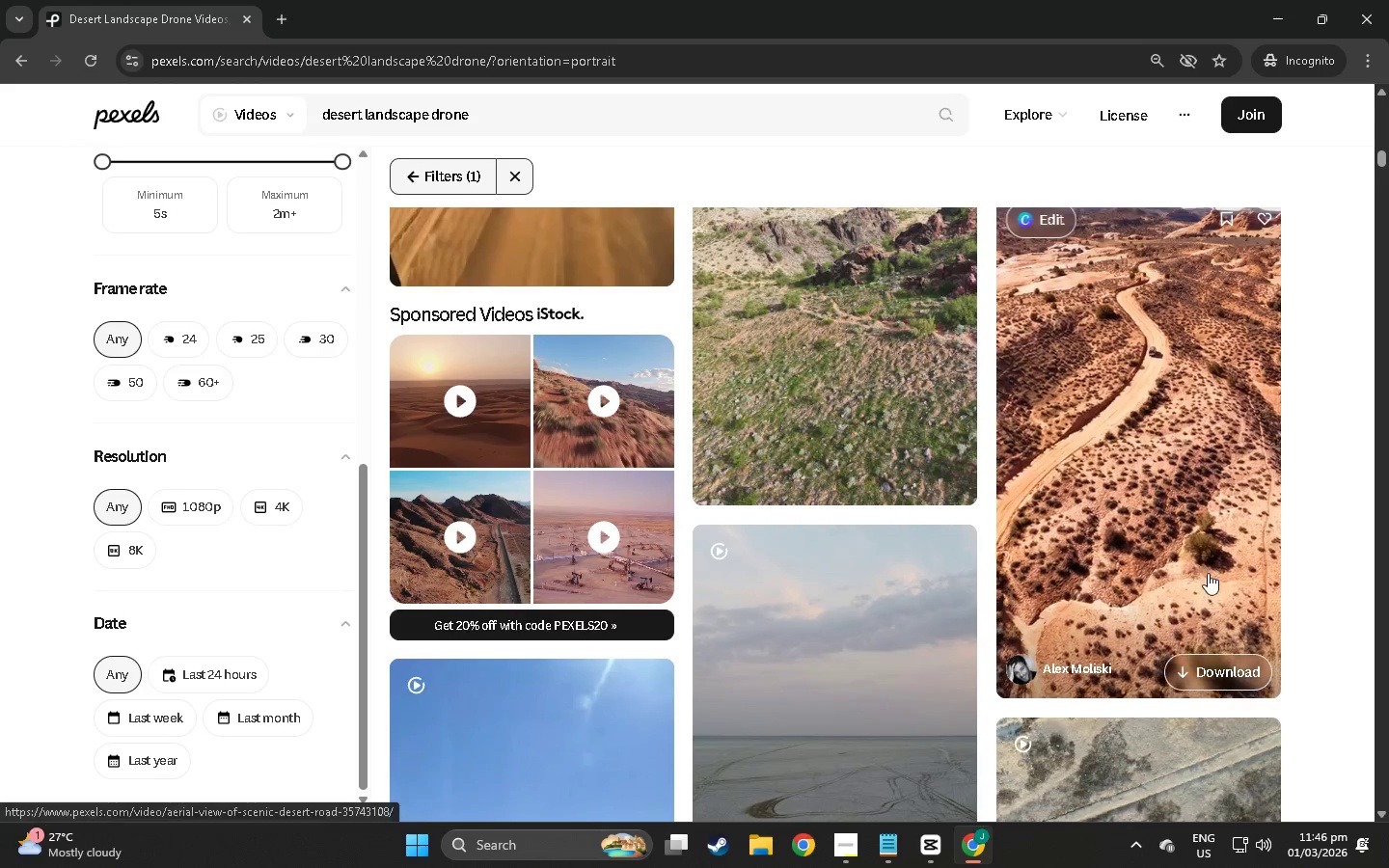 
mouse_move([1230, 669])
 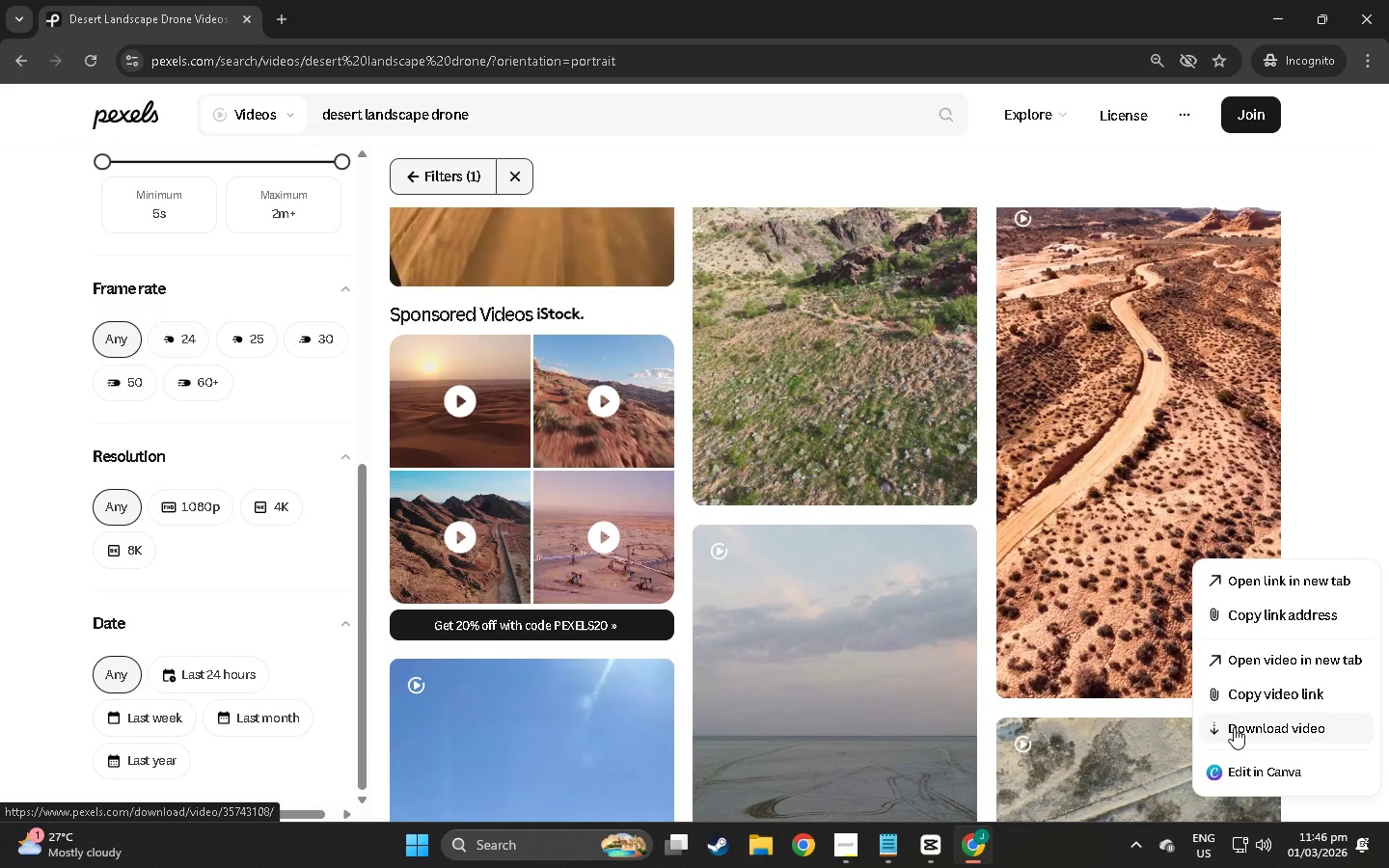 
left_click([1234, 727])
 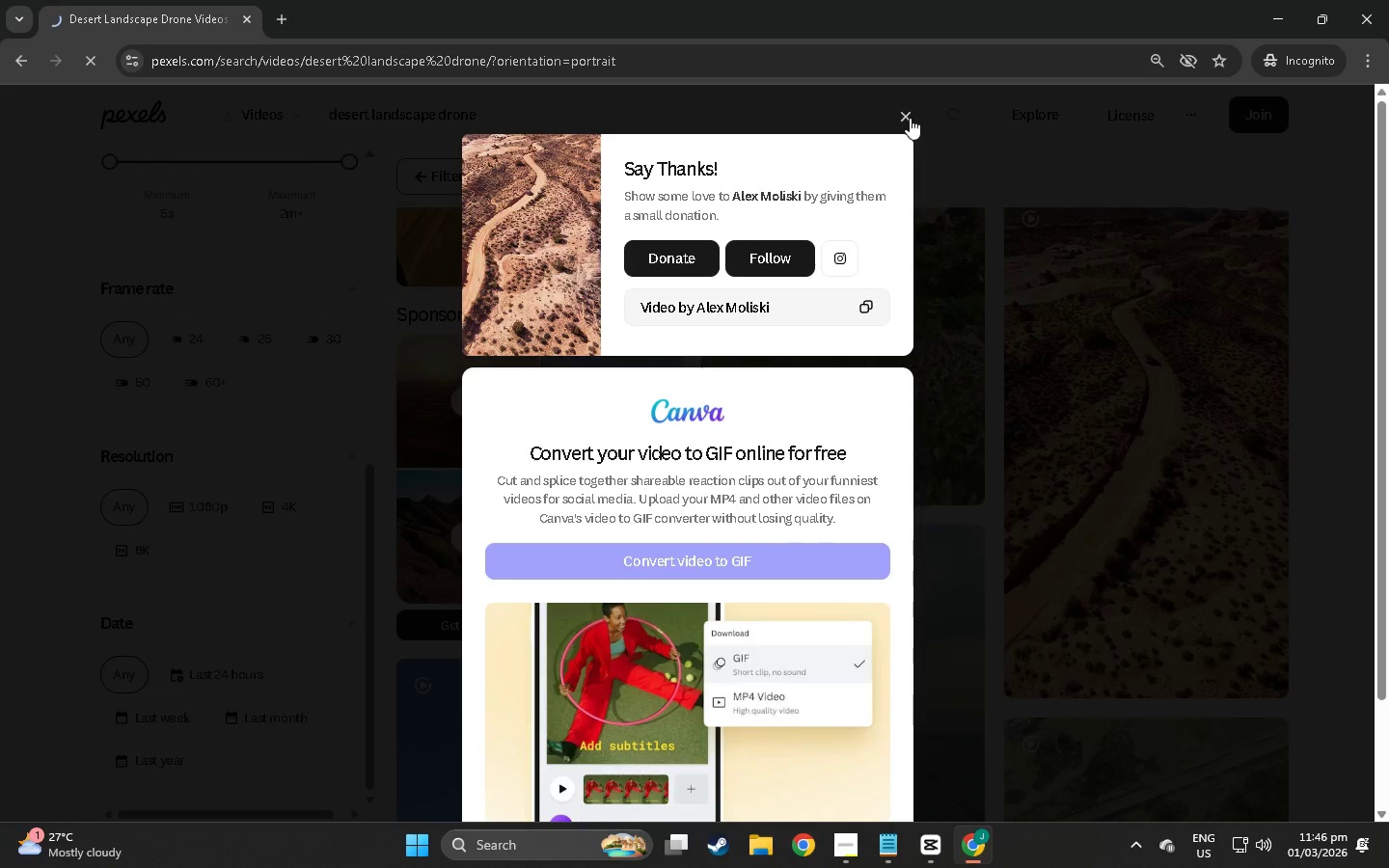 
wait(10.81)
 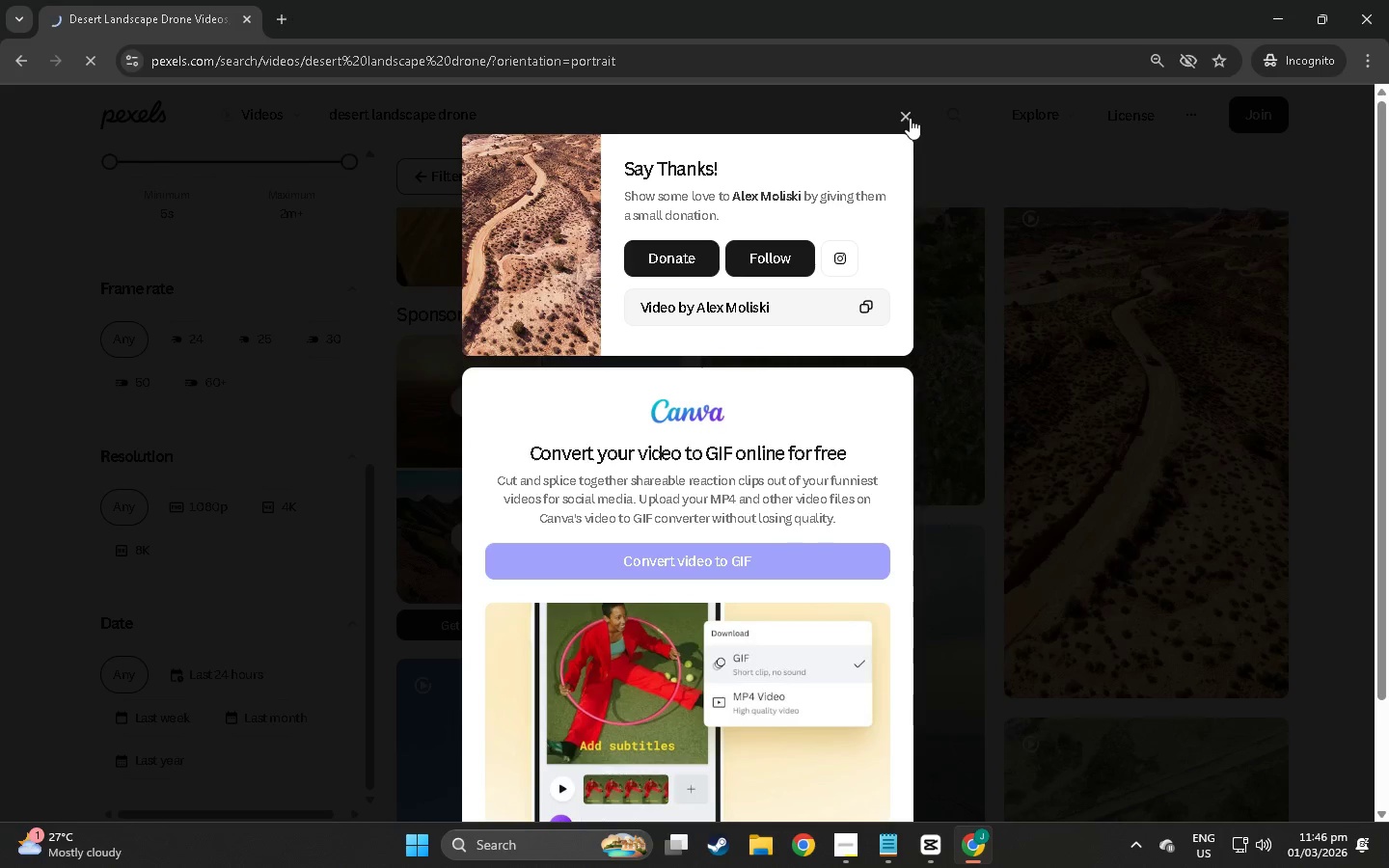 
double_click([372, 196])
 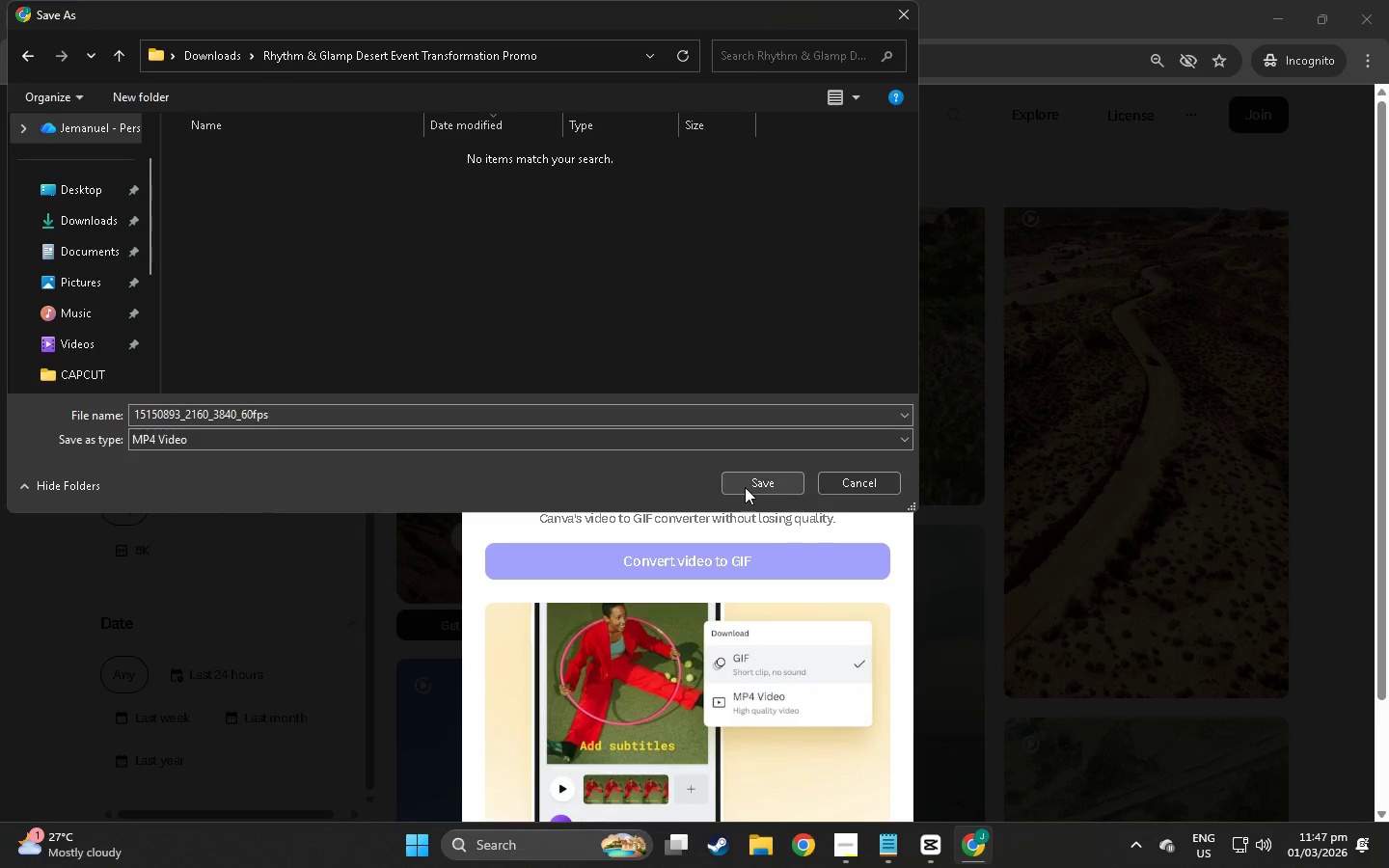 
left_click([749, 482])
 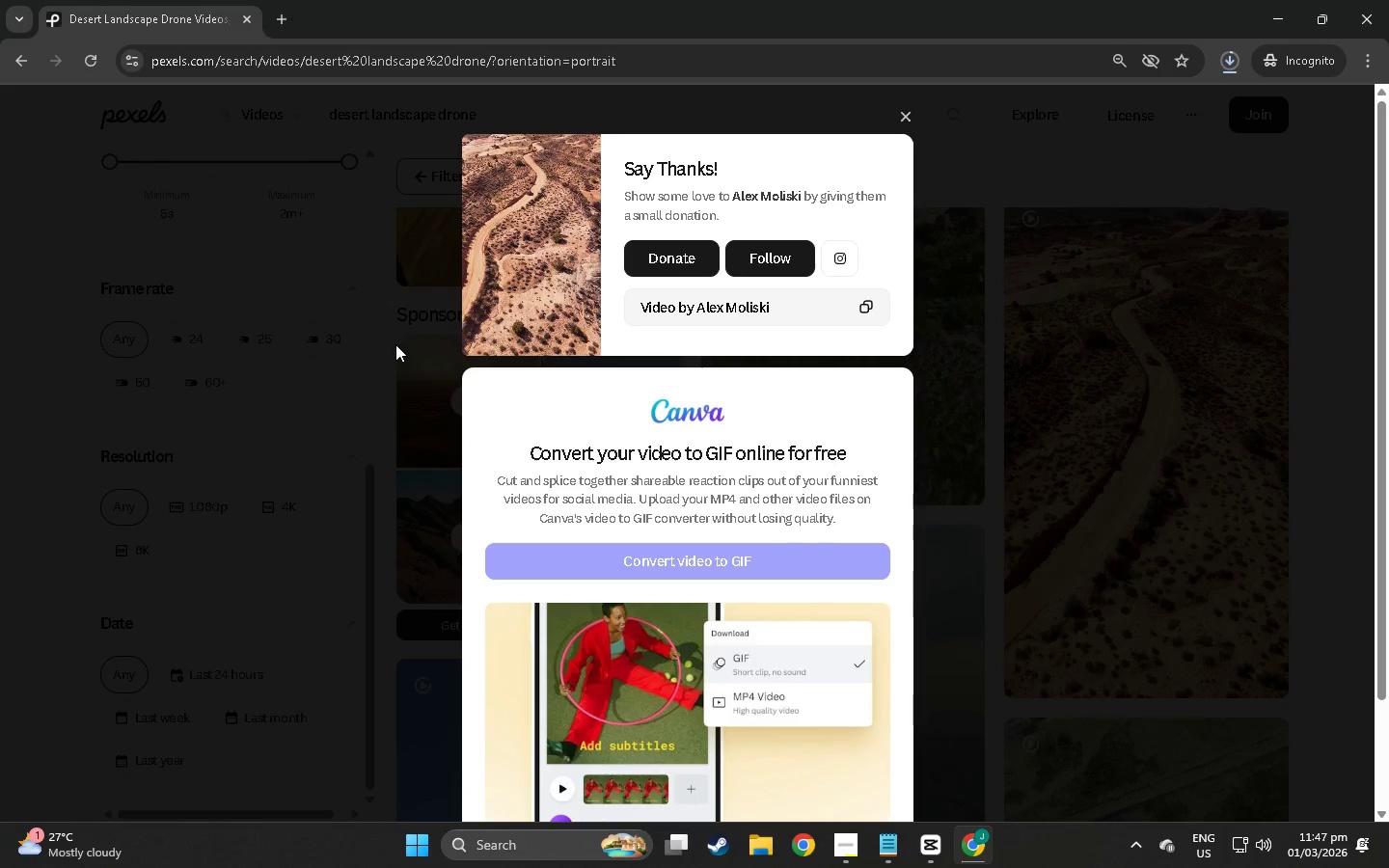 
wait(19.59)
 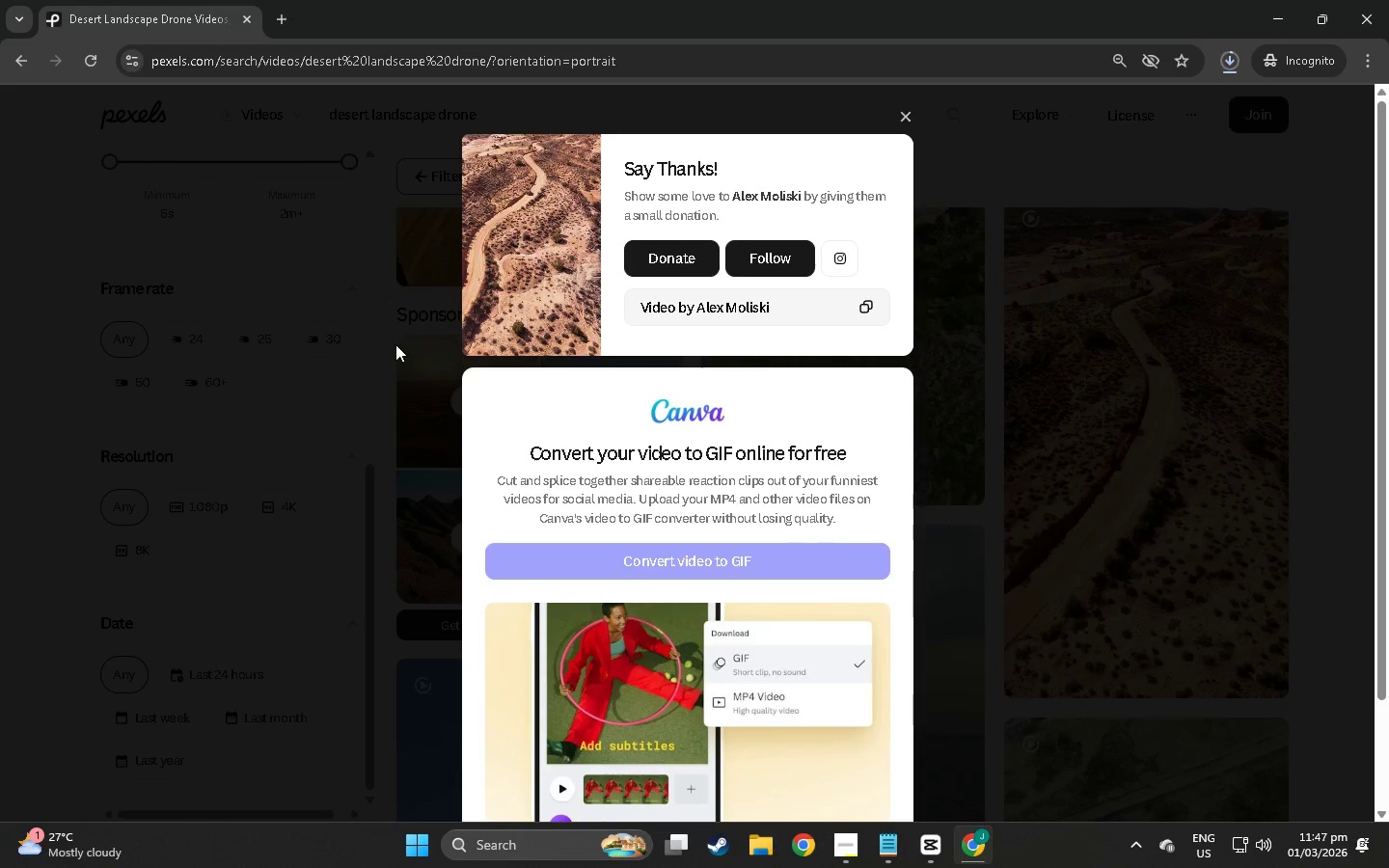 
left_click([912, 119])
 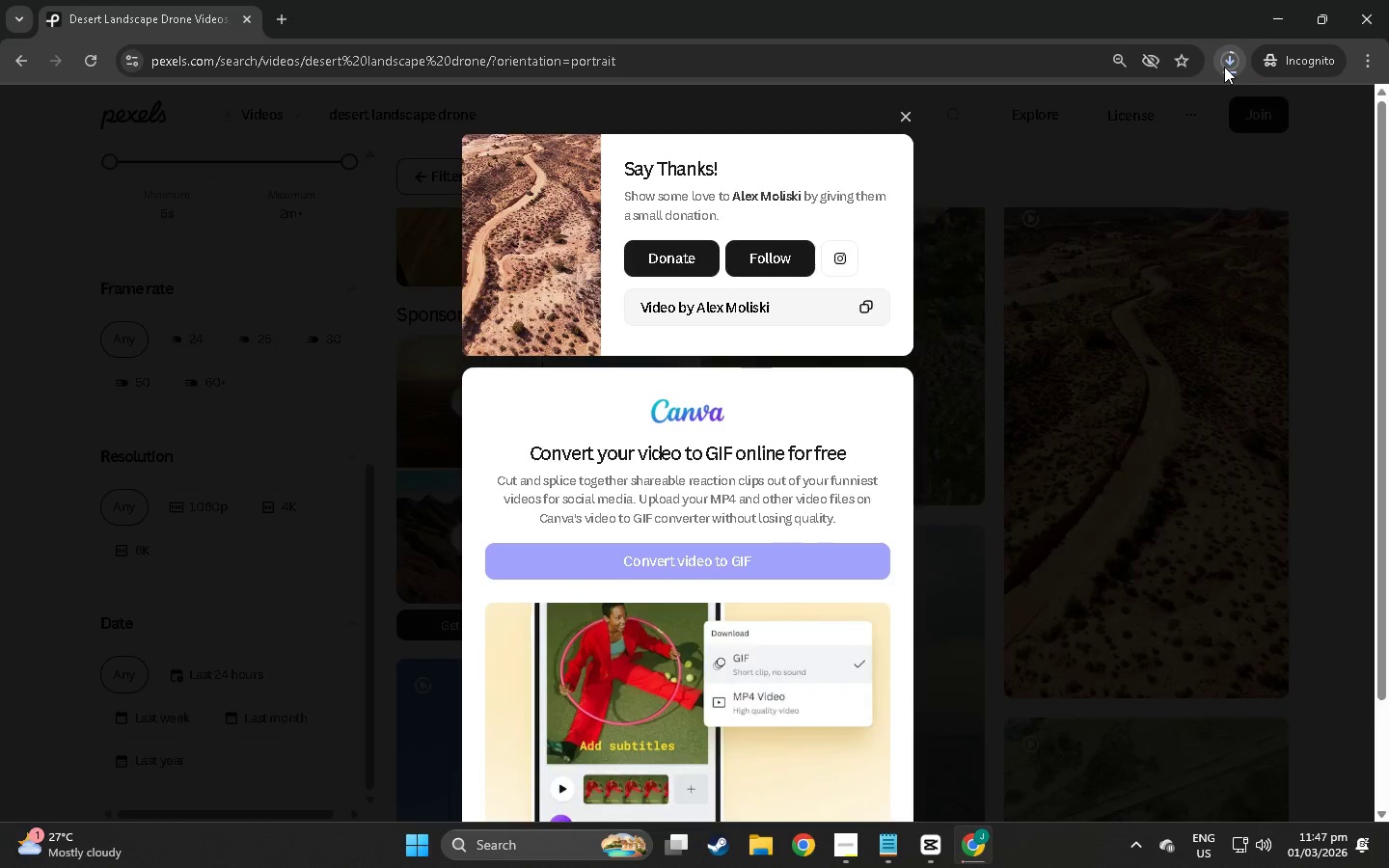 
left_click([1224, 67])
 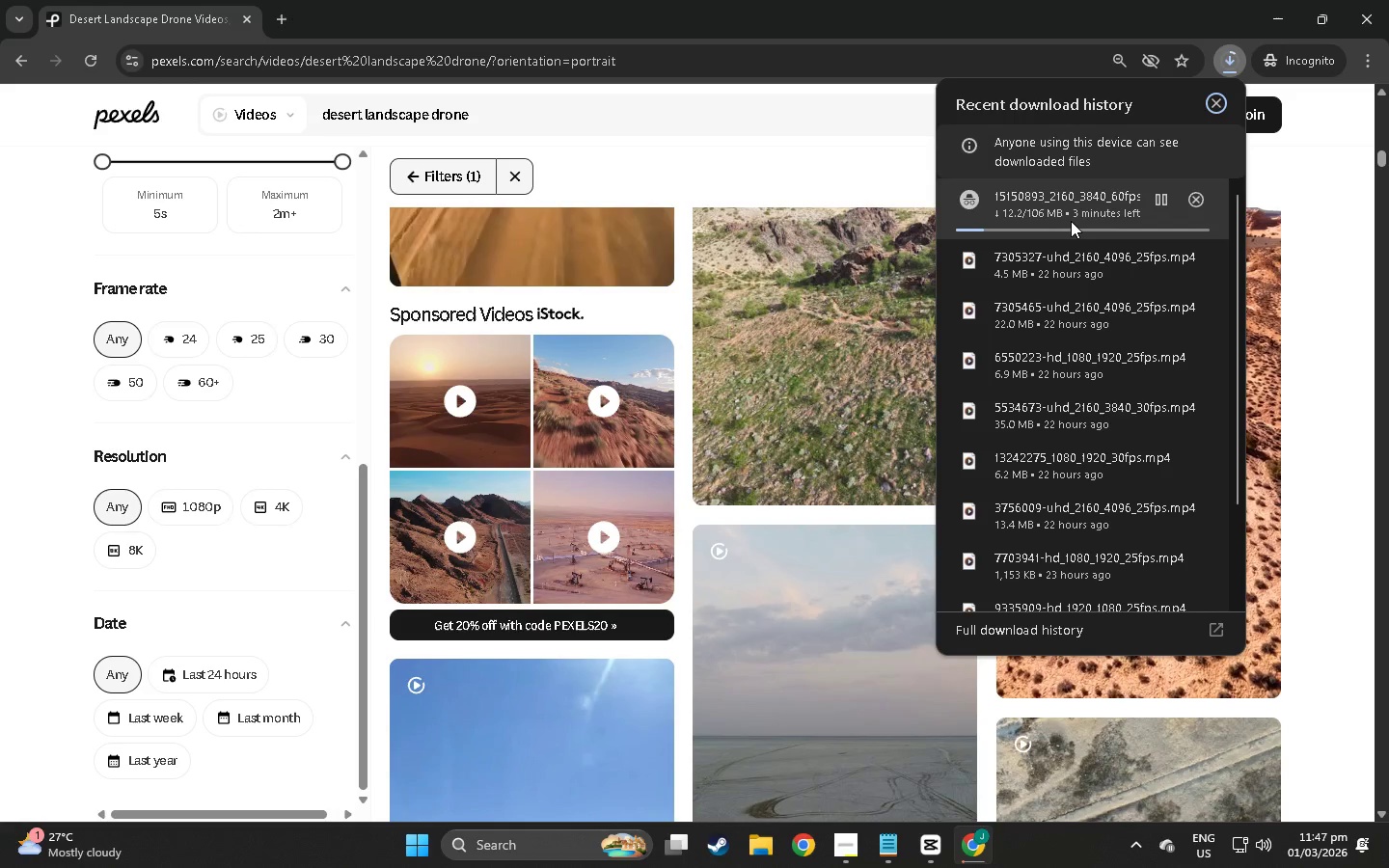 
wait(5.52)
 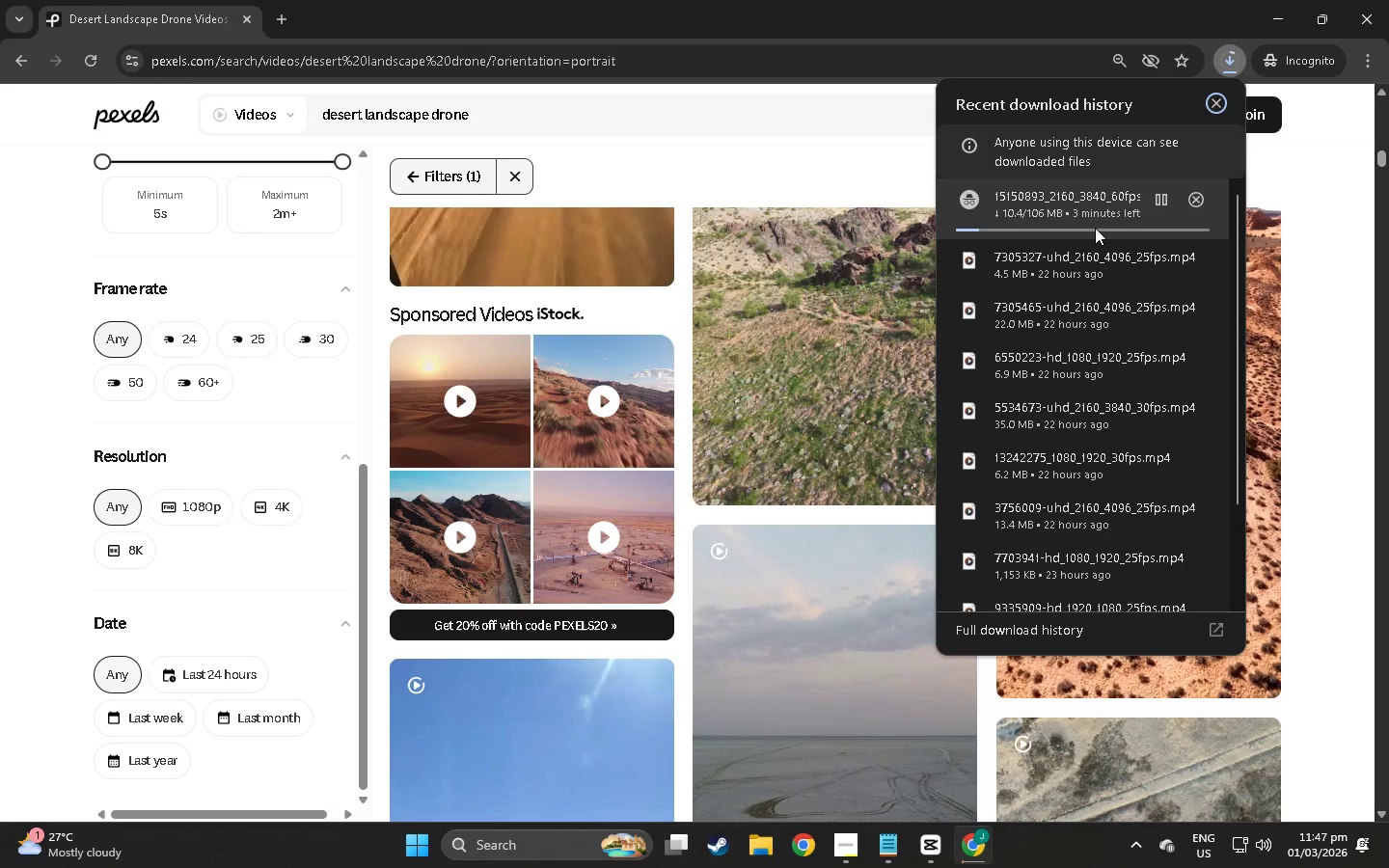 
left_click([1301, 167])
 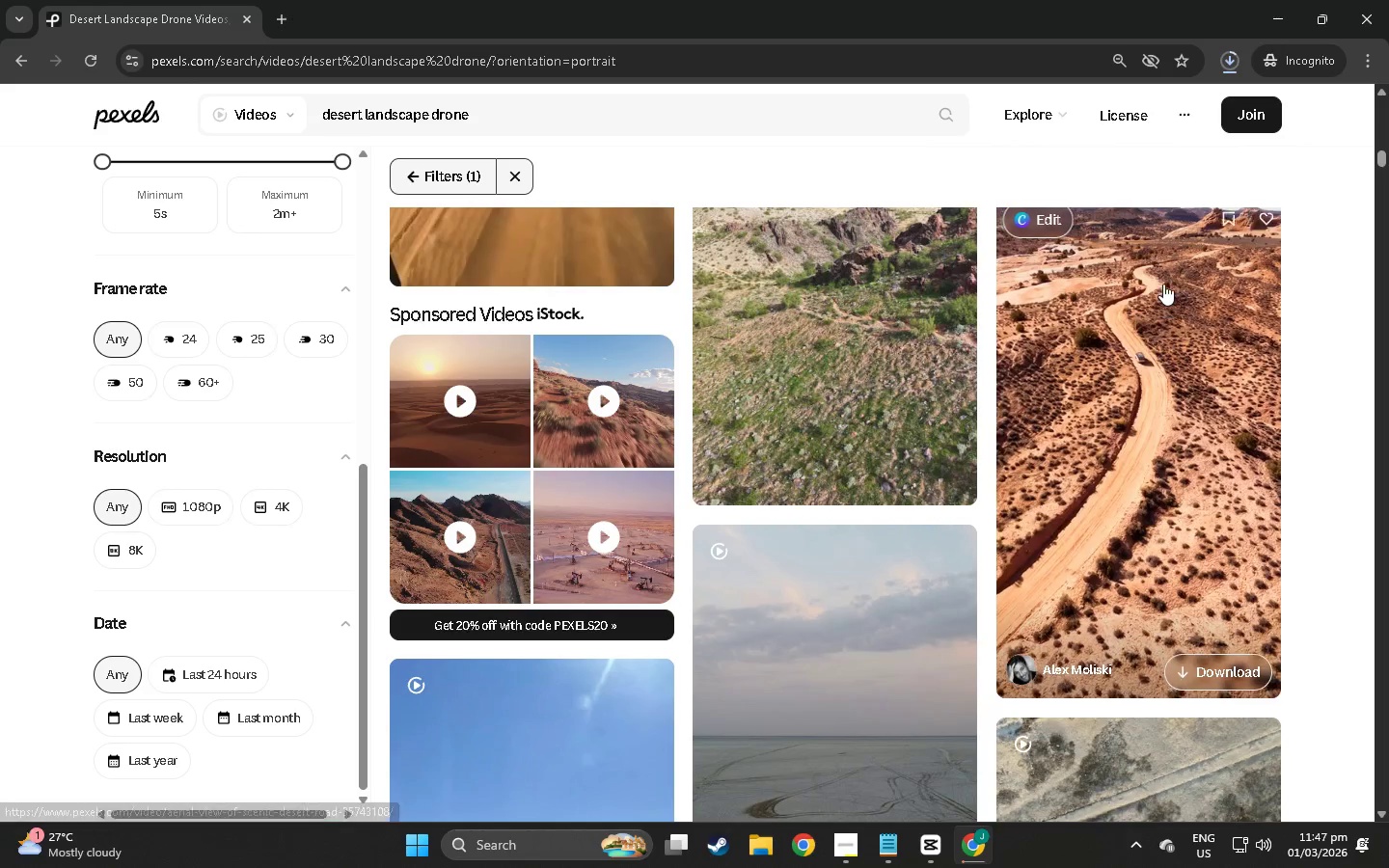 
scroll: coordinate [958, 351], scroll_direction: down, amount: 87.0
 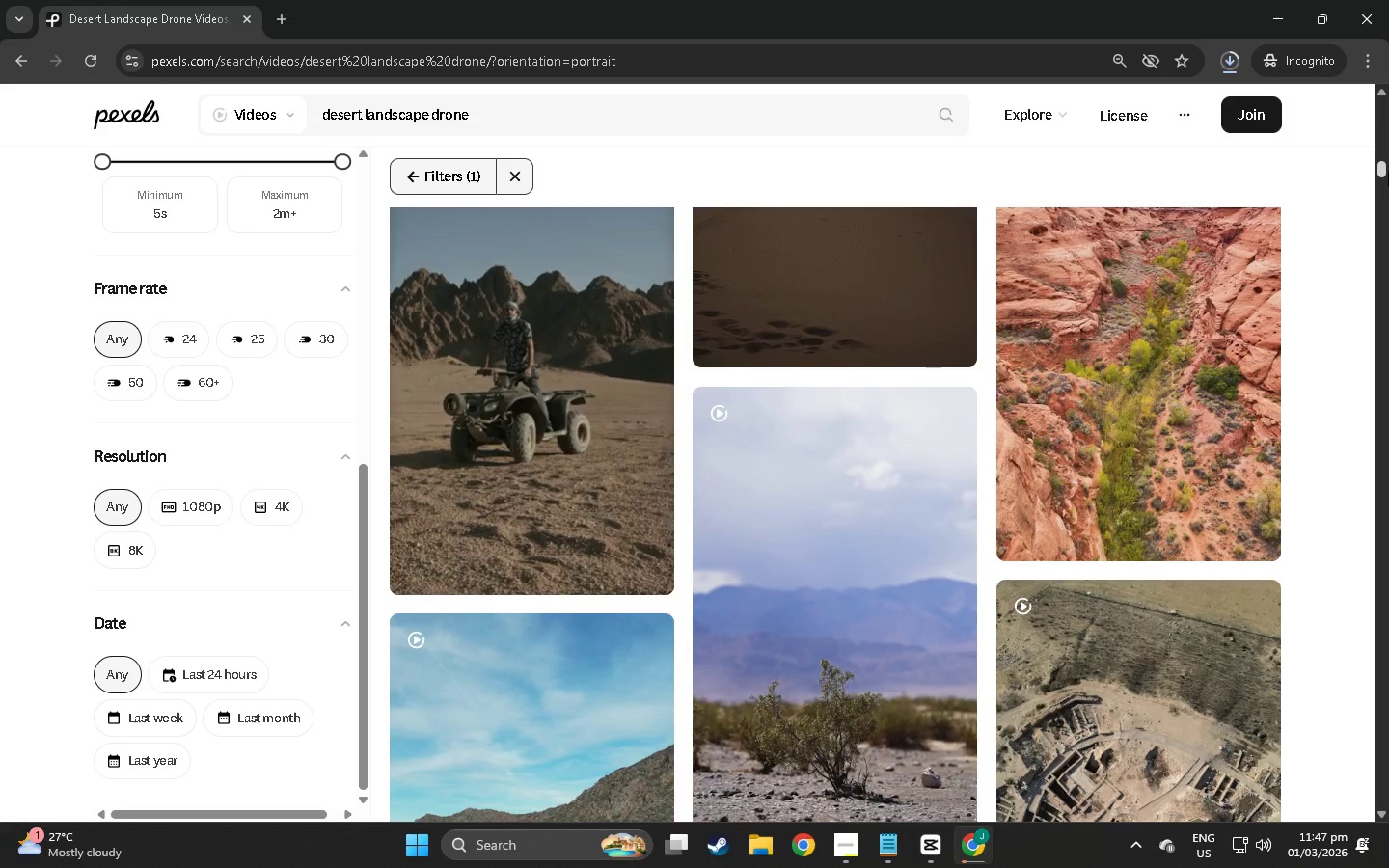 
left_click_drag(start_coordinate=[1388, 171], to_coordinate=[1381, 281])
 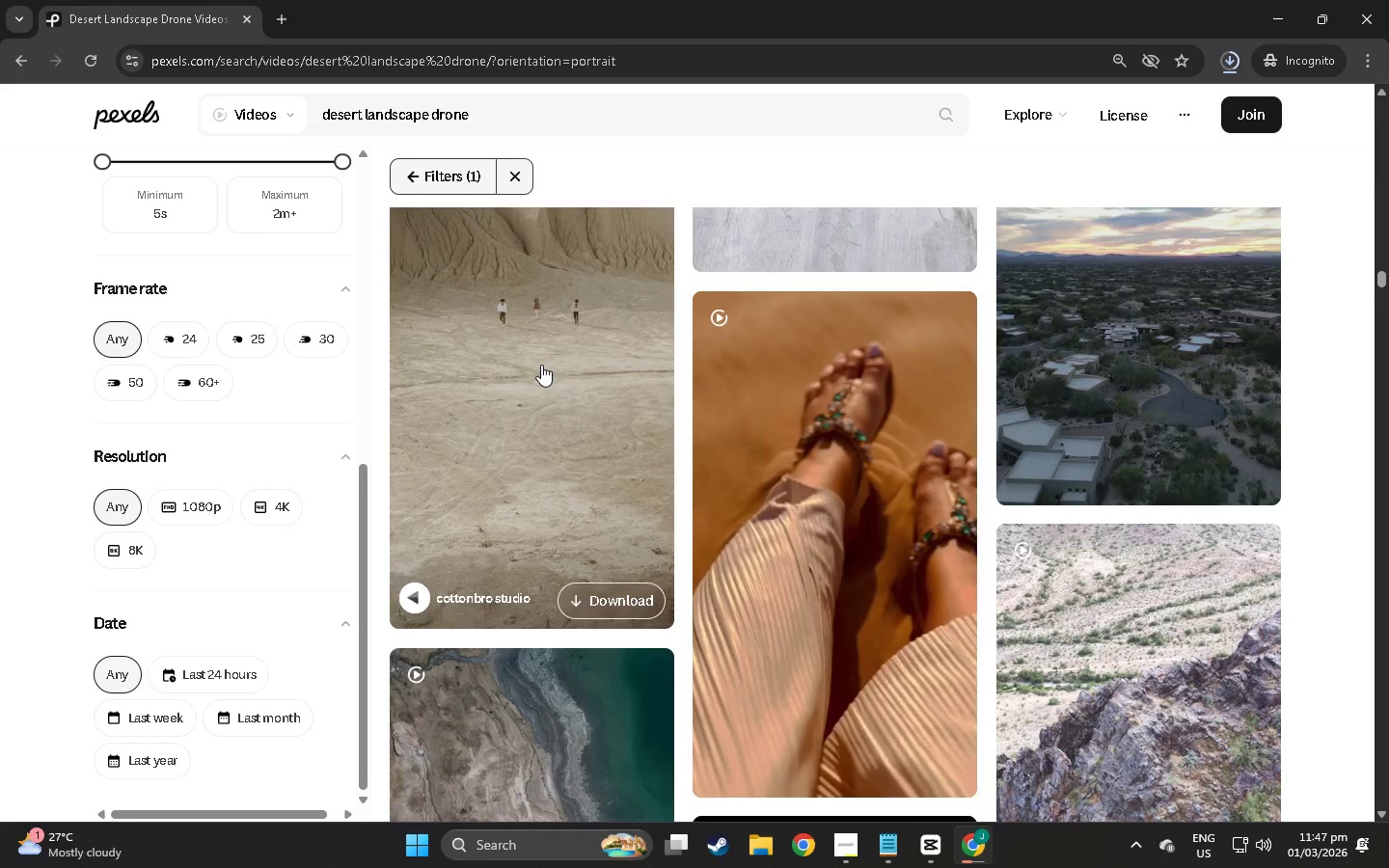 
key(Alt+Tab)
 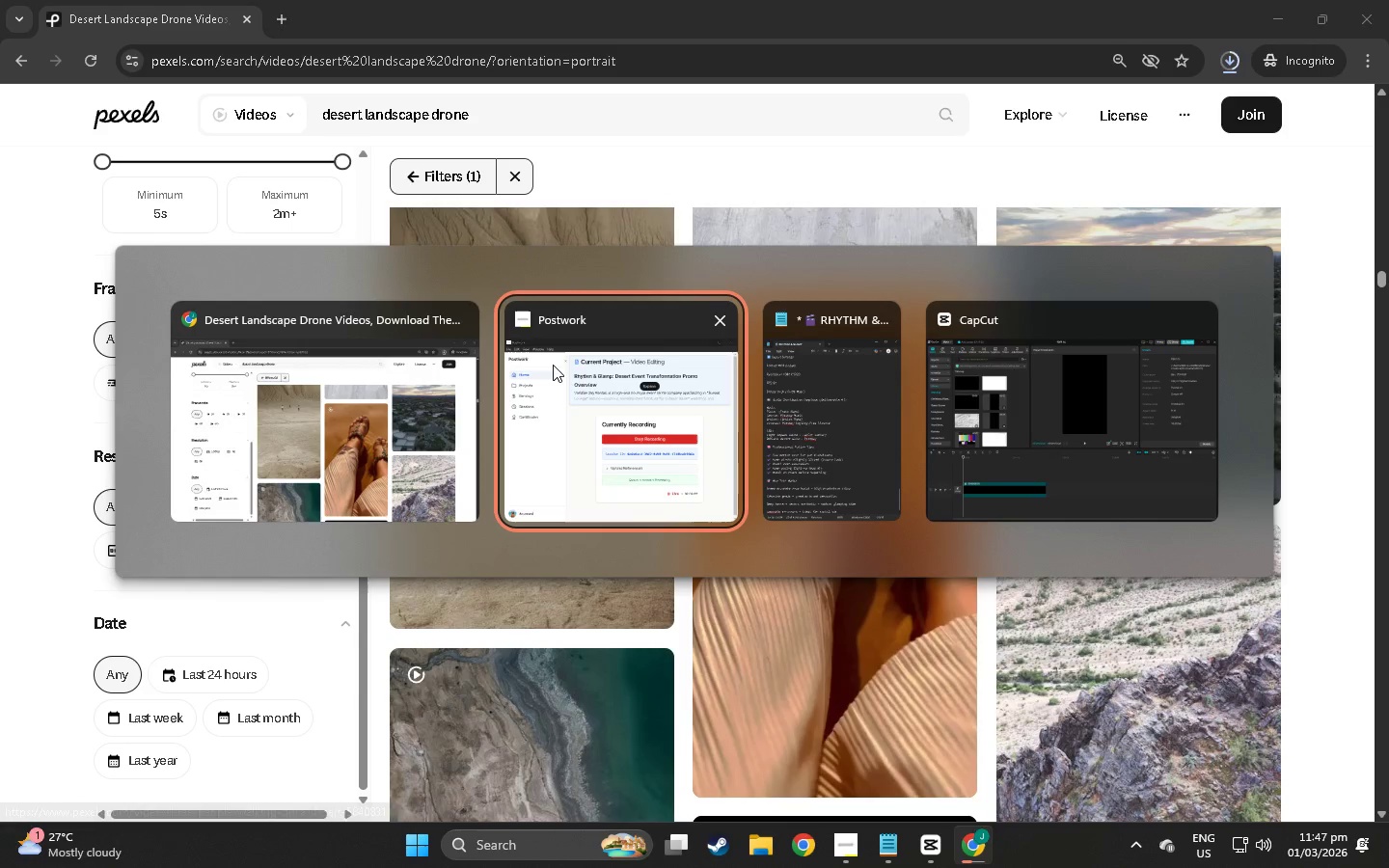 
key(Alt+Tab)
 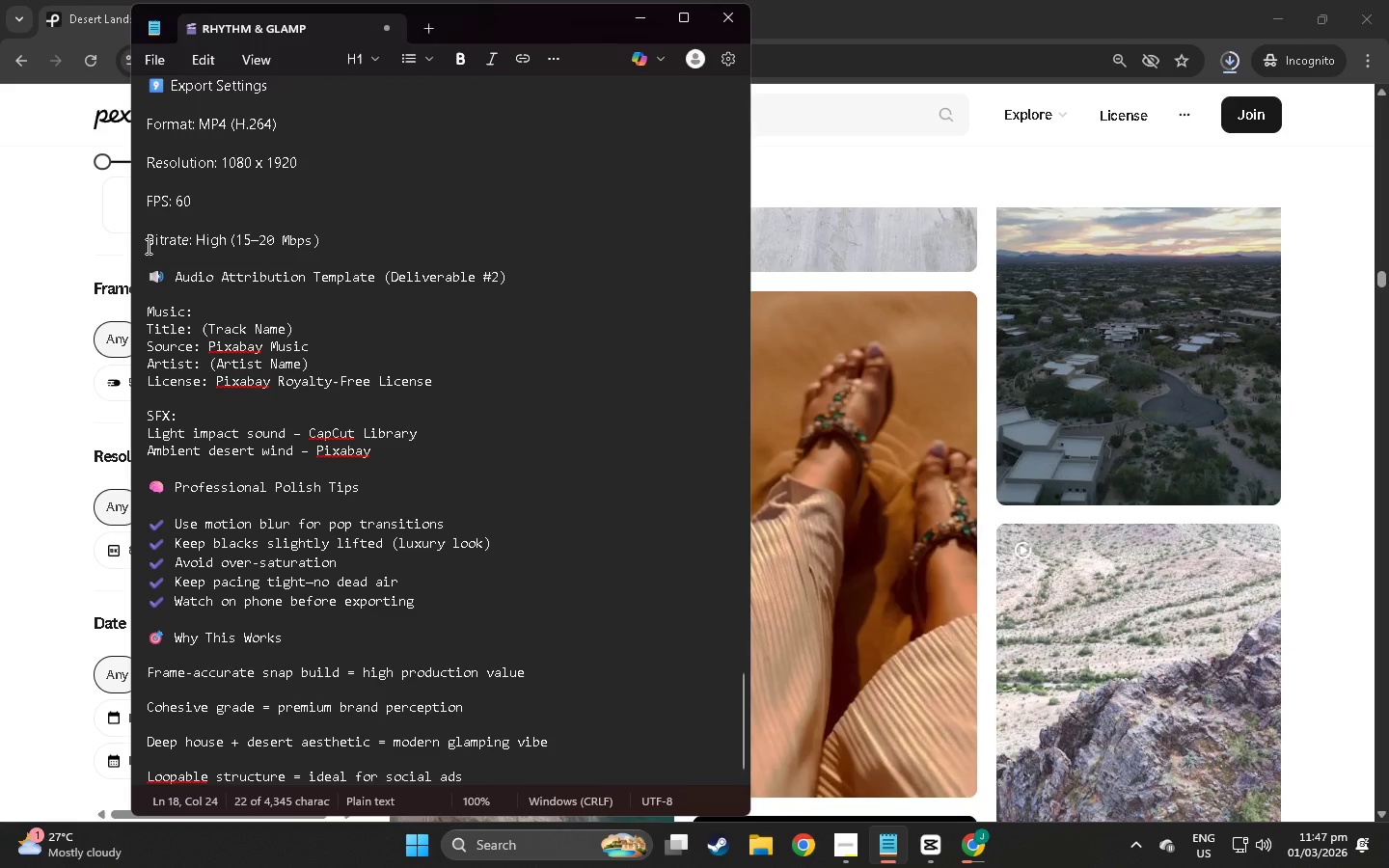 
scroll: coordinate [712, 557], scroll_direction: up, amount: 7.0
 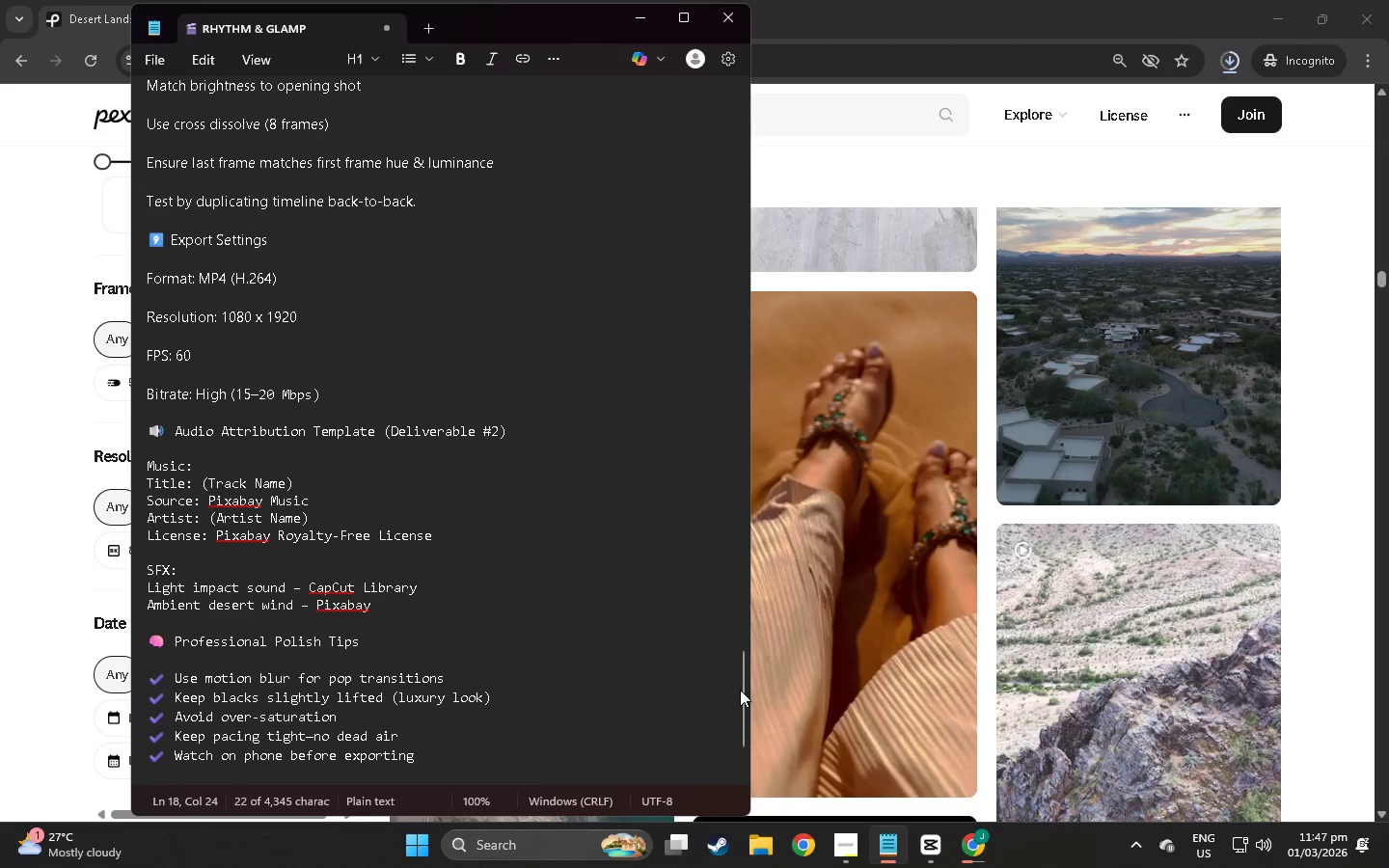 
left_click_drag(start_coordinate=[740, 690], to_coordinate=[703, 122])
 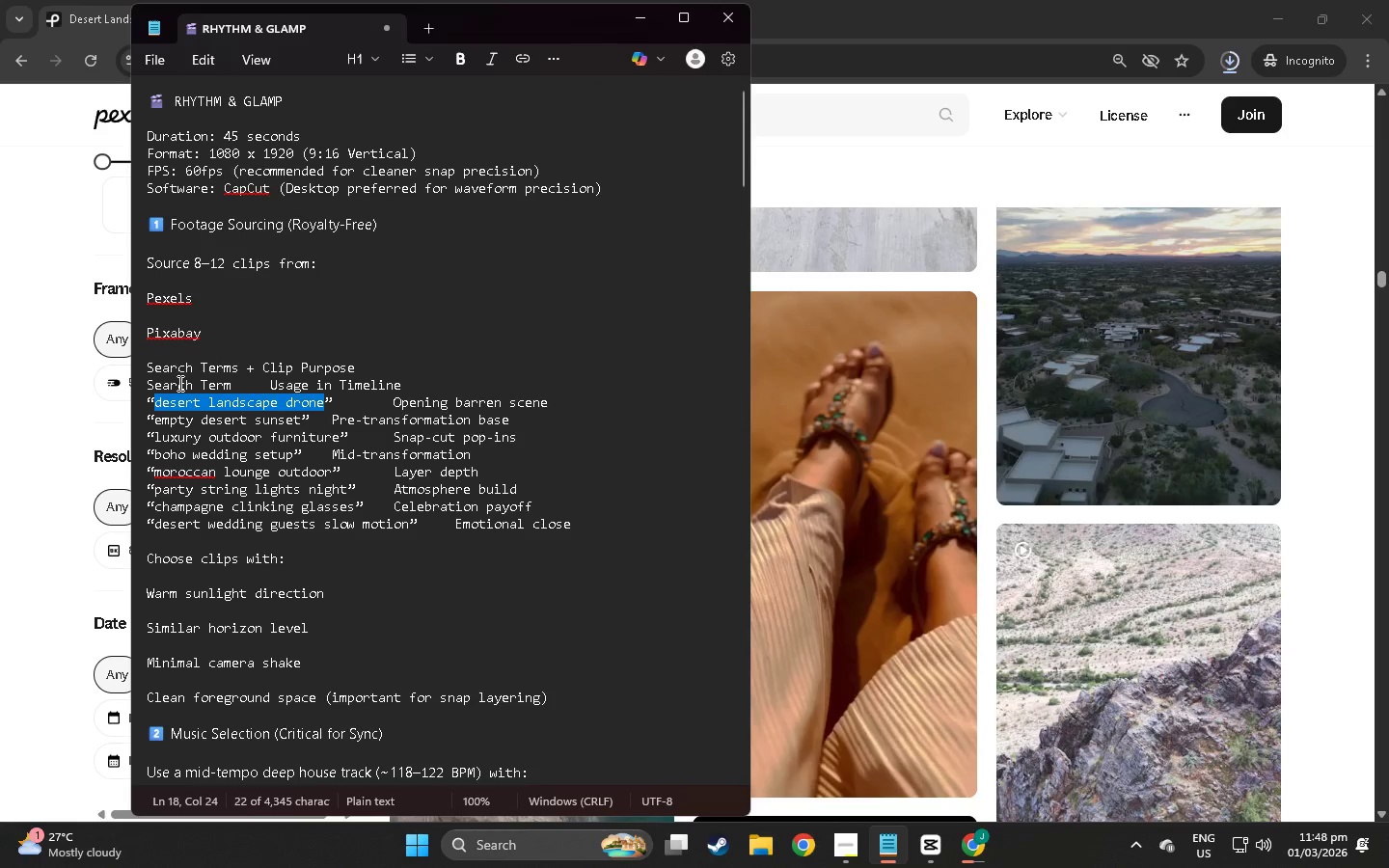 
left_click([175, 421])
 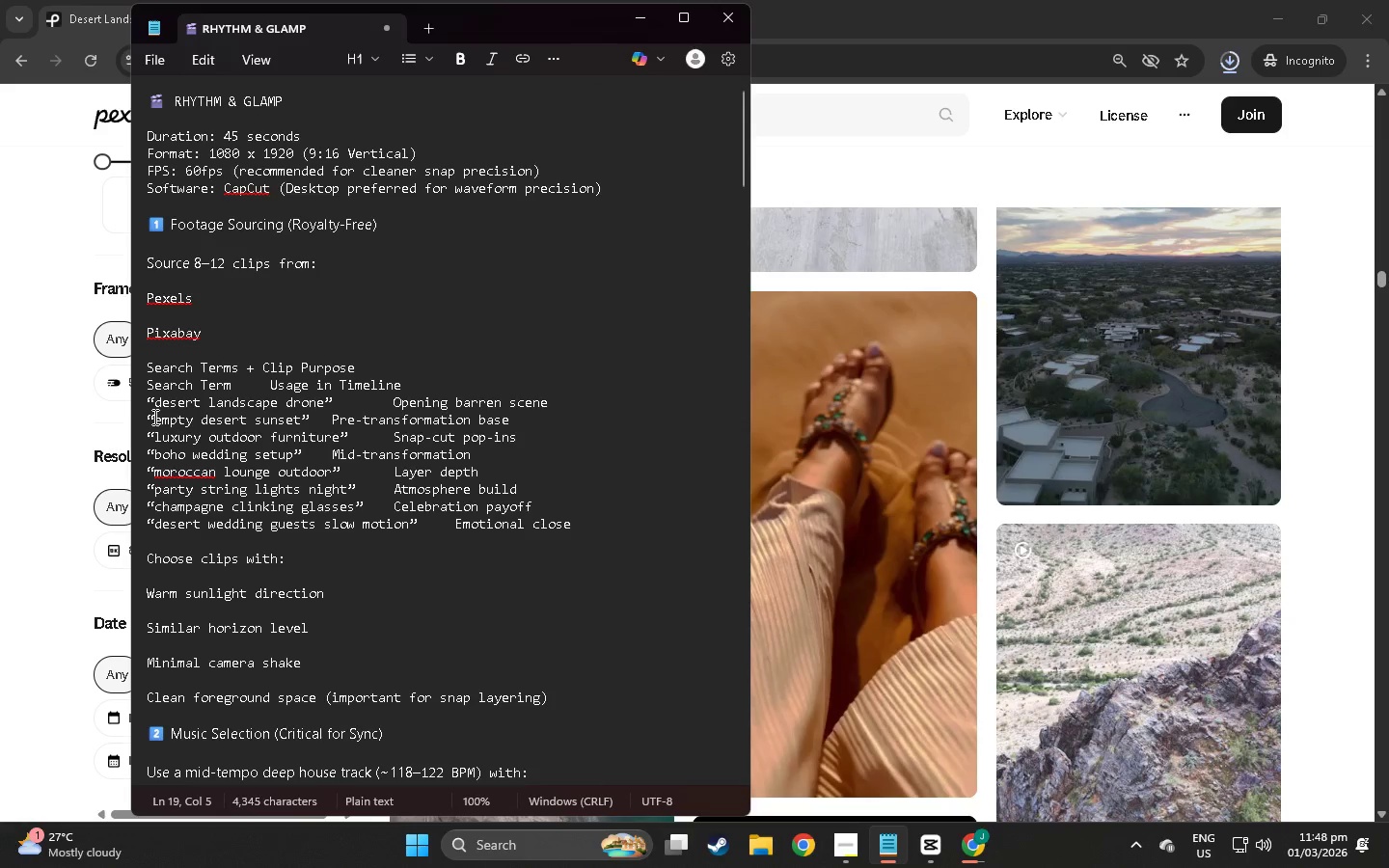 
left_click_drag(start_coordinate=[153, 417], to_coordinate=[301, 421])
 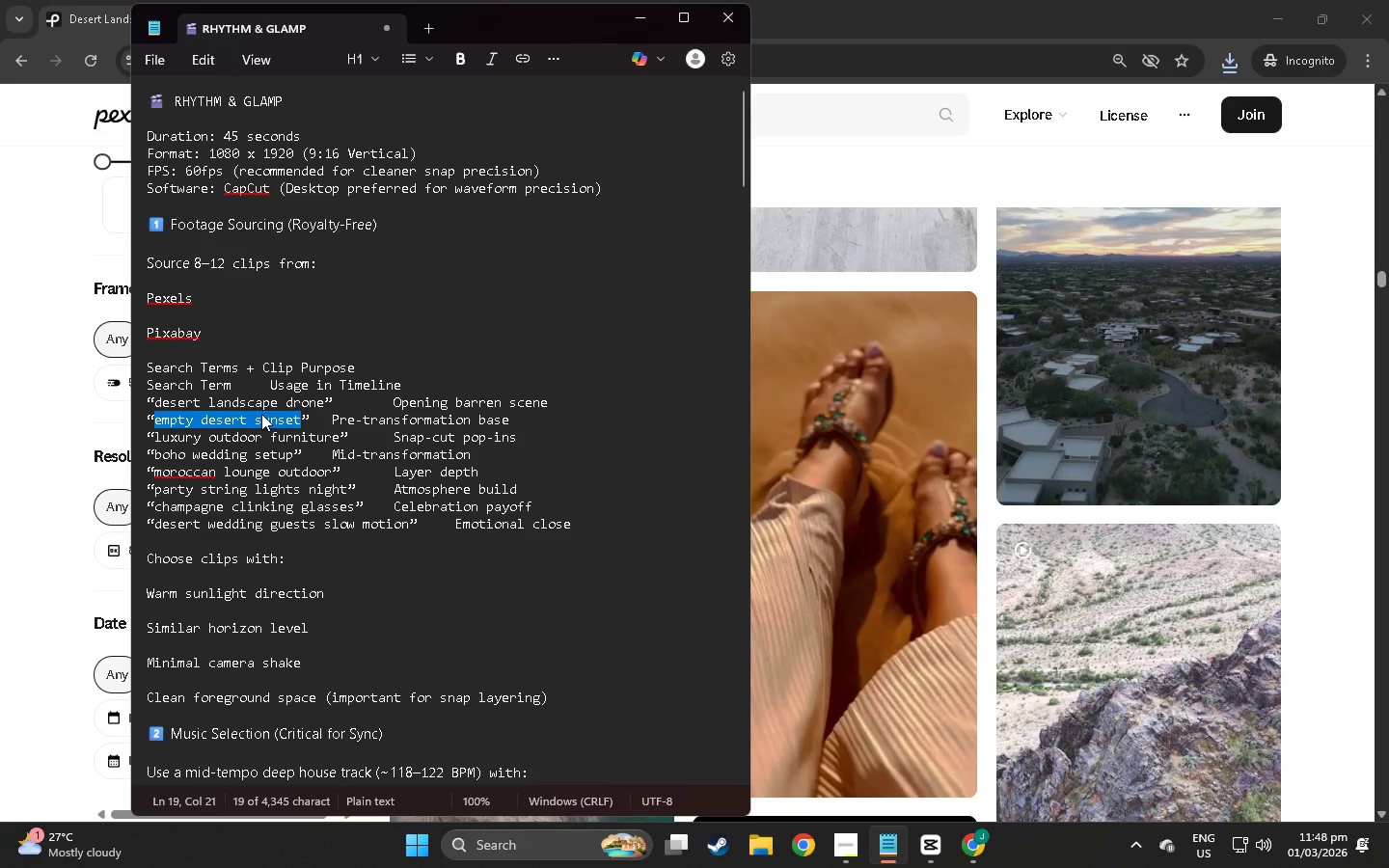 
wait(12.89)
 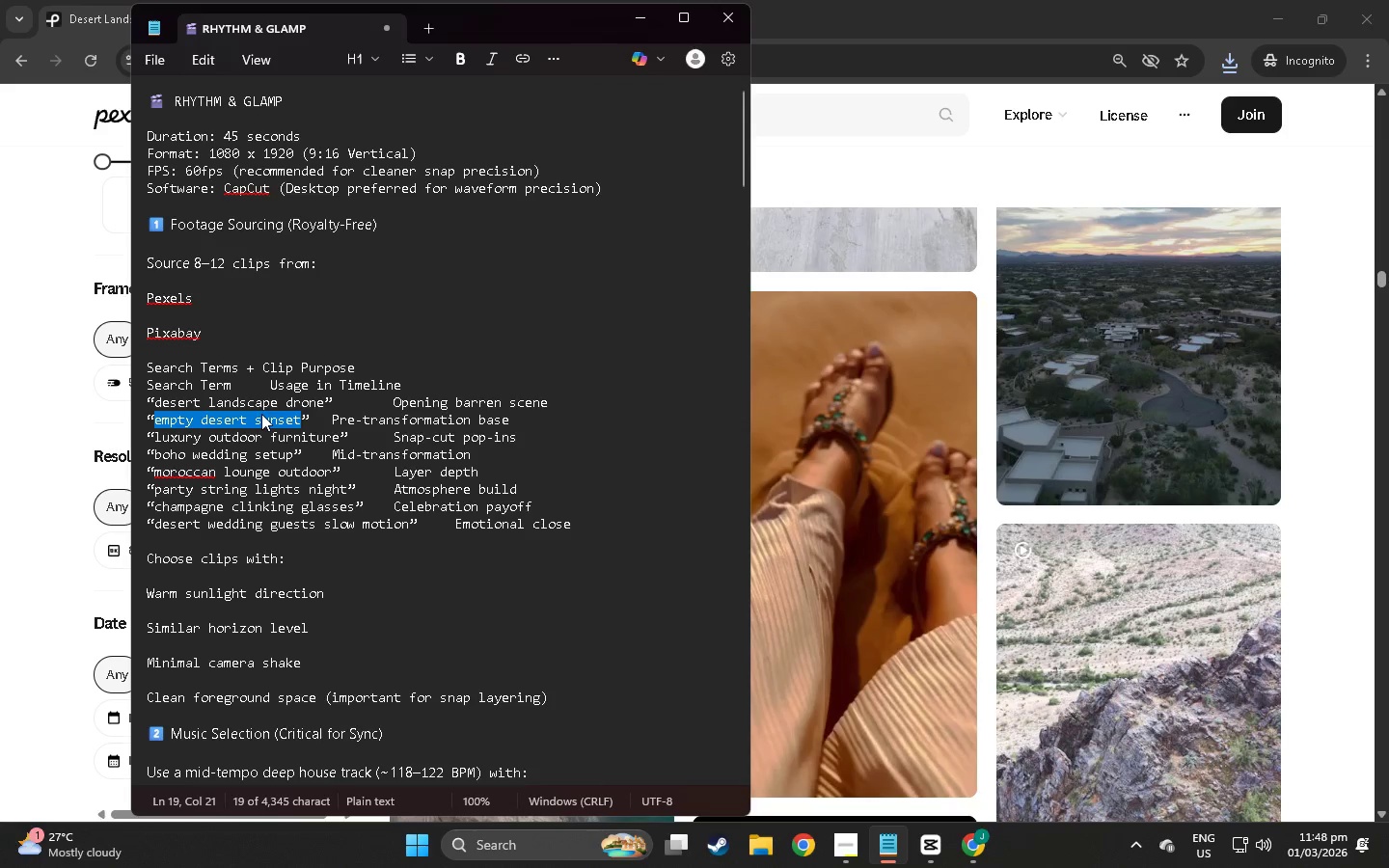 
key(Control+C)
 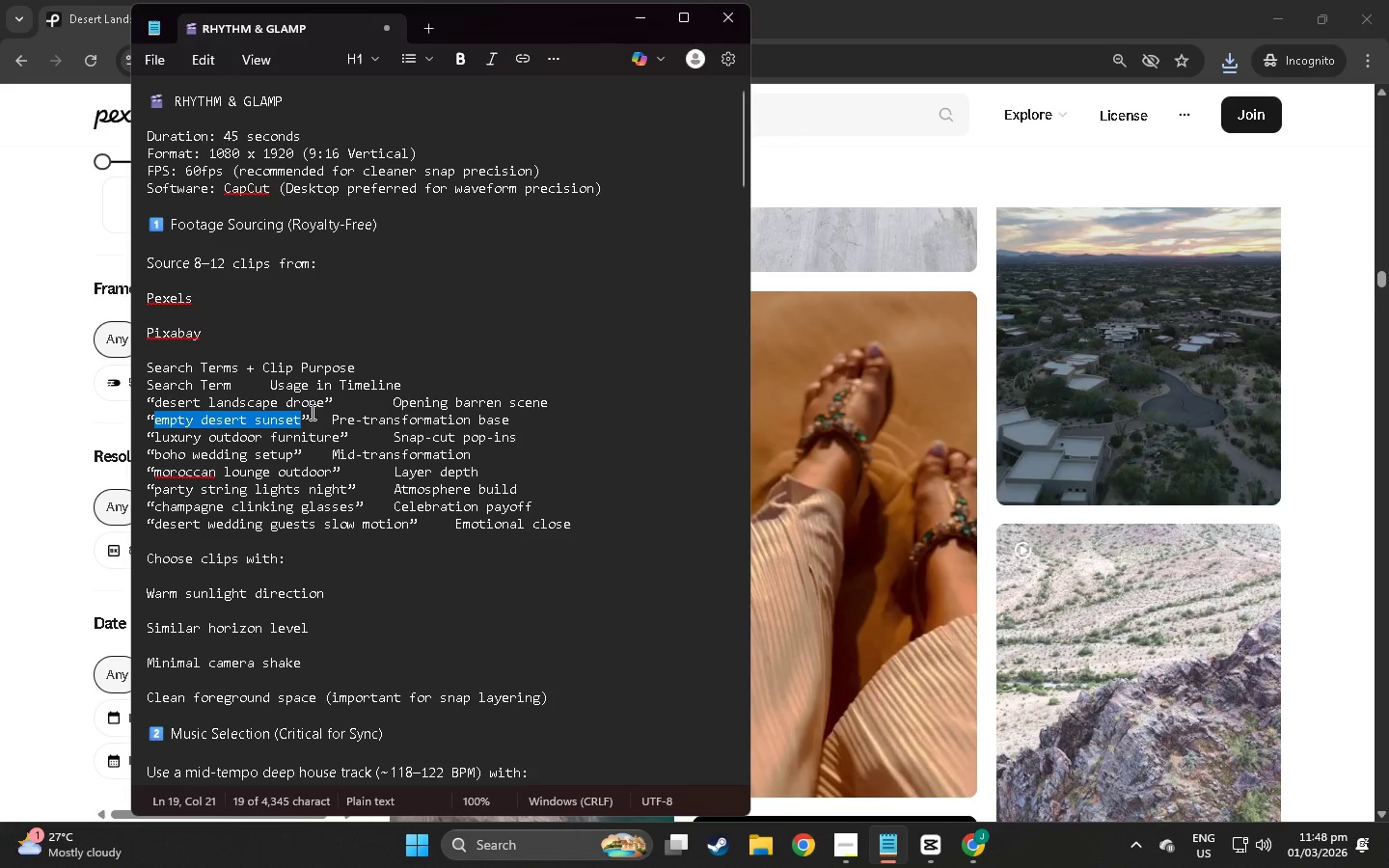 
hold_key(key=AltLeft, duration=0.48)
 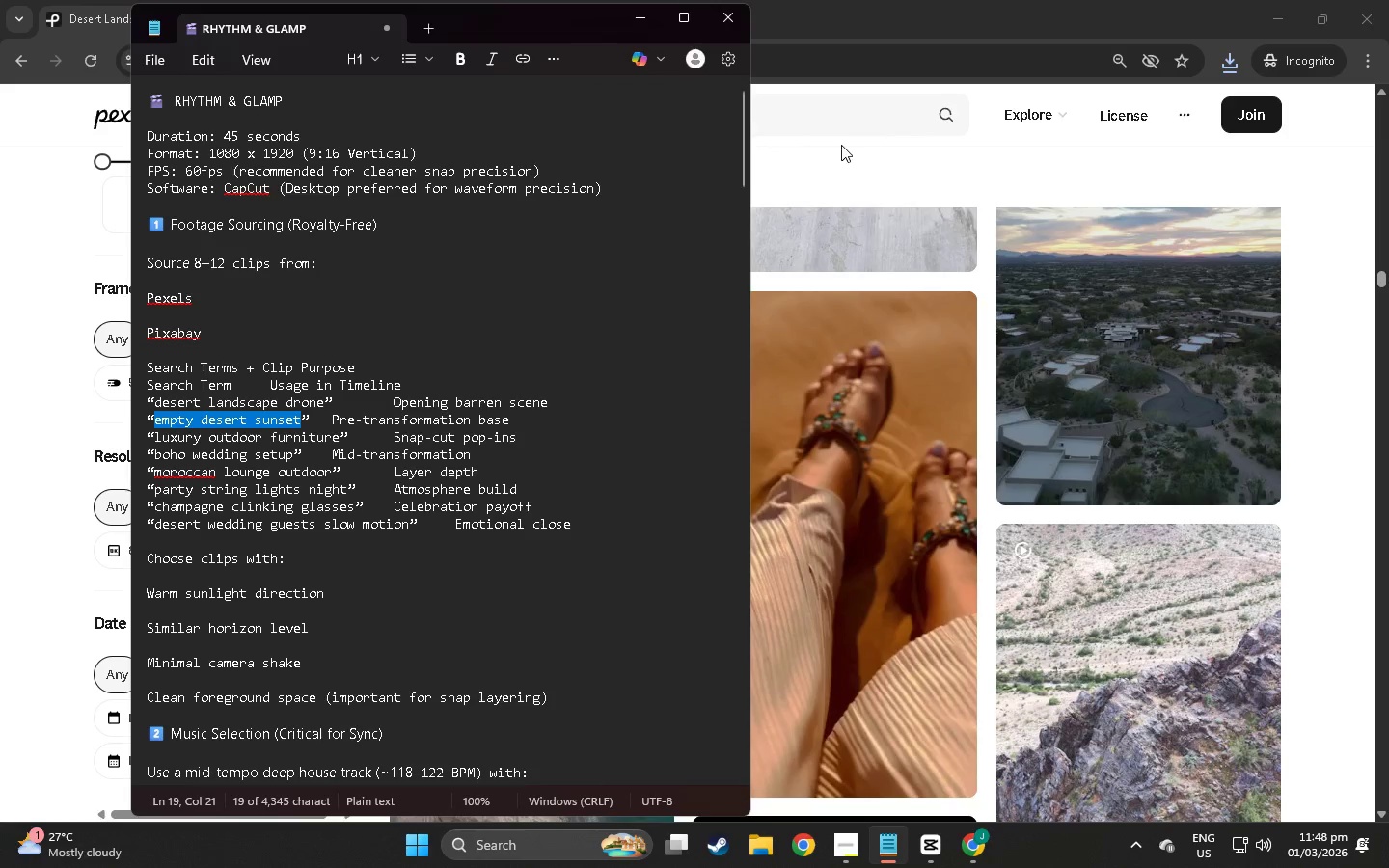 
left_click([840, 145])
 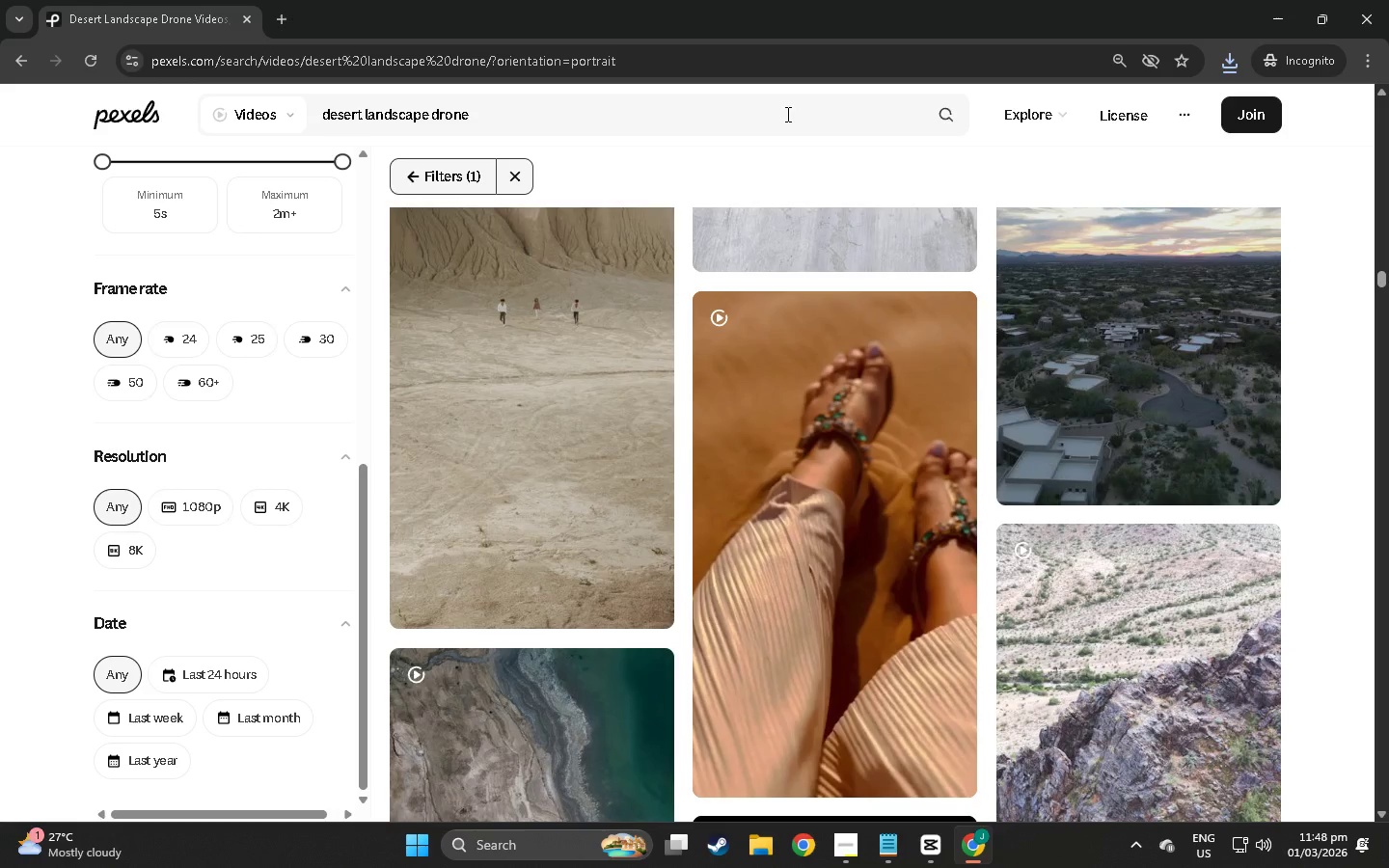 
left_click_drag(start_coordinate=[786, 114], to_coordinate=[294, 95])
 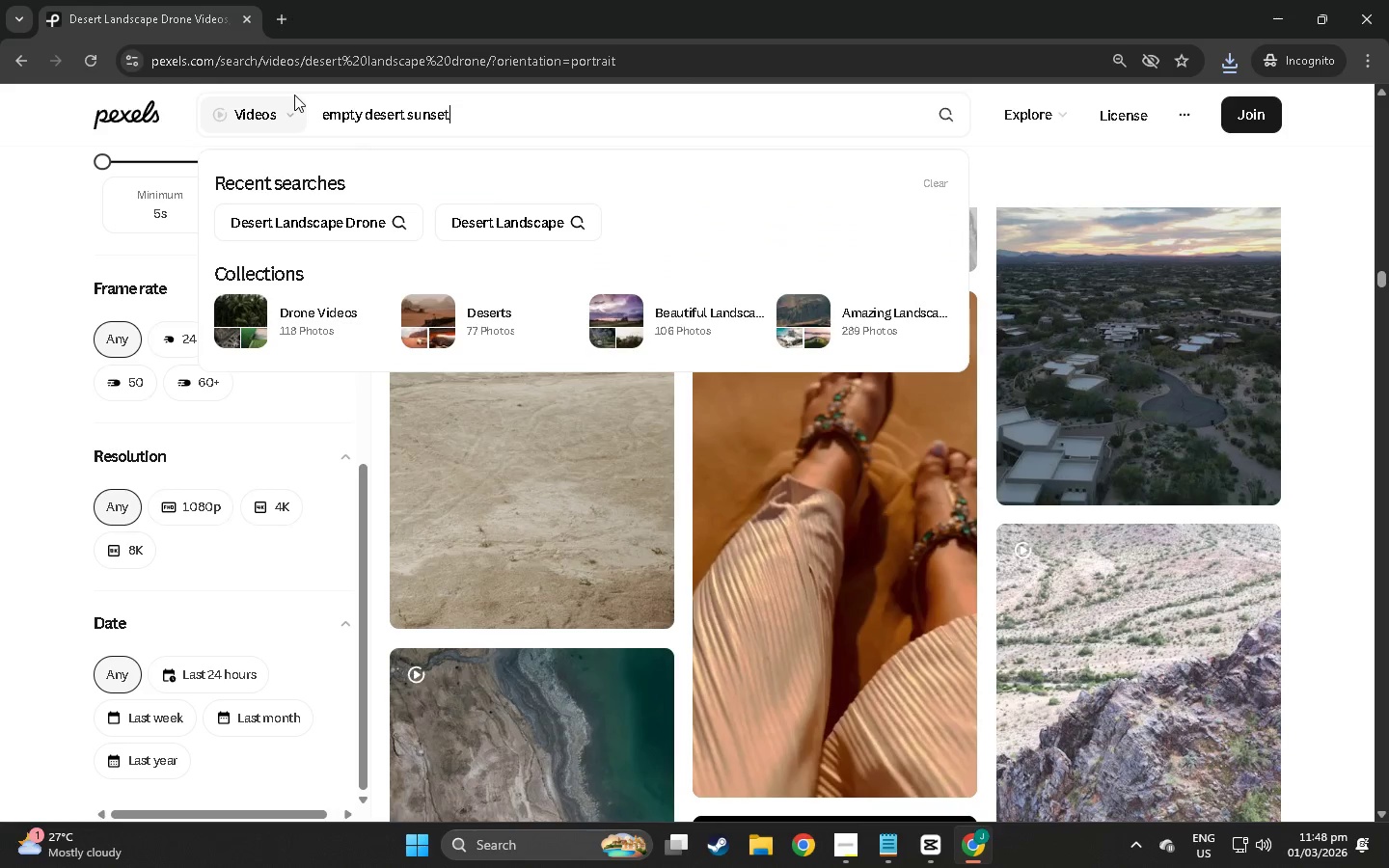 
key(Control+V)
 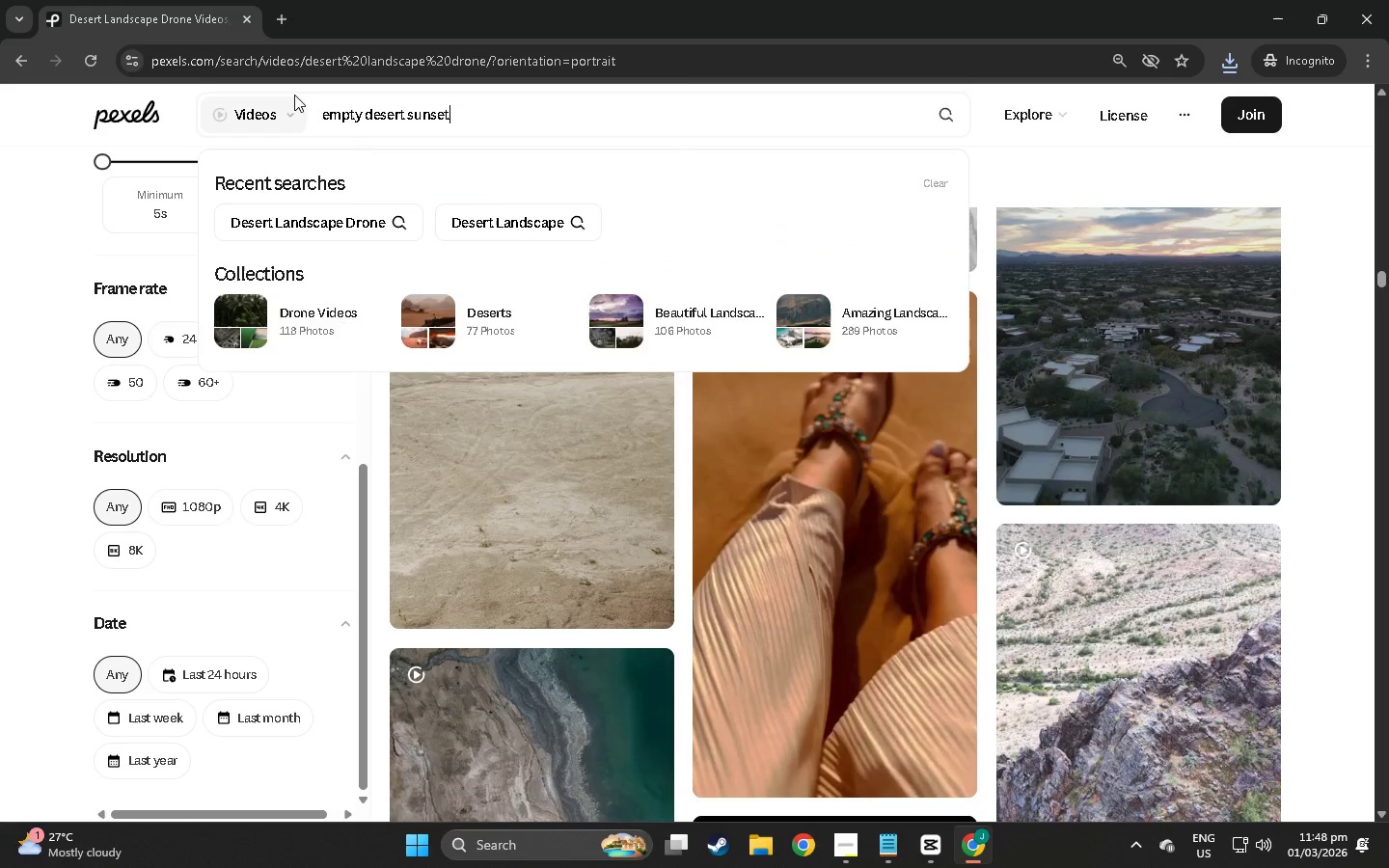 
key(Control+NumpadEnter)
 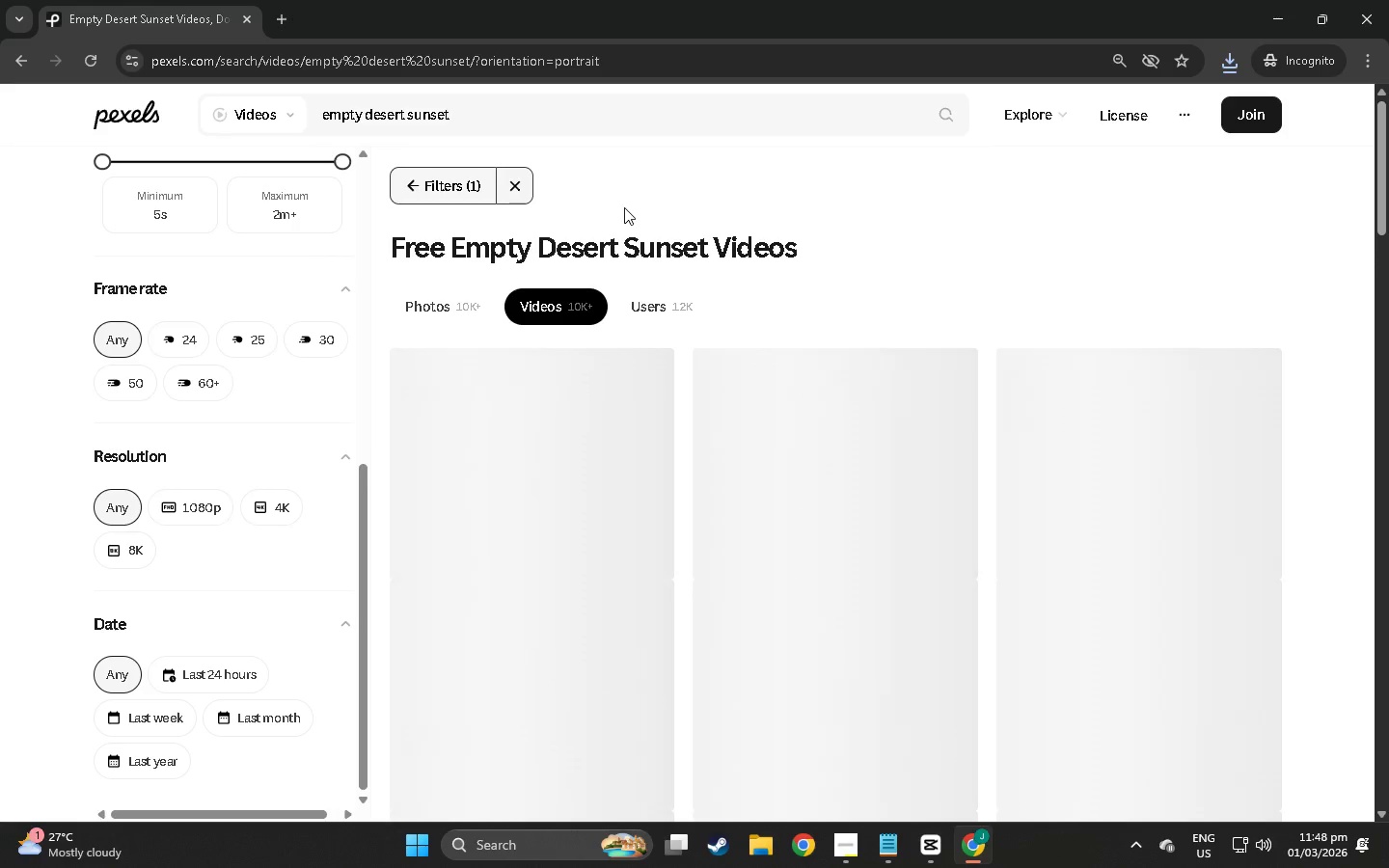 
scroll: coordinate [820, 492], scroll_direction: down, amount: 71.0
 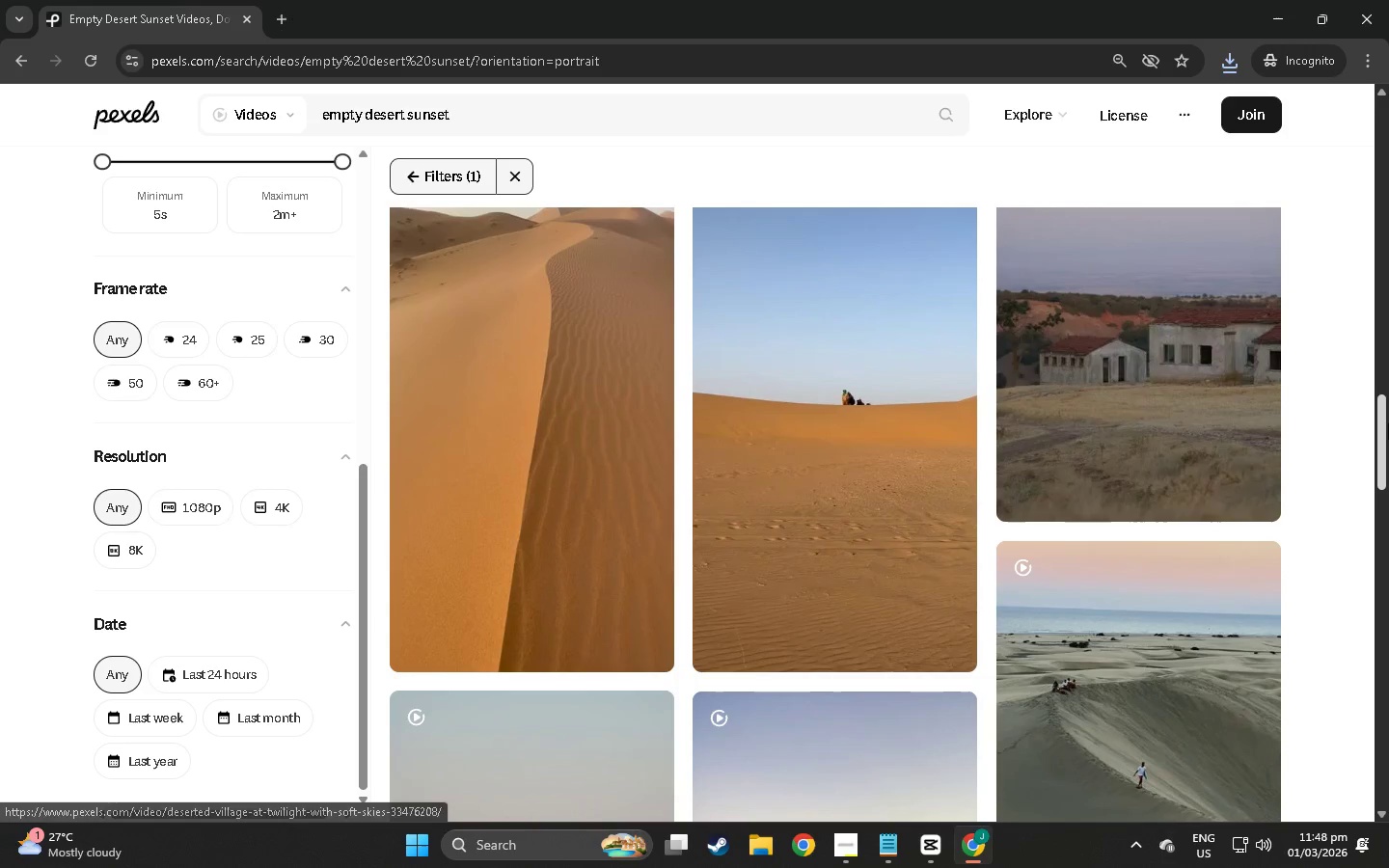 
left_click_drag(start_coordinate=[1388, 423], to_coordinate=[1388, 786])
 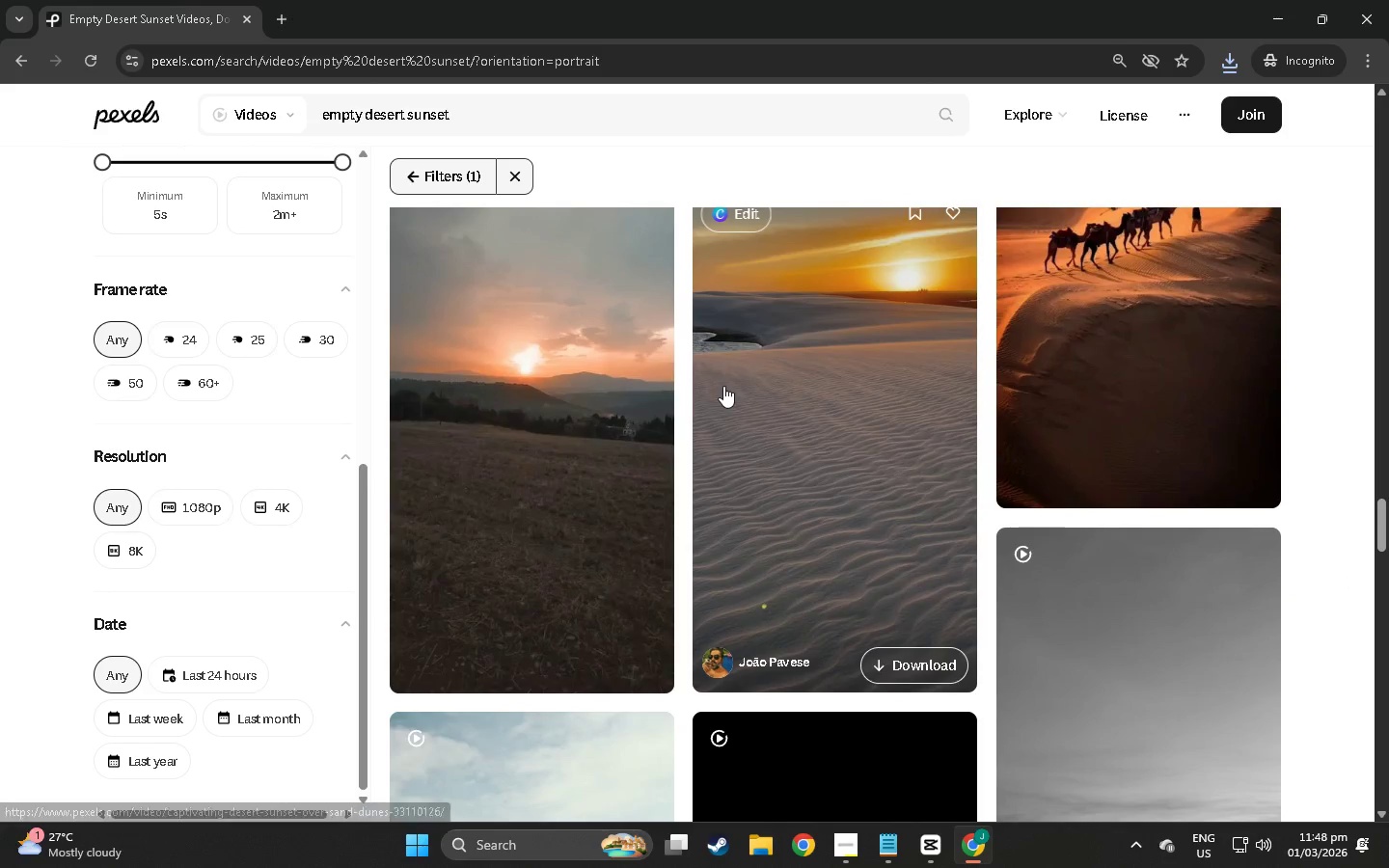 
scroll: coordinate [773, 393], scroll_direction: up, amount: 2.0
 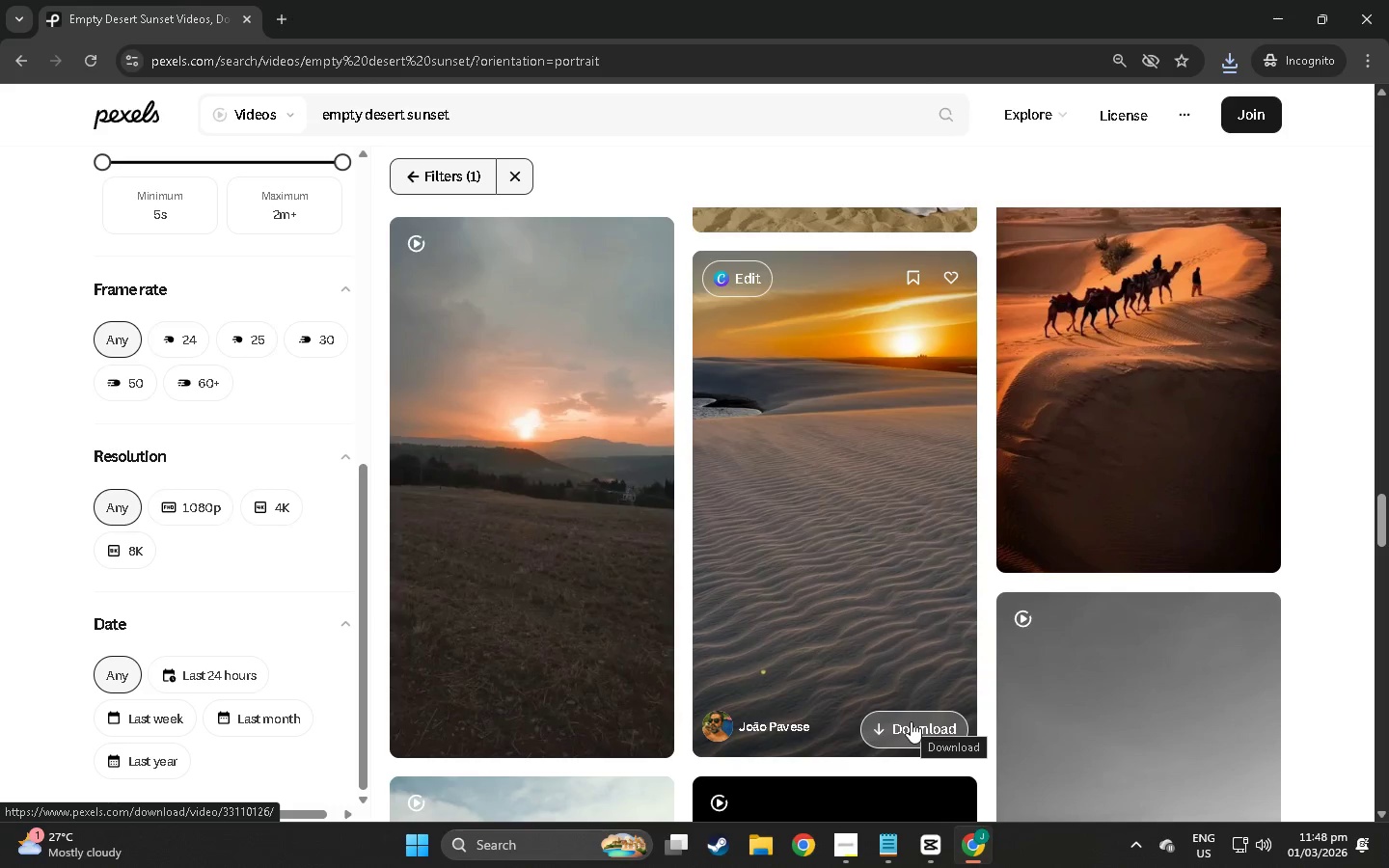 
left_click([911, 721])
 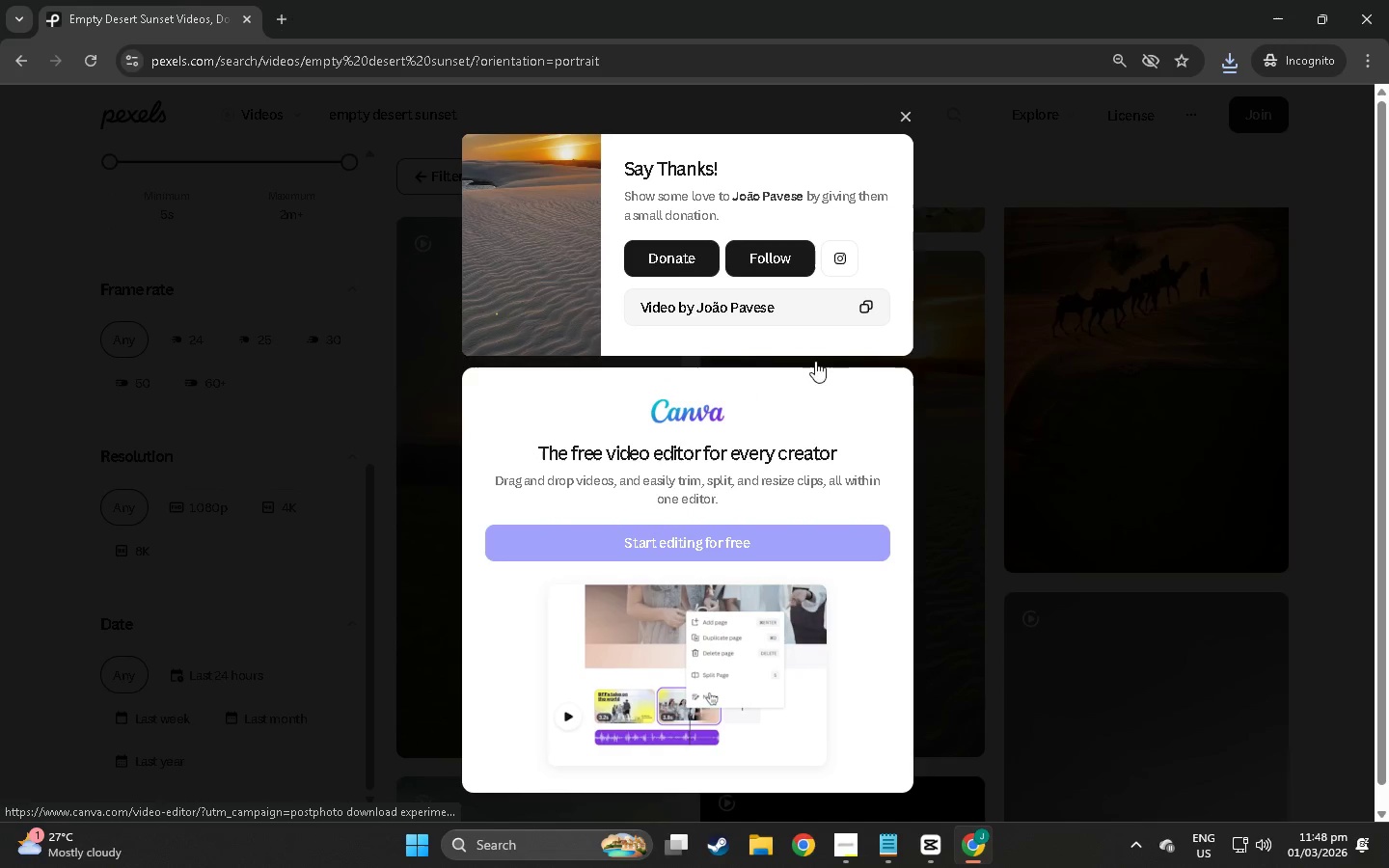 
mouse_move([878, 122])
 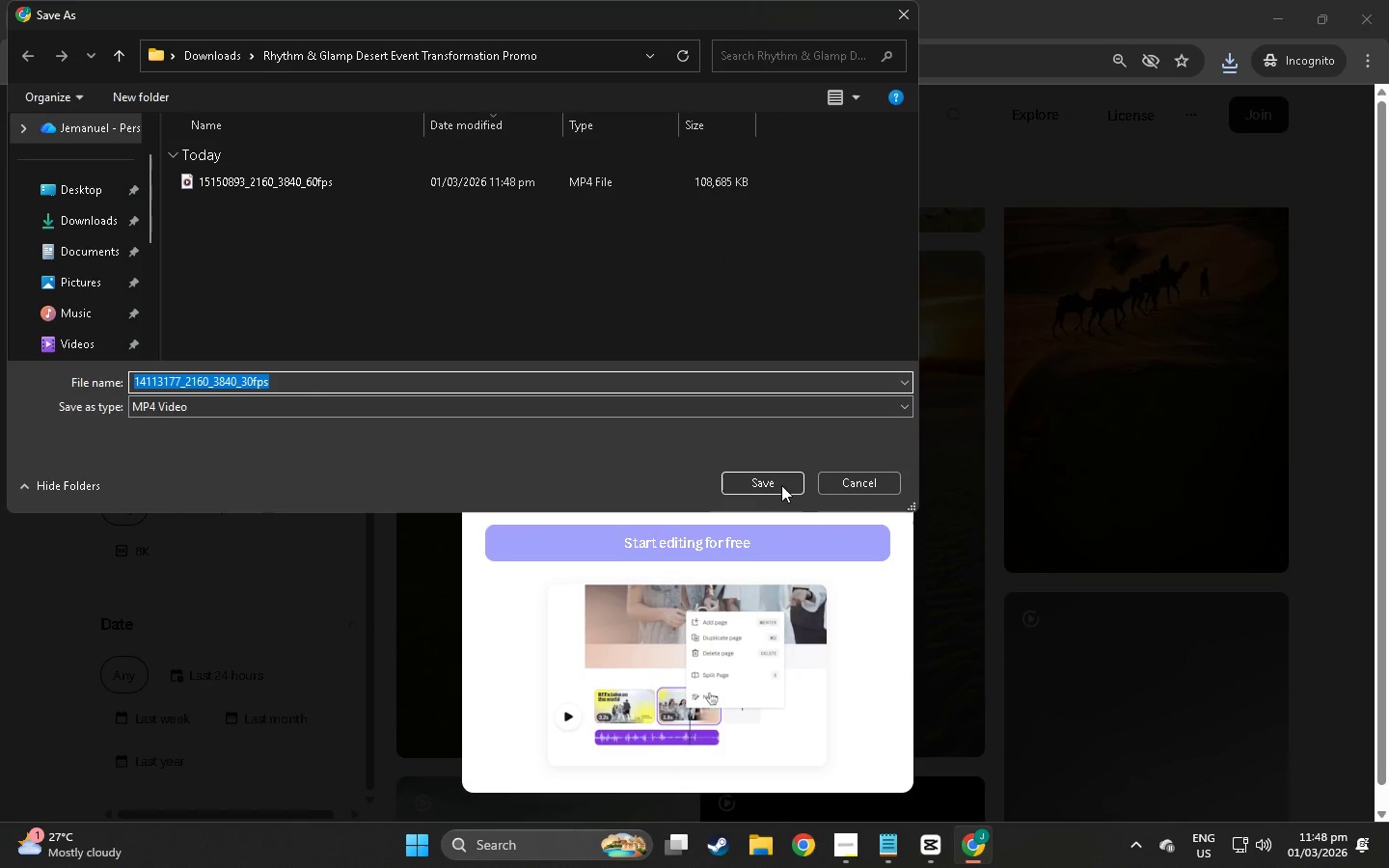 
left_click([778, 482])
 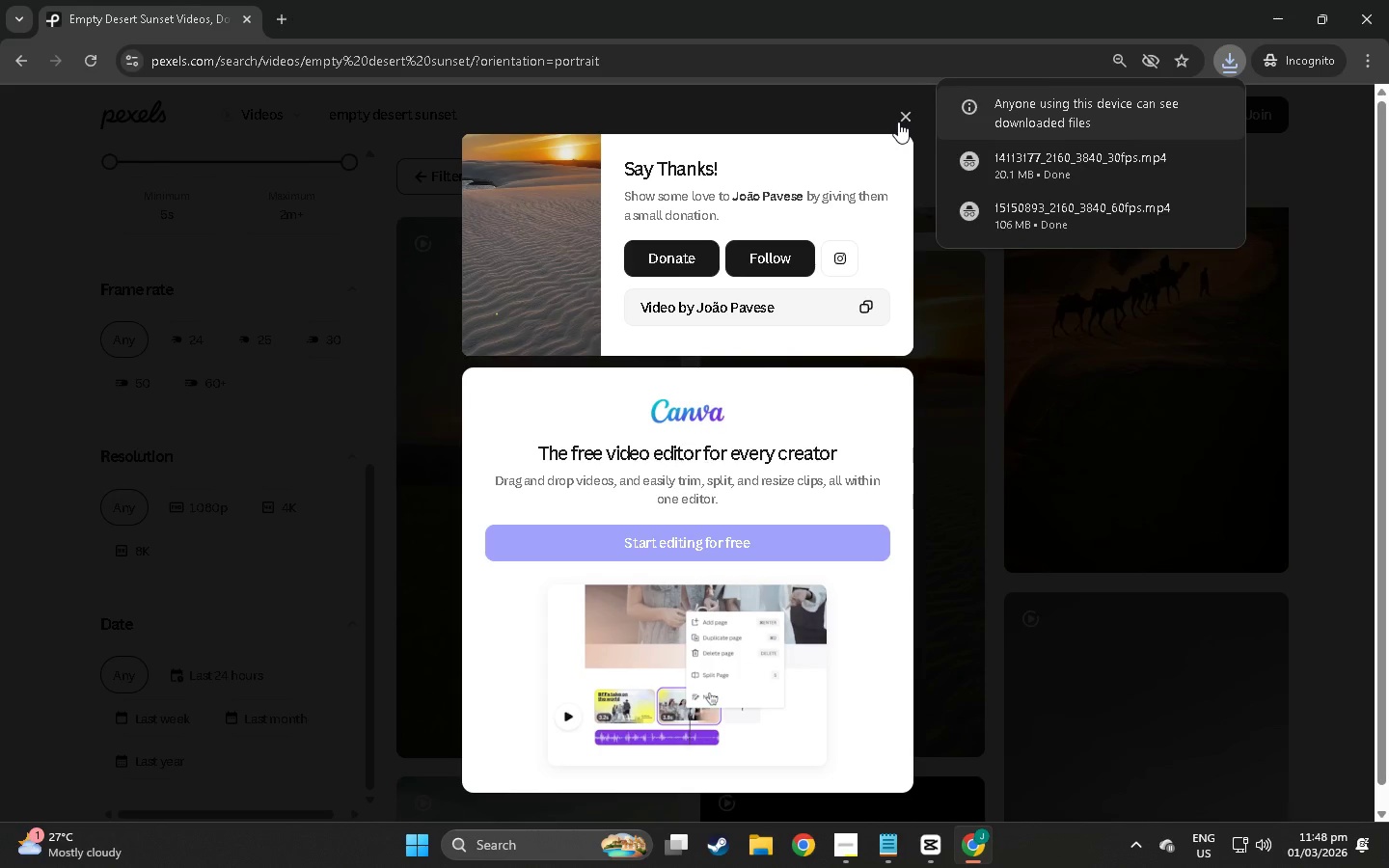 
key(Alt+Tab)
 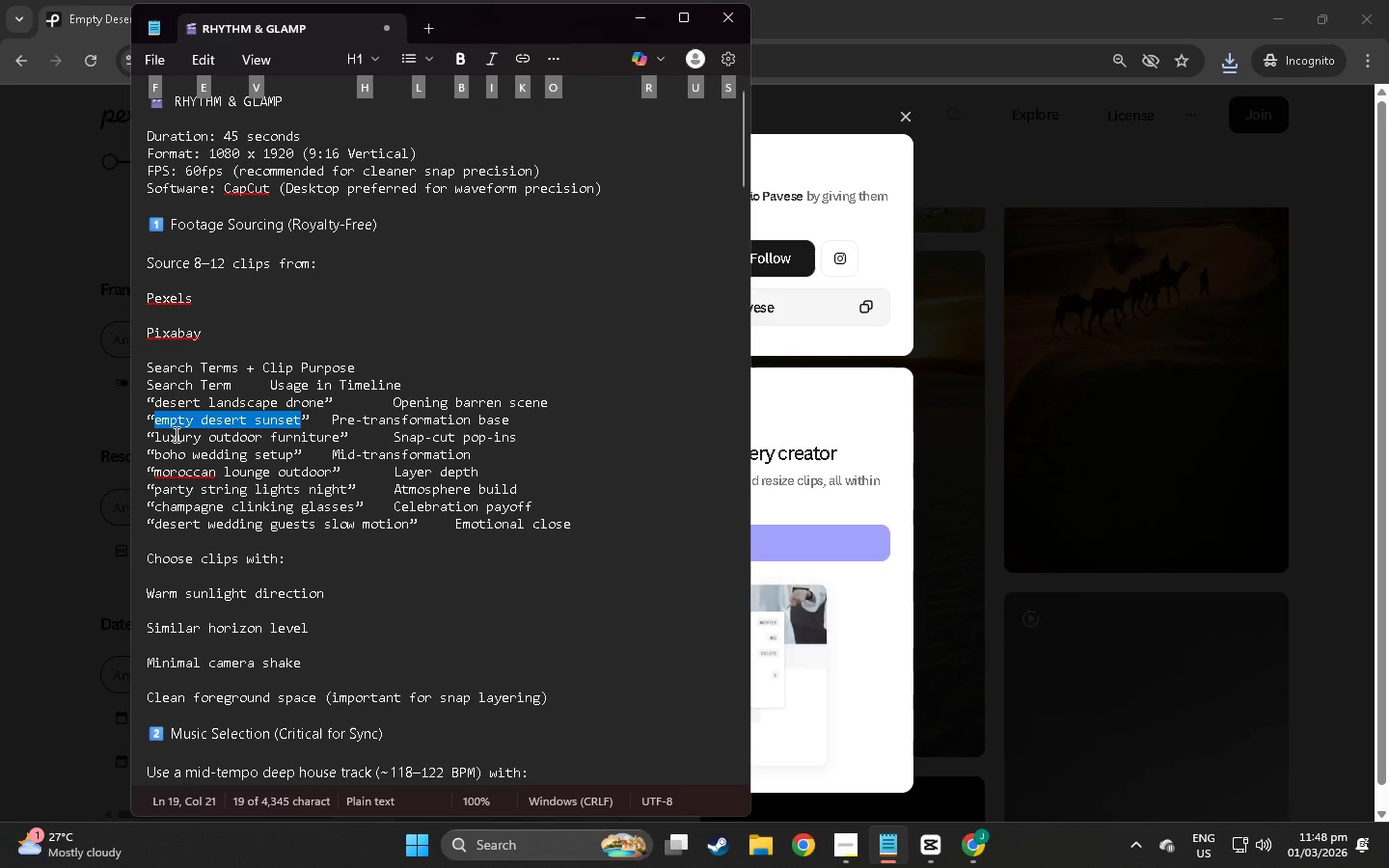 
left_click_drag(start_coordinate=[156, 442], to_coordinate=[338, 444])
 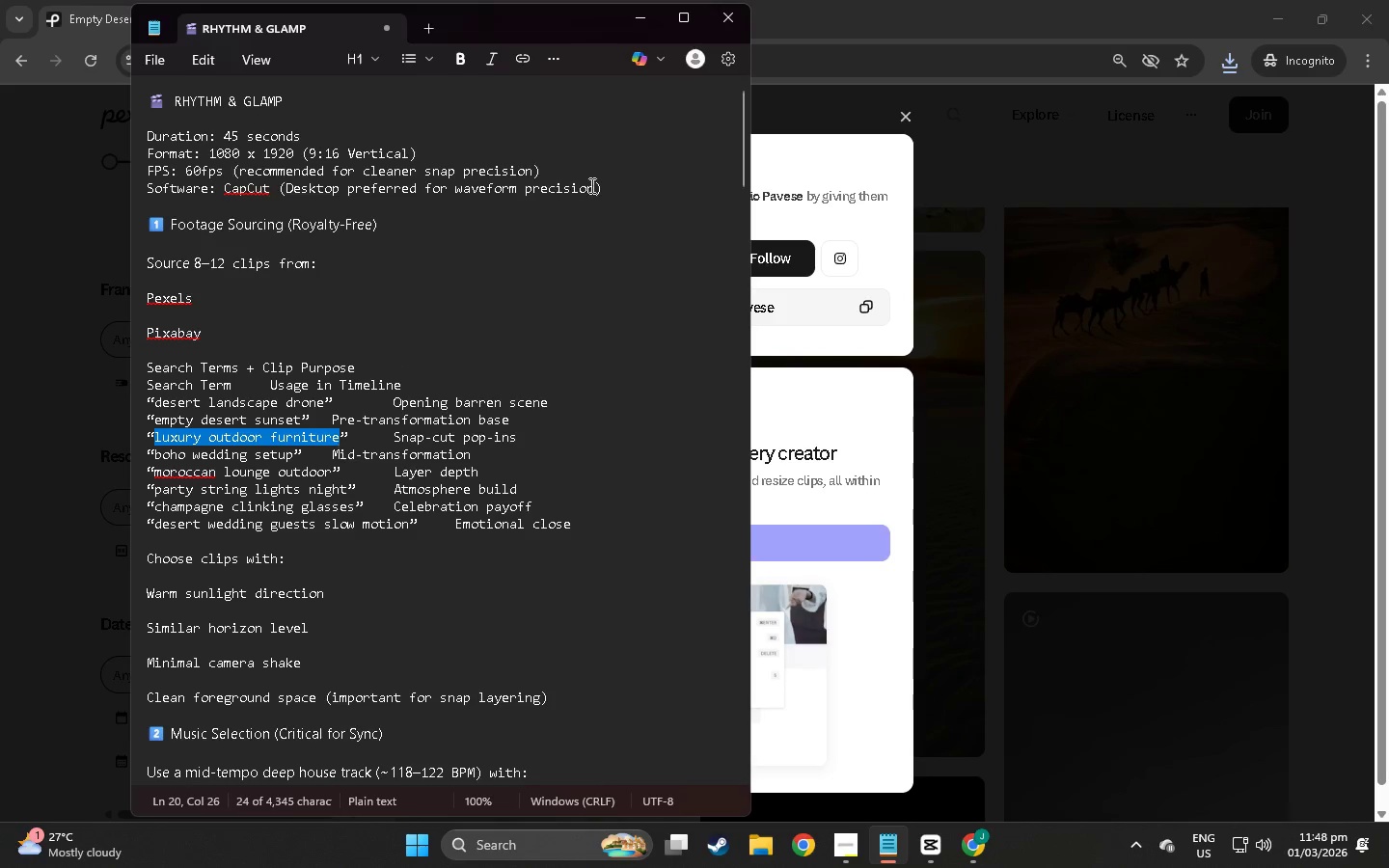 
key(Alt+Control+C)
 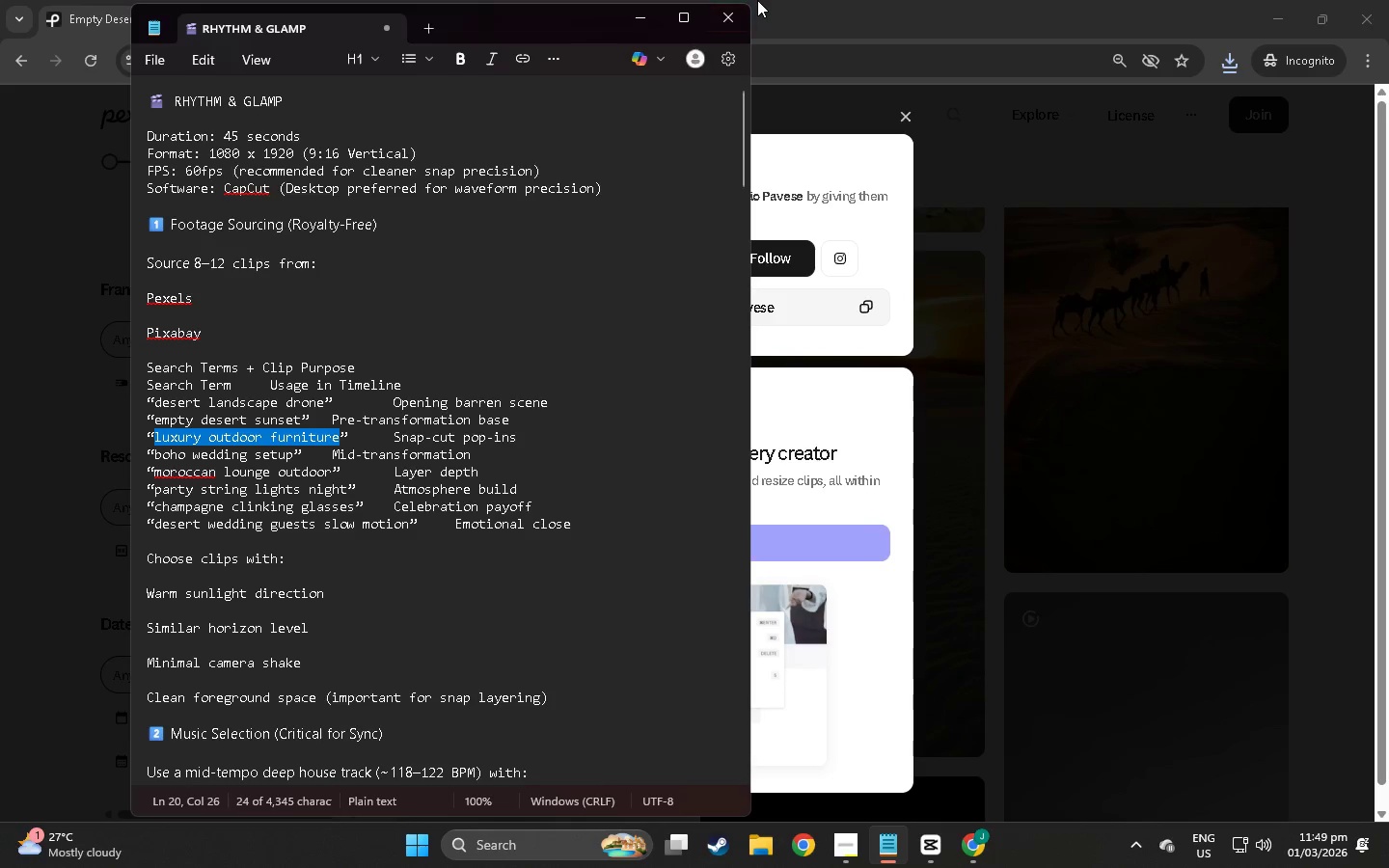 
left_click([784, 6])
 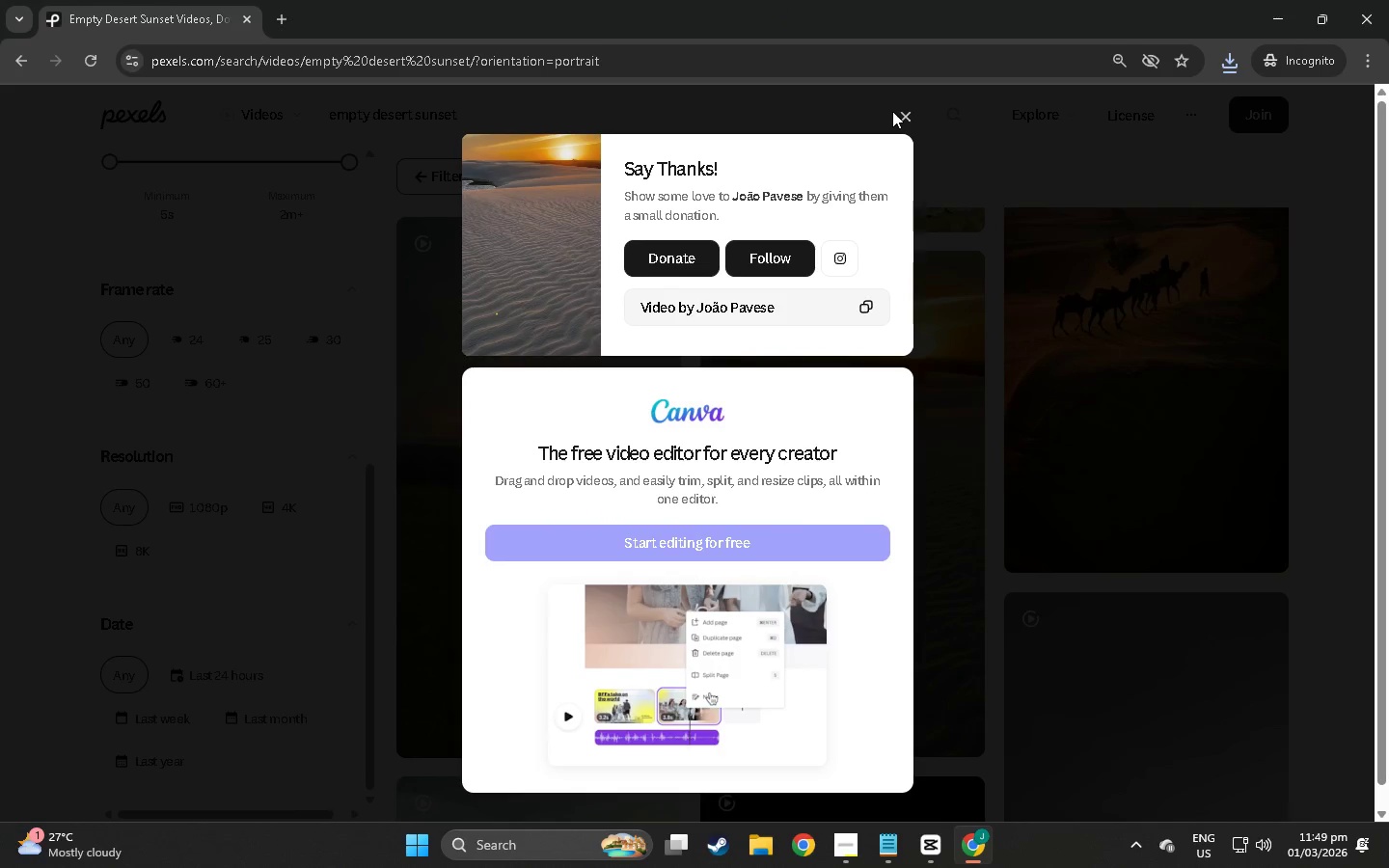 
left_click([904, 112])
 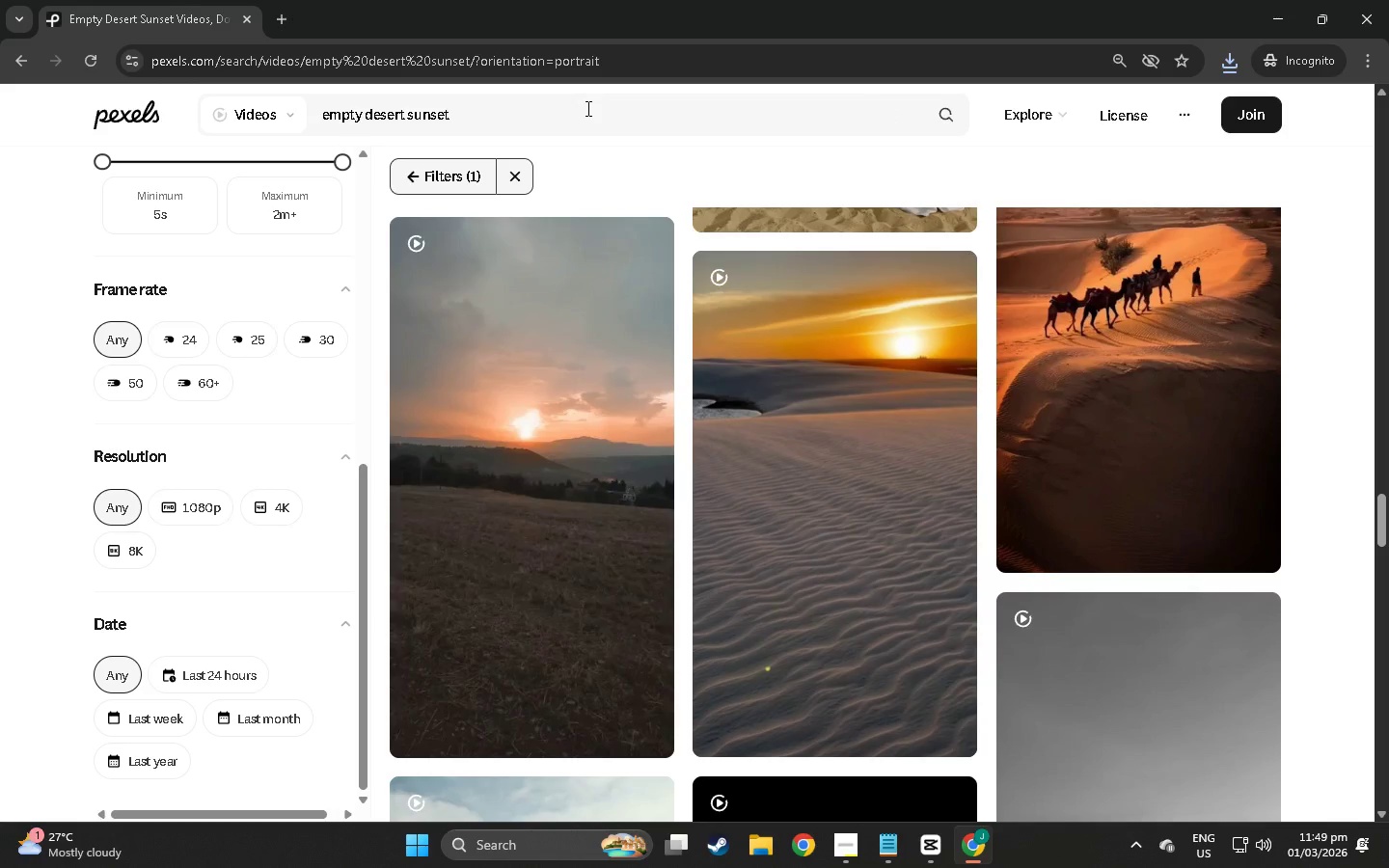 
left_click_drag(start_coordinate=[586, 108], to_coordinate=[299, 113])
 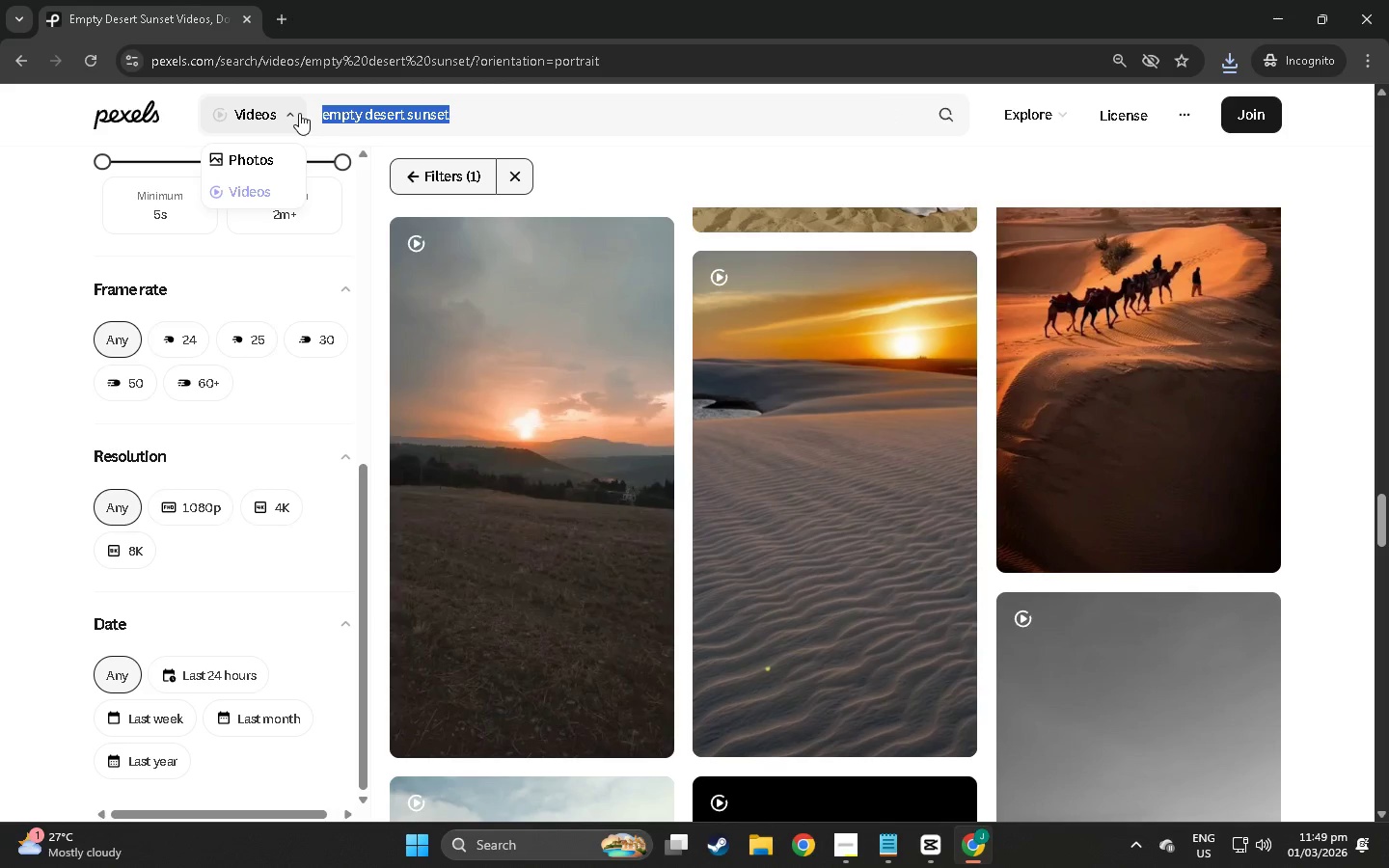 
key(Alt+Control+V)
 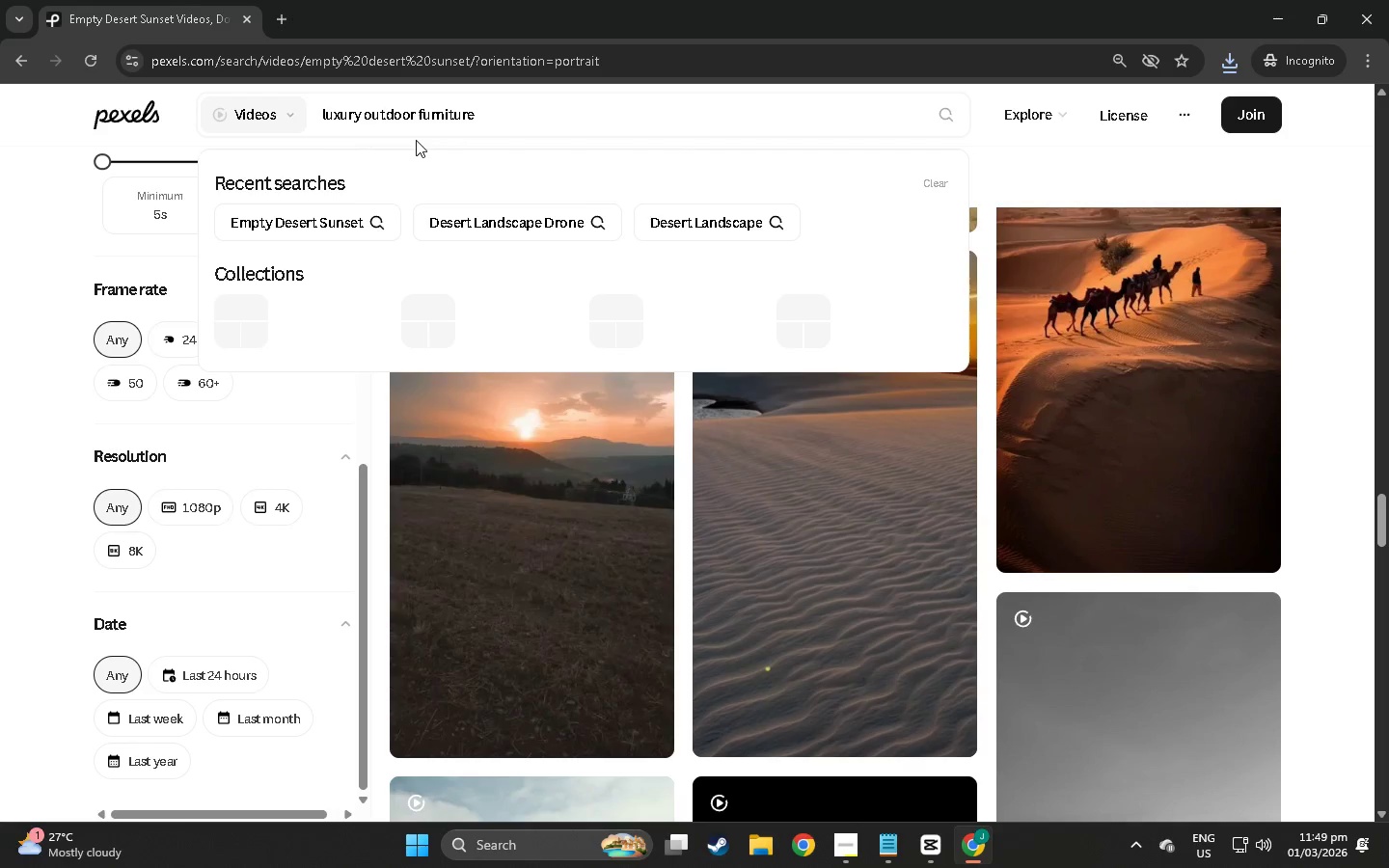 
key(NumpadEnter)
 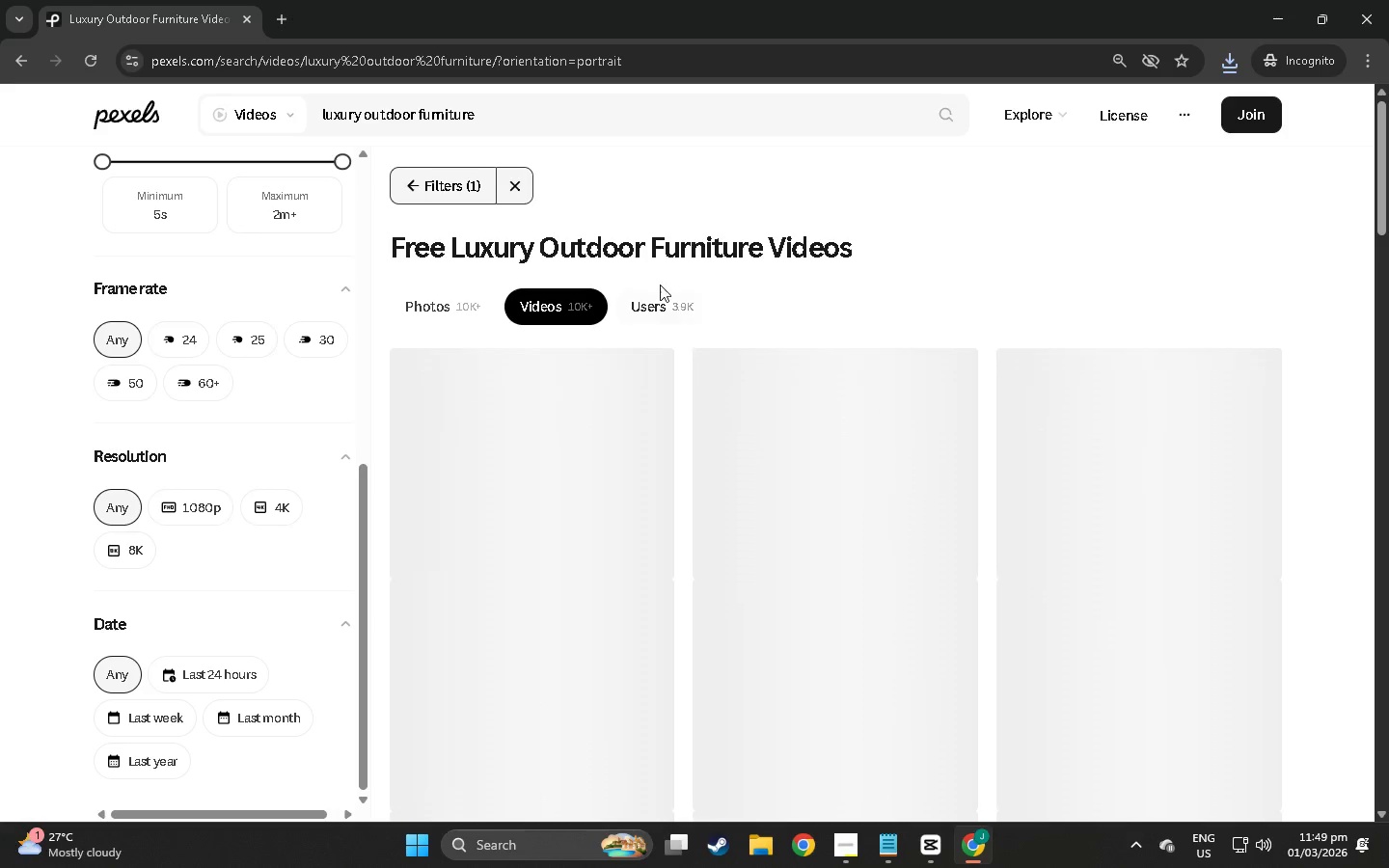 
scroll: coordinate [1061, 468], scroll_direction: down, amount: 53.0
 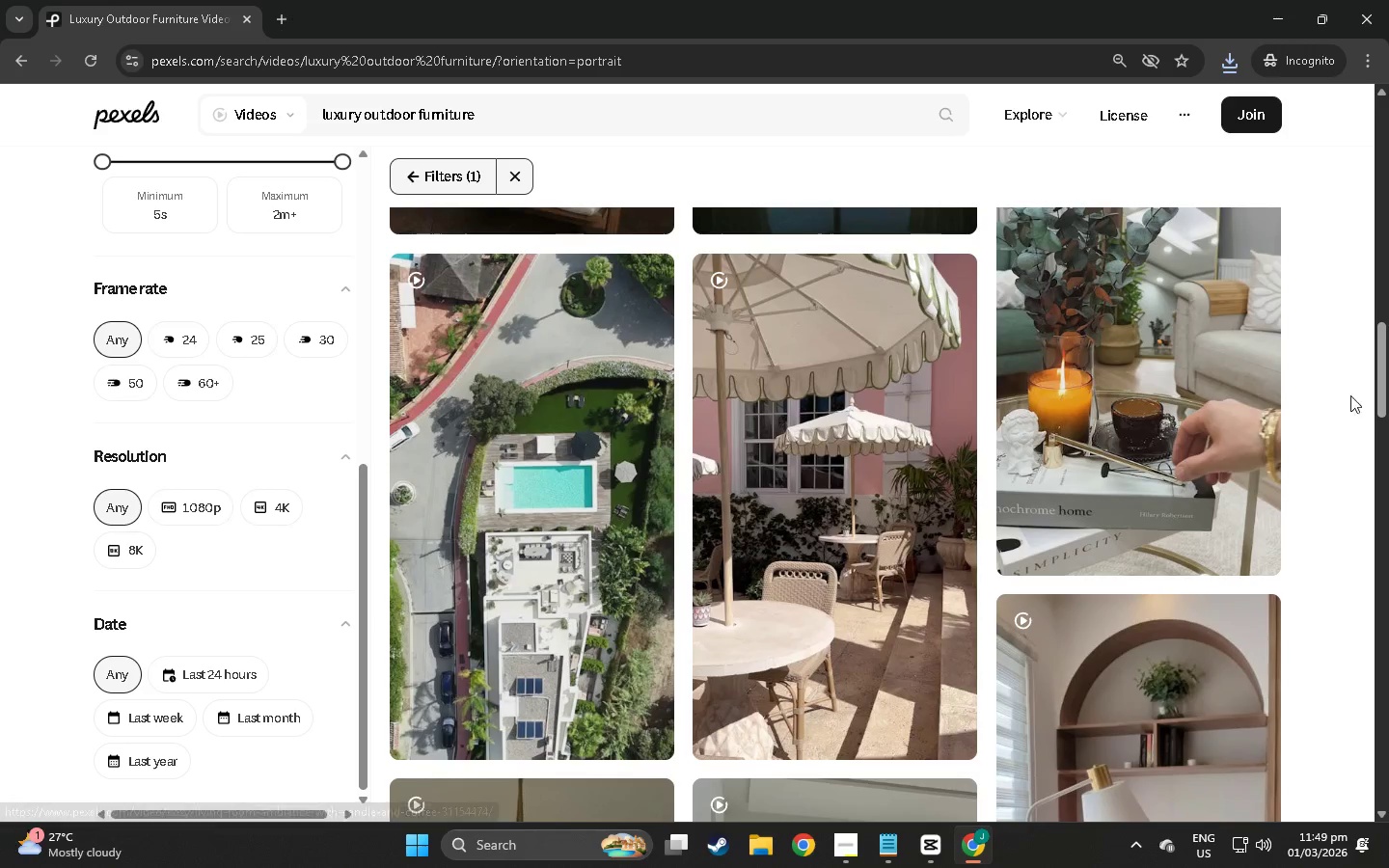 
left_click_drag(start_coordinate=[1380, 381], to_coordinate=[1369, 851])
 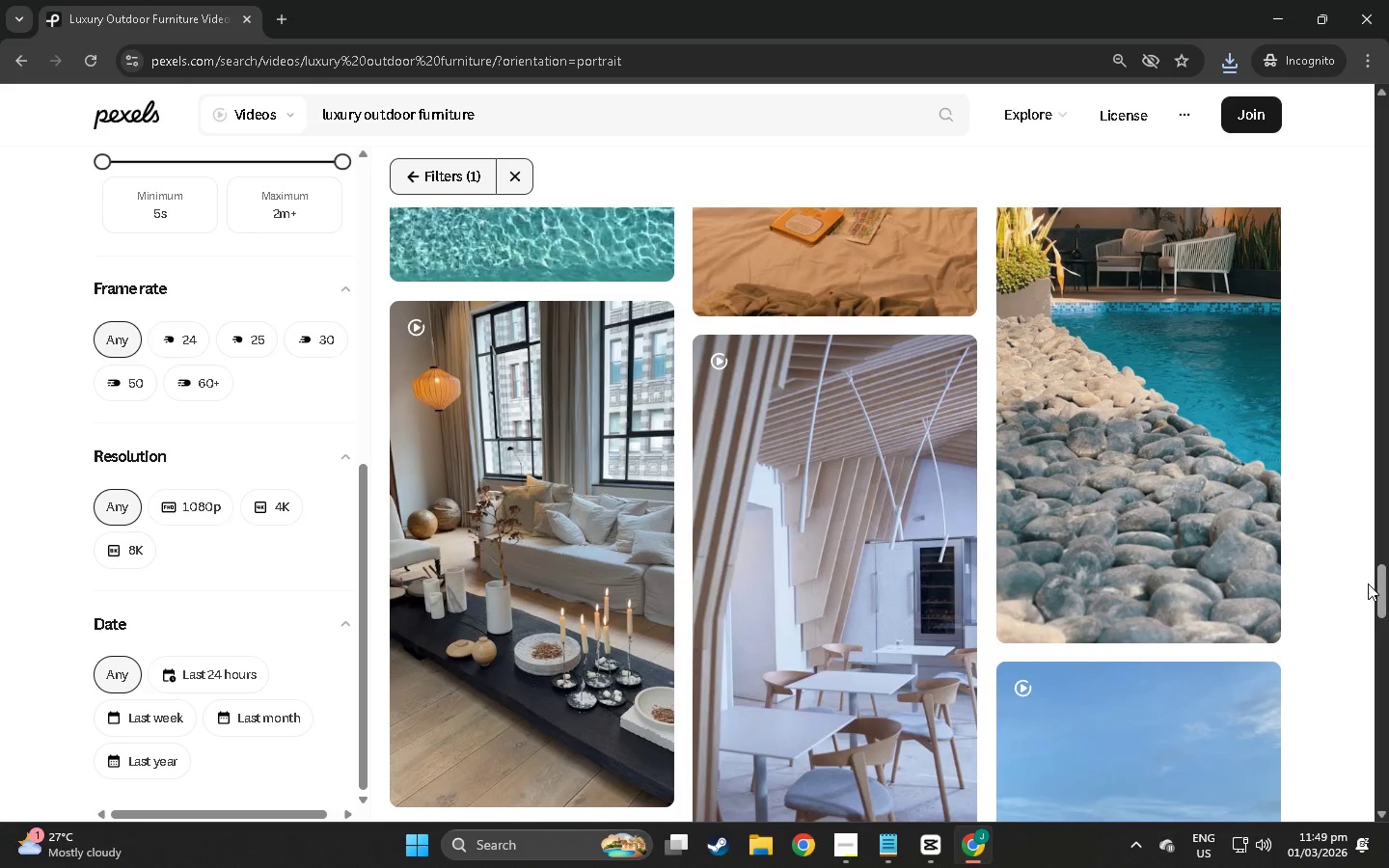 
left_click_drag(start_coordinate=[1378, 583], to_coordinate=[1343, 582])
 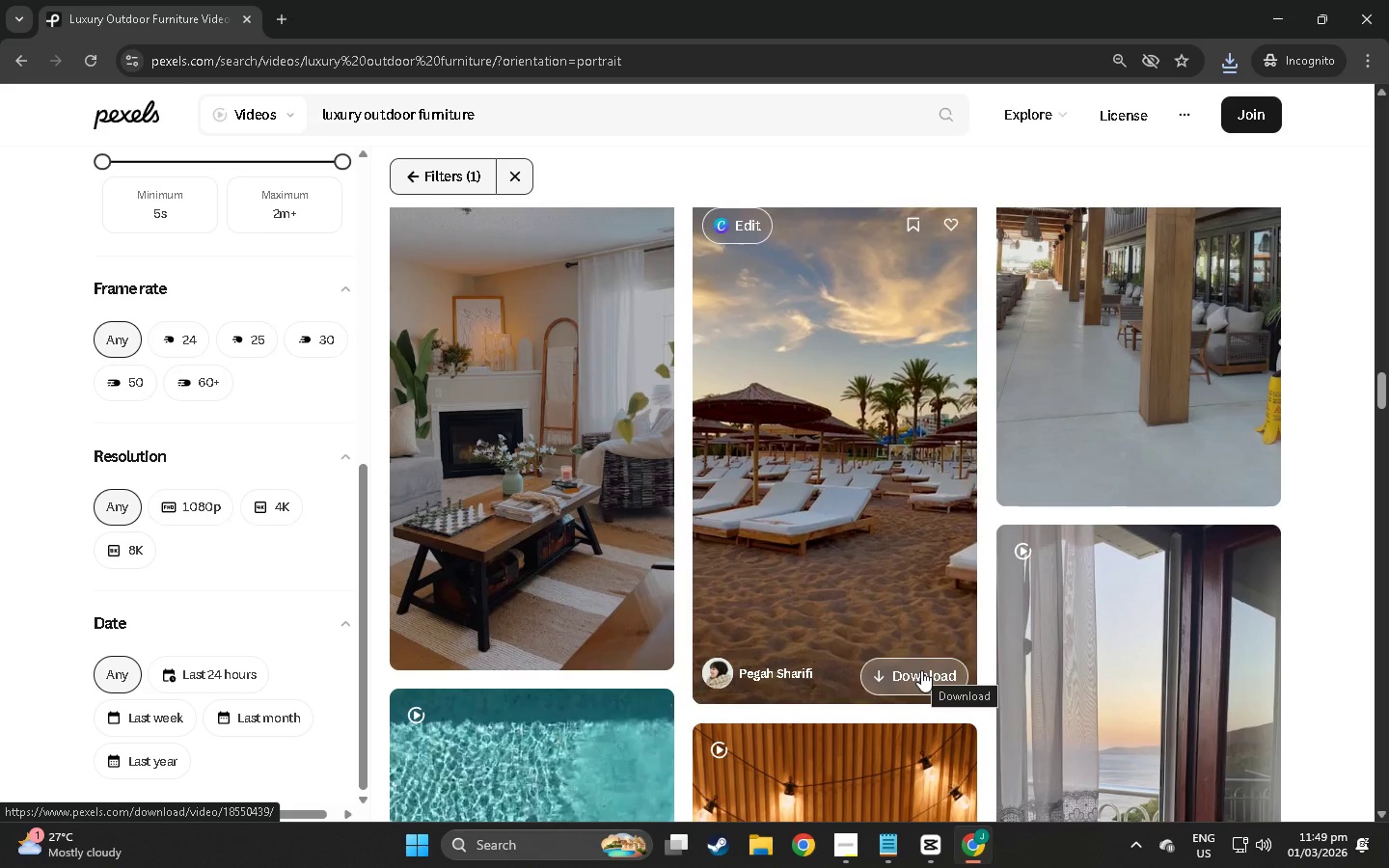 
wait(7.55)
 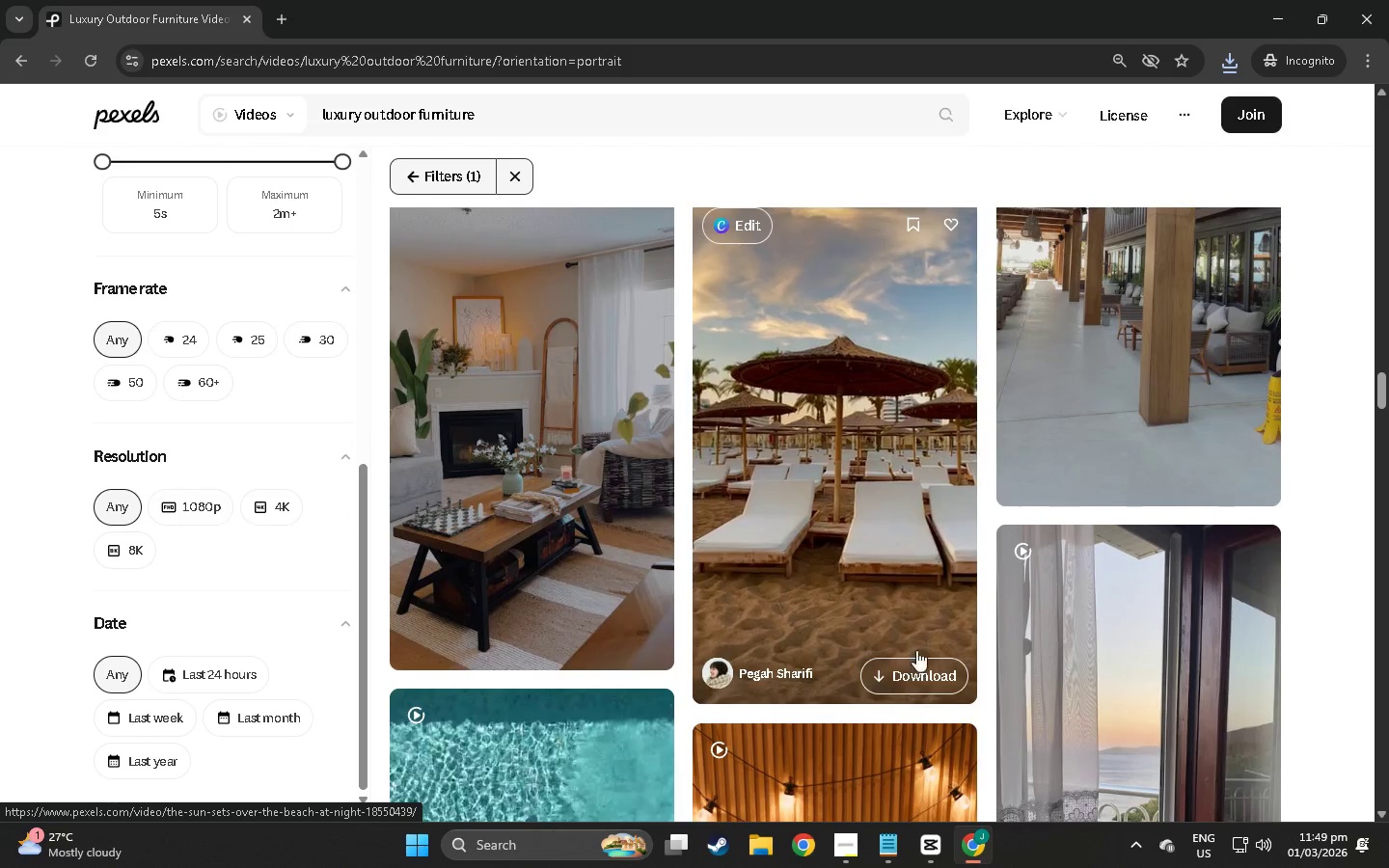 
left_click([921, 670])
 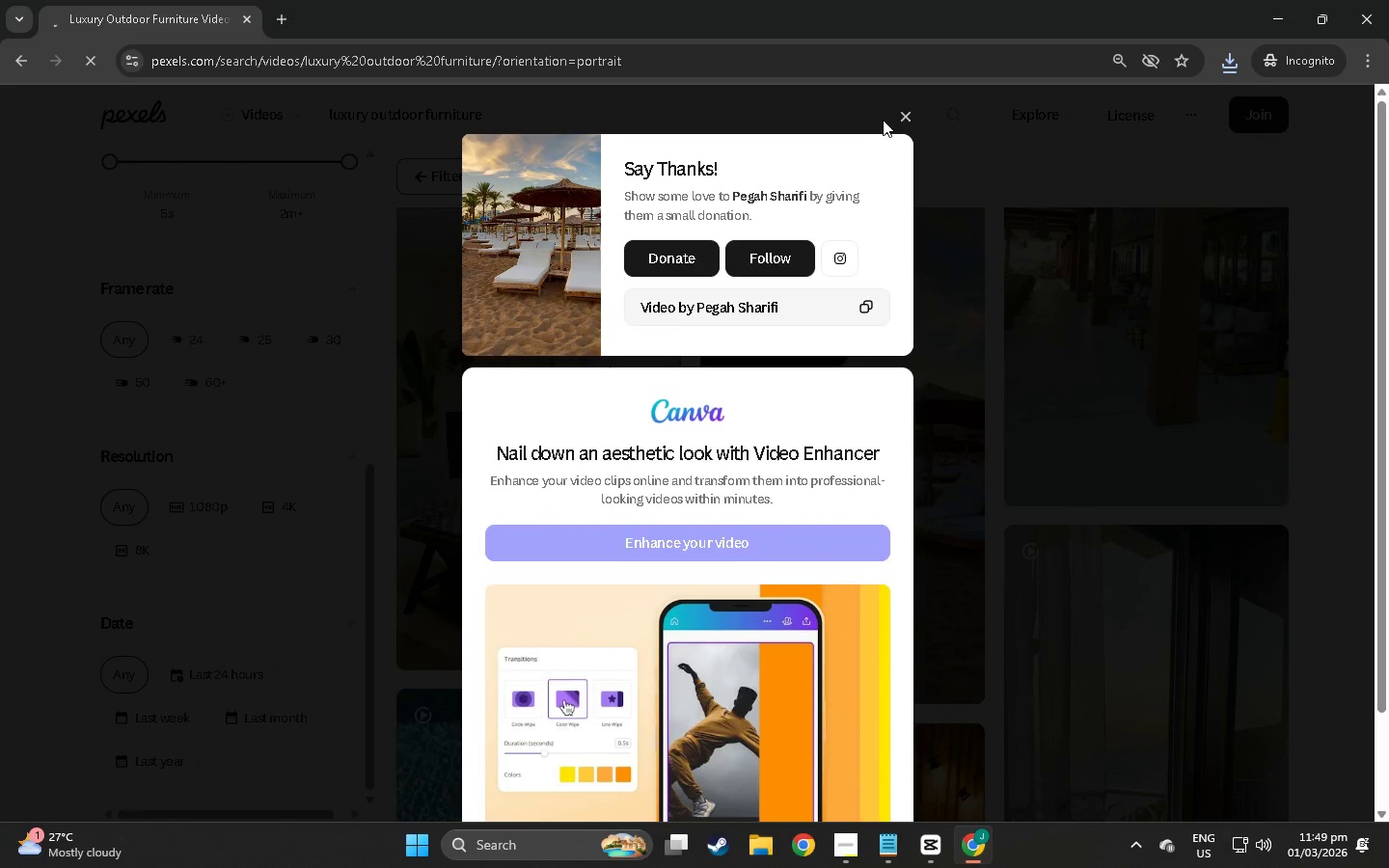 
key(Alt+Tab)
 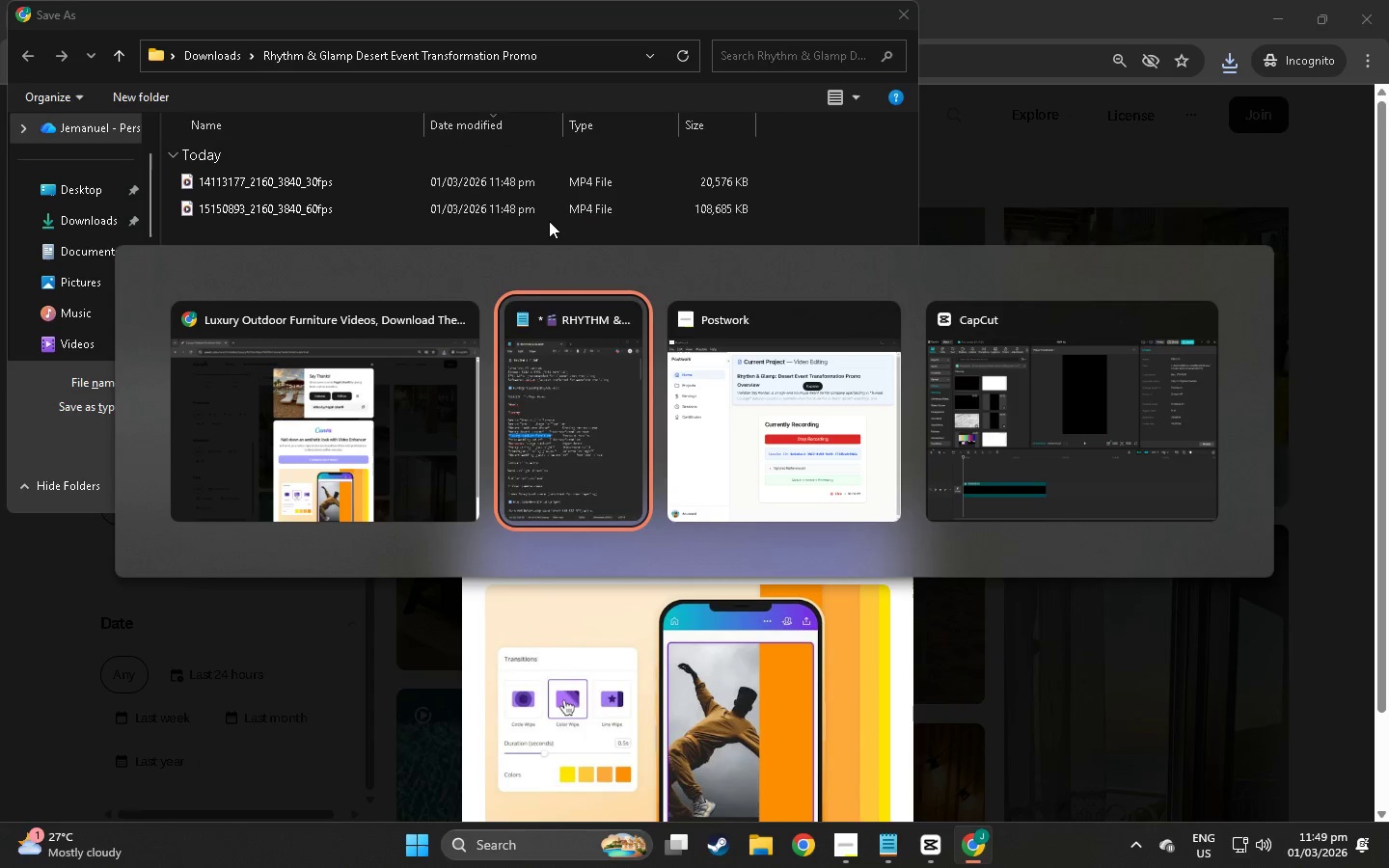 
left_click([520, 228])
 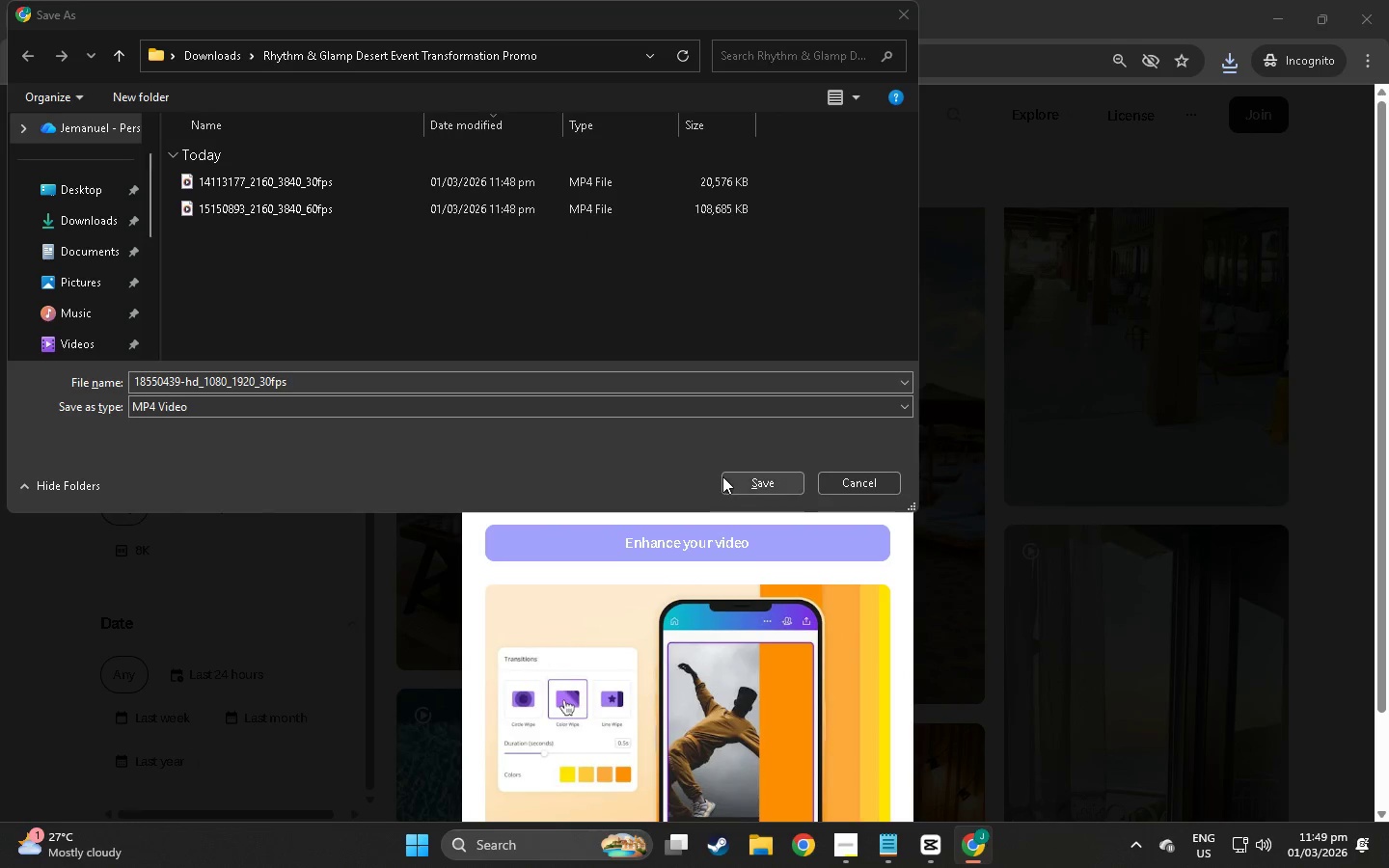 
left_click([735, 479])
 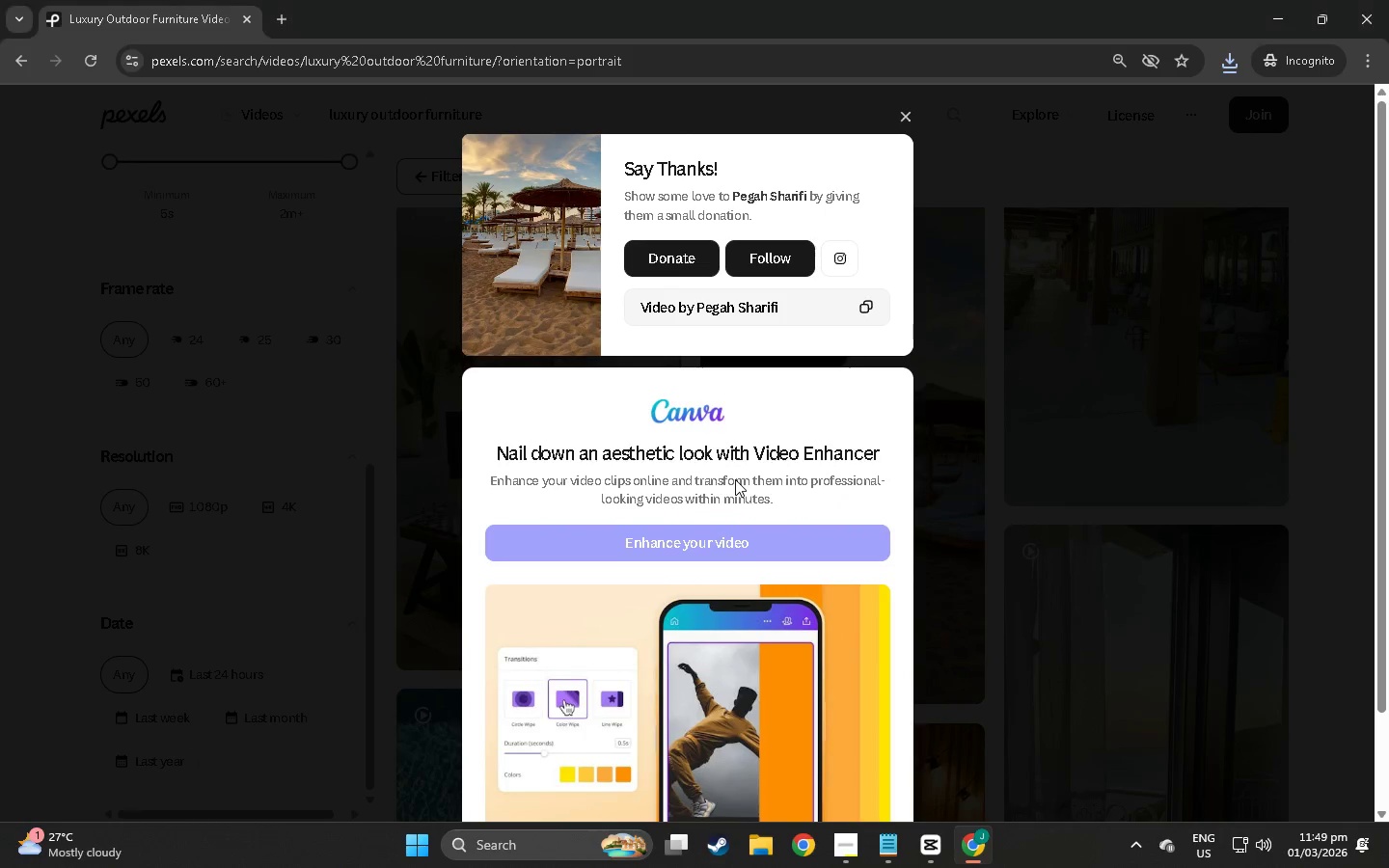 
key(Alt+Tab)
 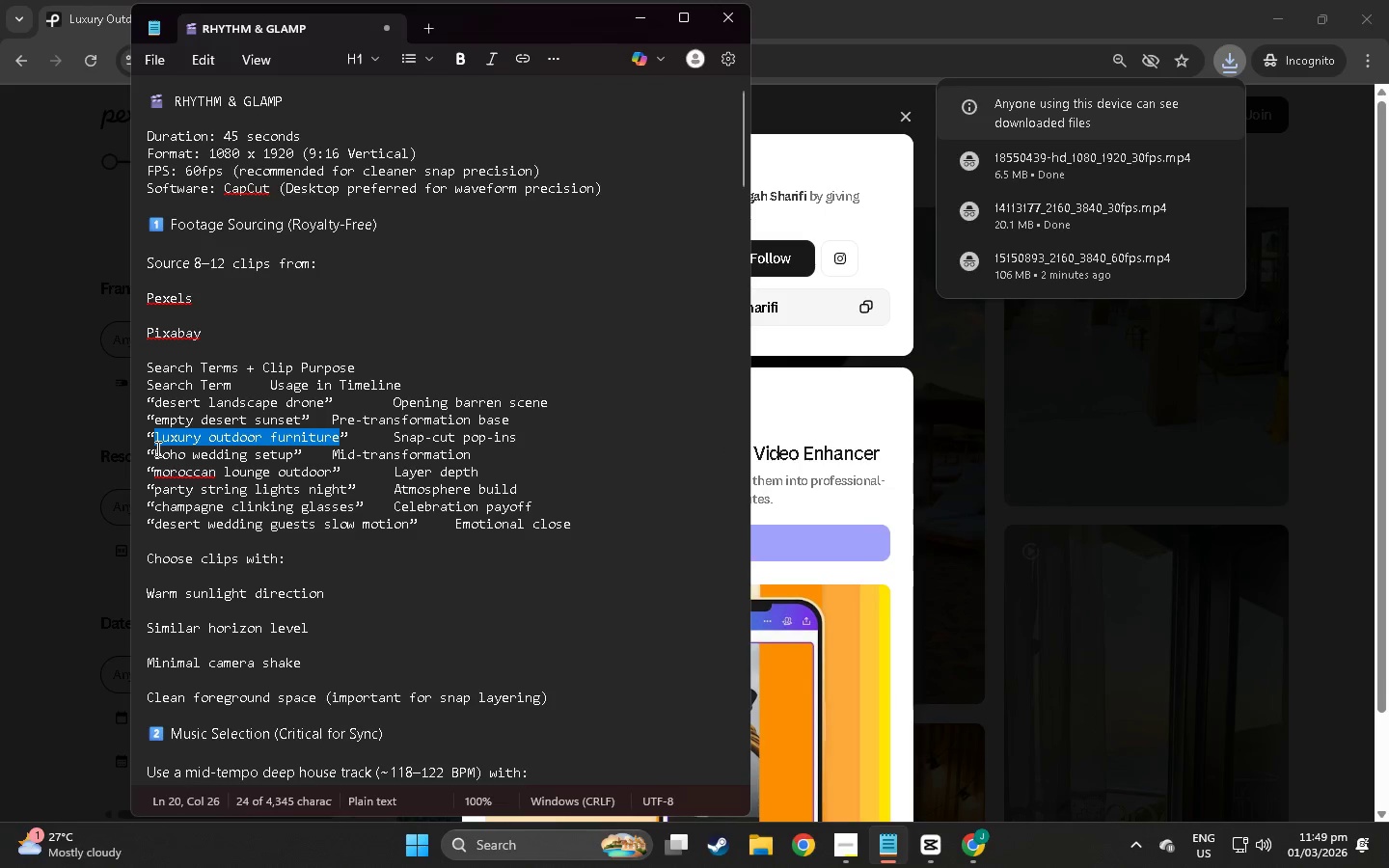 
left_click_drag(start_coordinate=[154, 452], to_coordinate=[292, 461])
 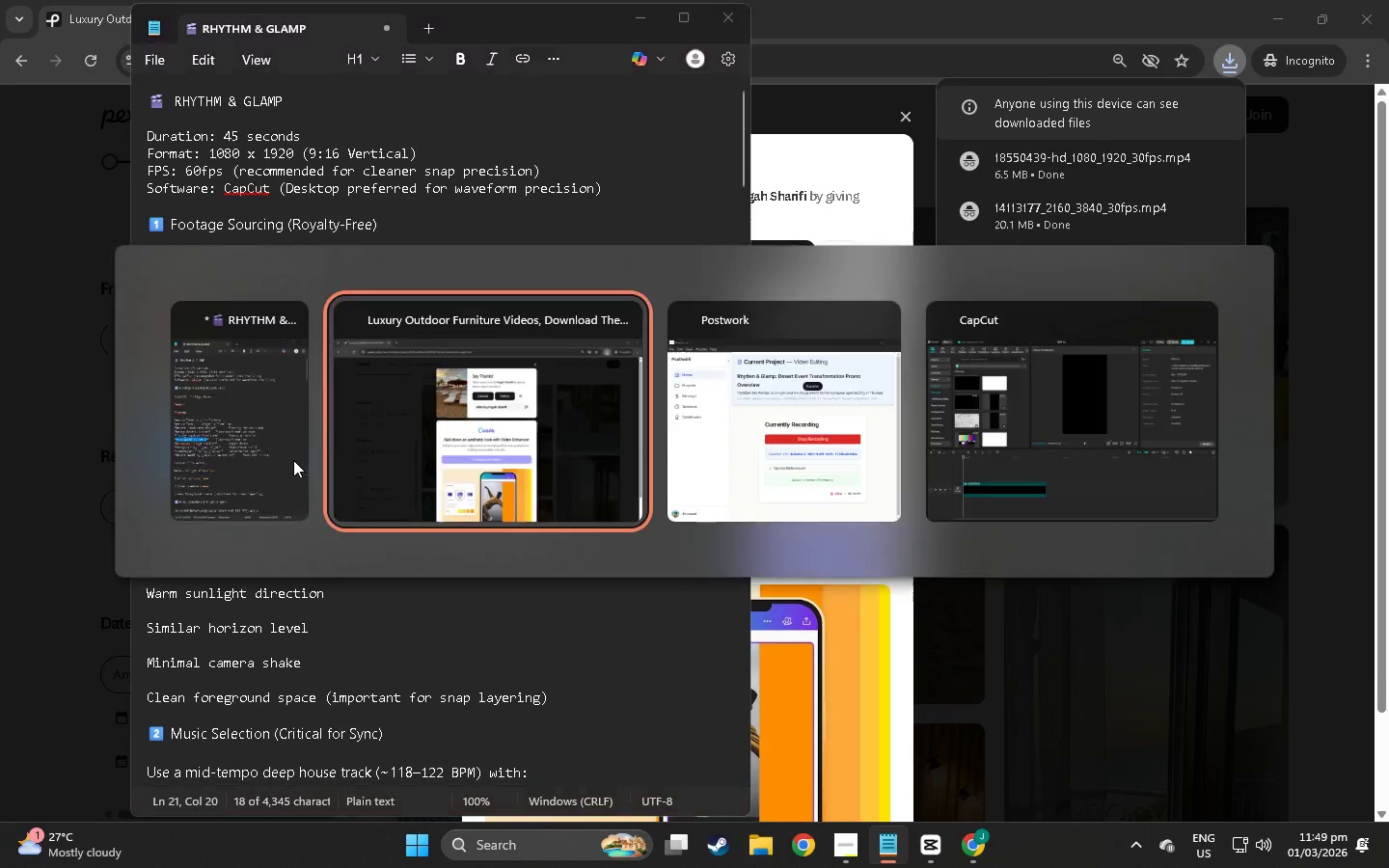 
key(Control+C)
 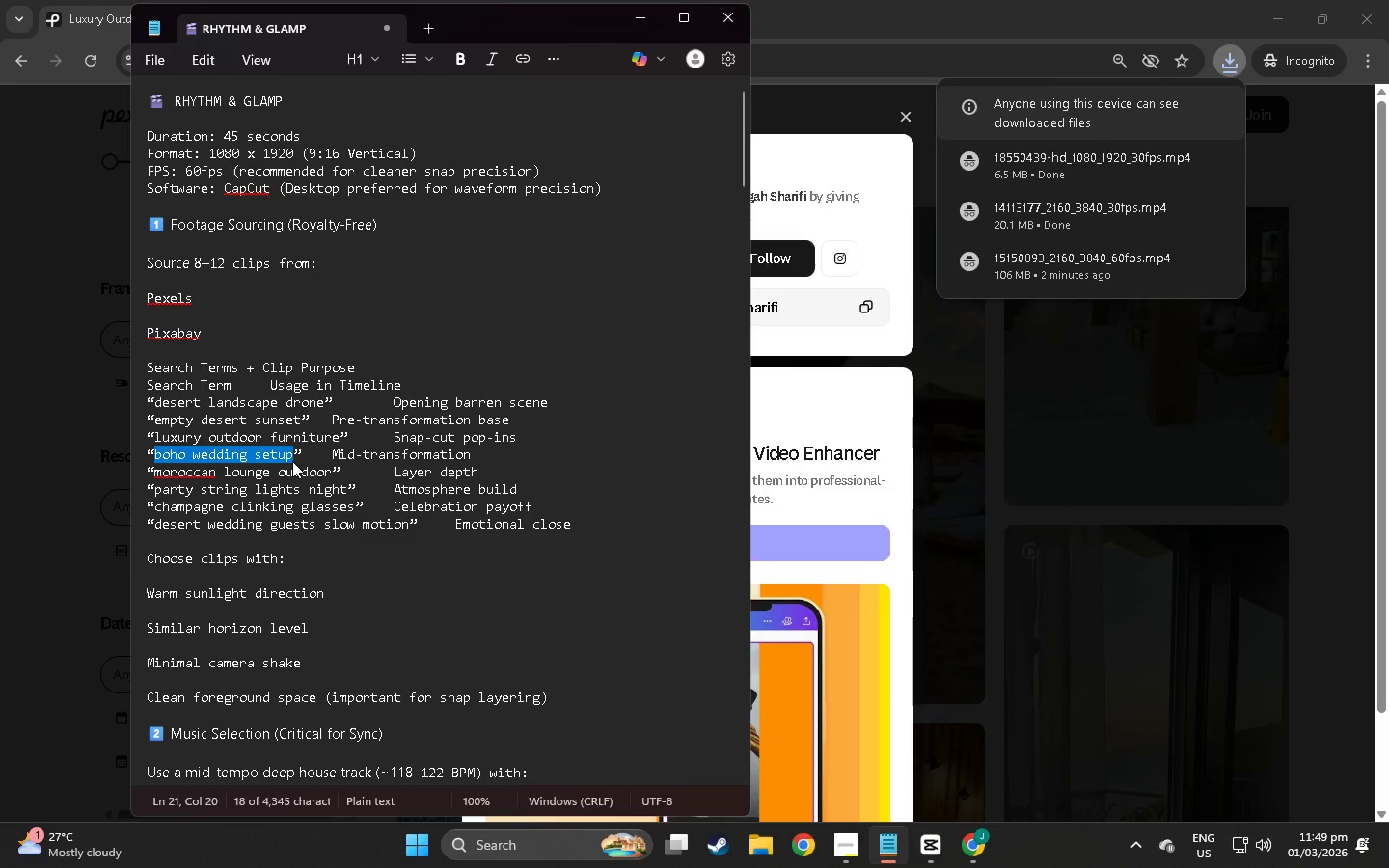 
key(Alt+AltLeft)
 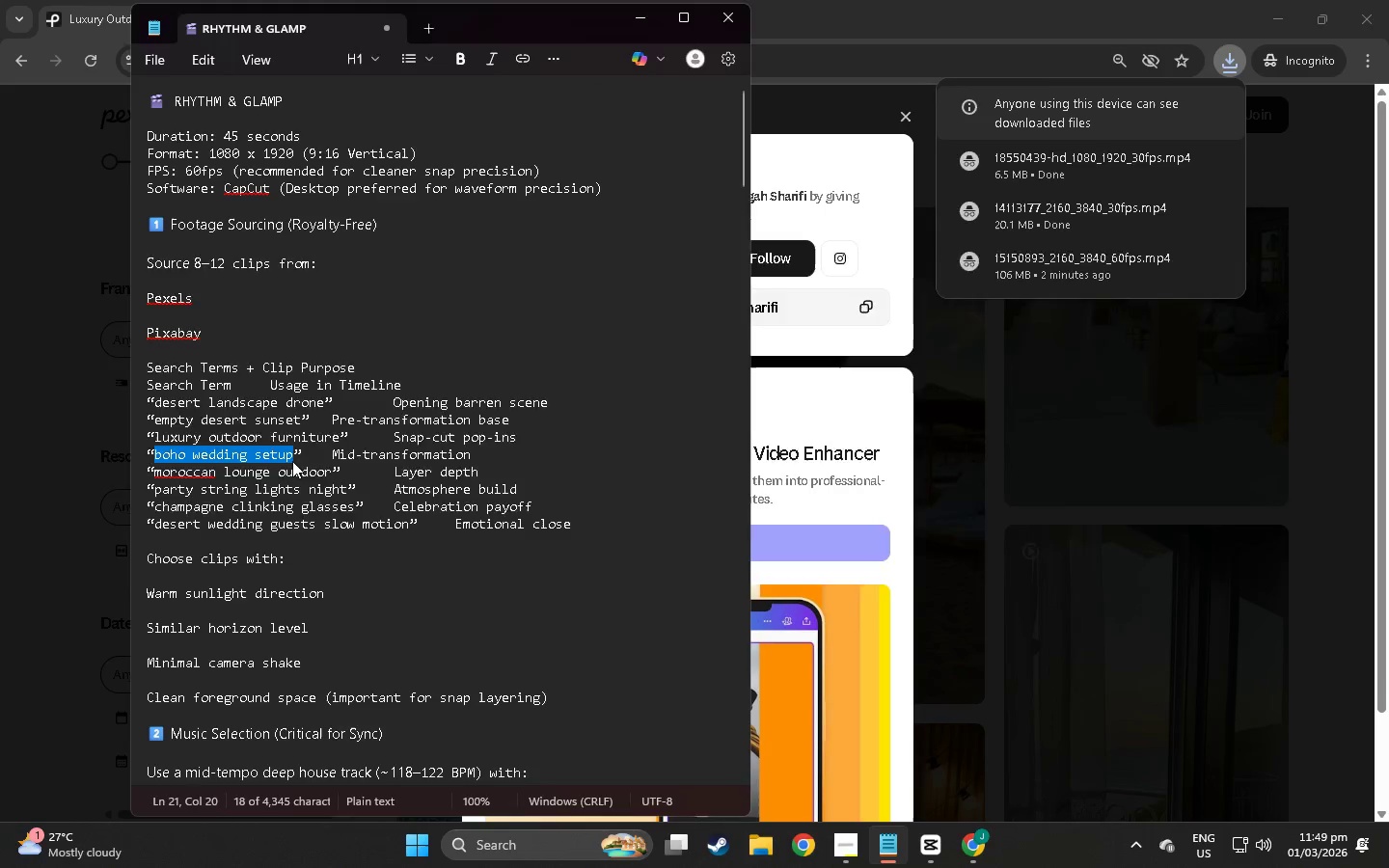 
key(Alt+Tab)
 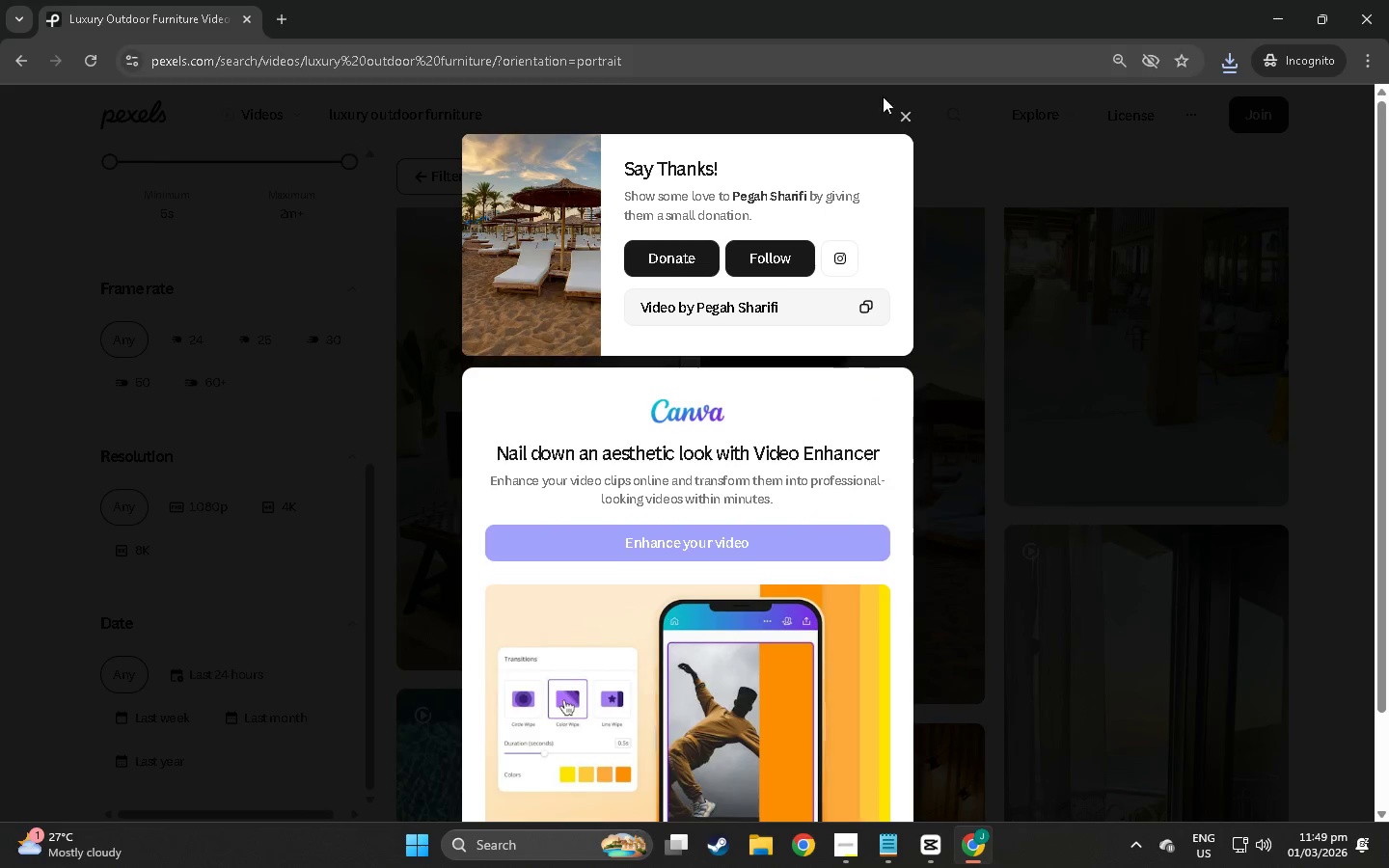 
left_click([904, 112])
 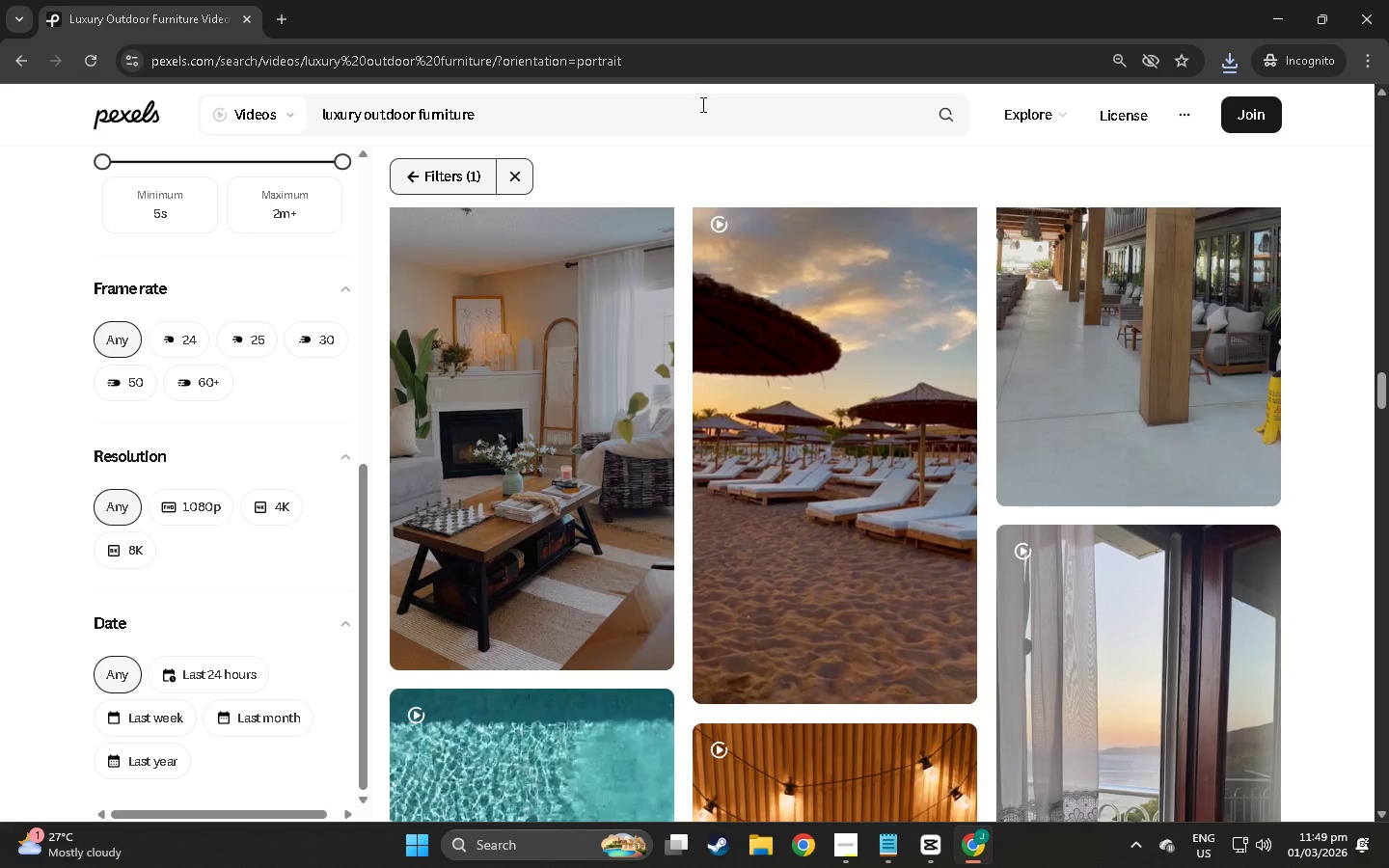 
left_click_drag(start_coordinate=[697, 108], to_coordinate=[258, 124])
 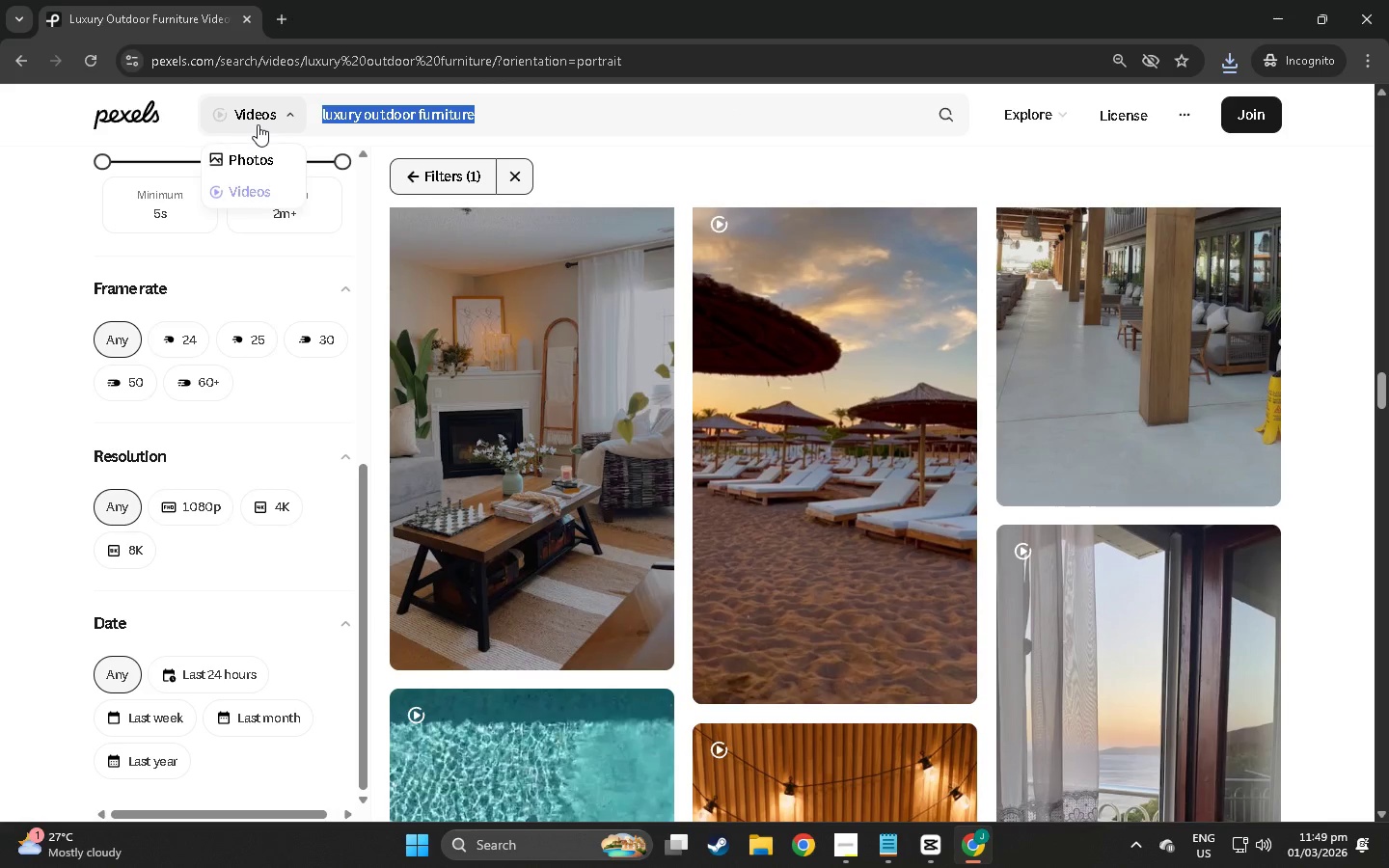 
key(Control+V)
 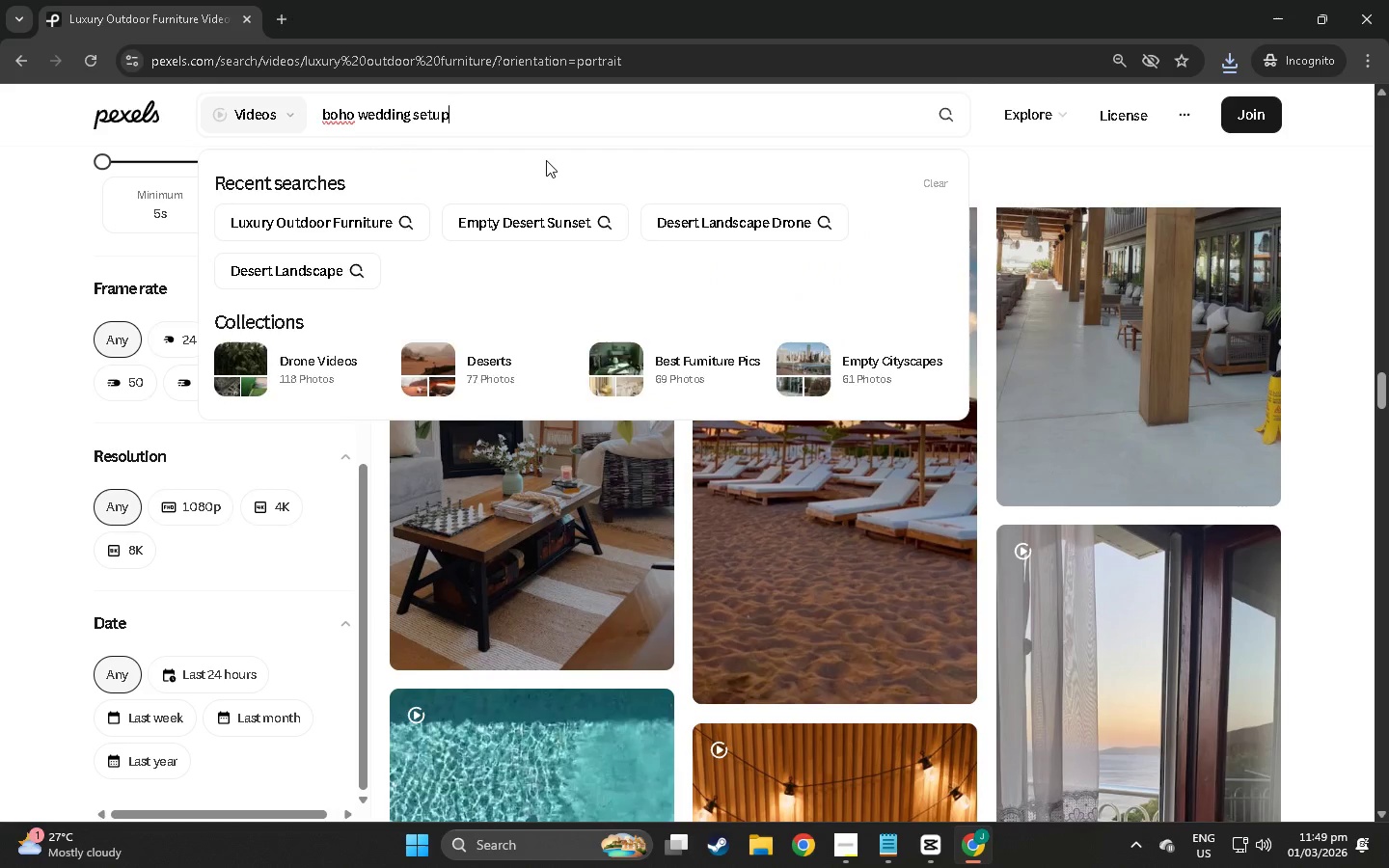 
key(NumpadEnter)
 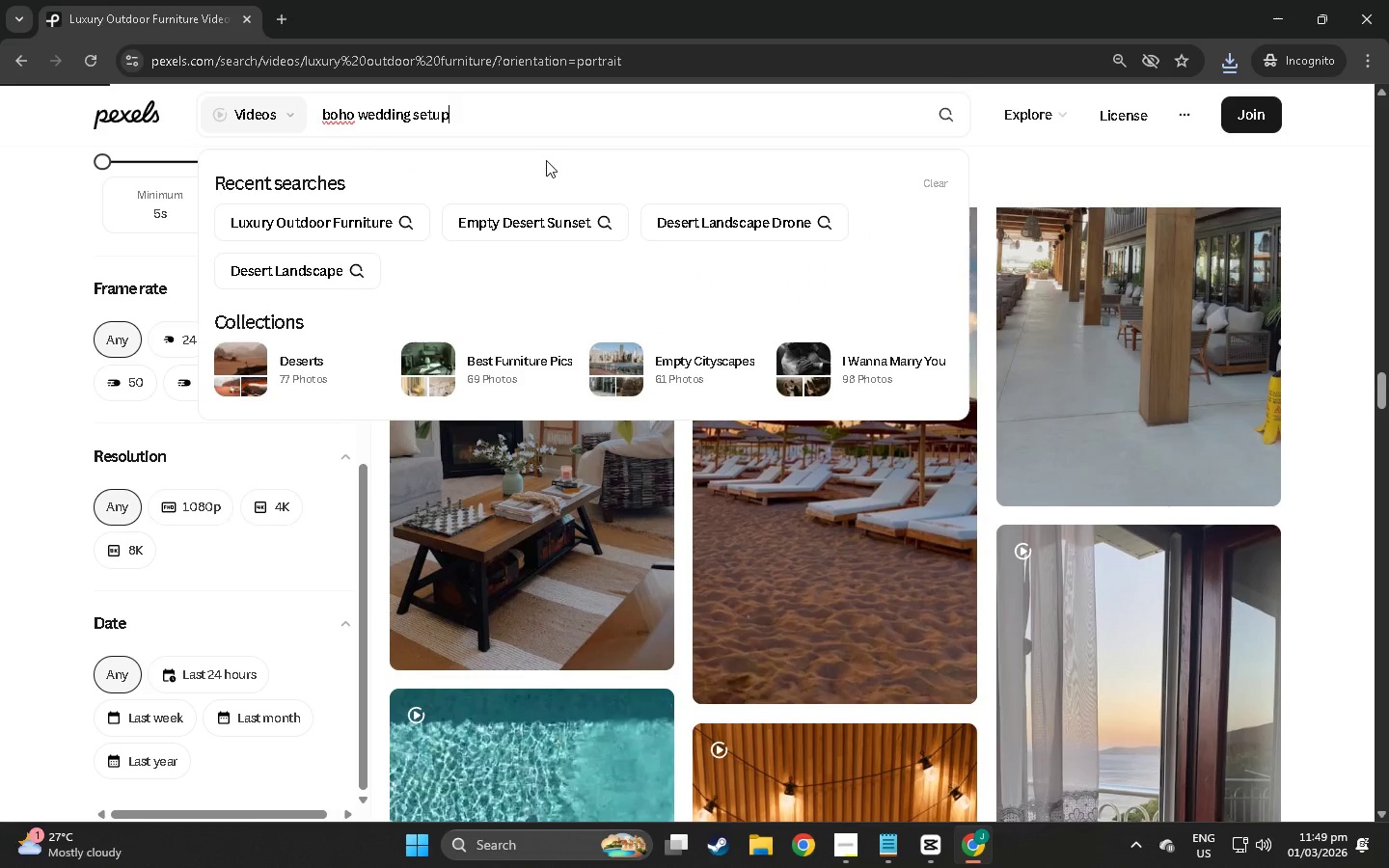 
mouse_move([545, 185])
 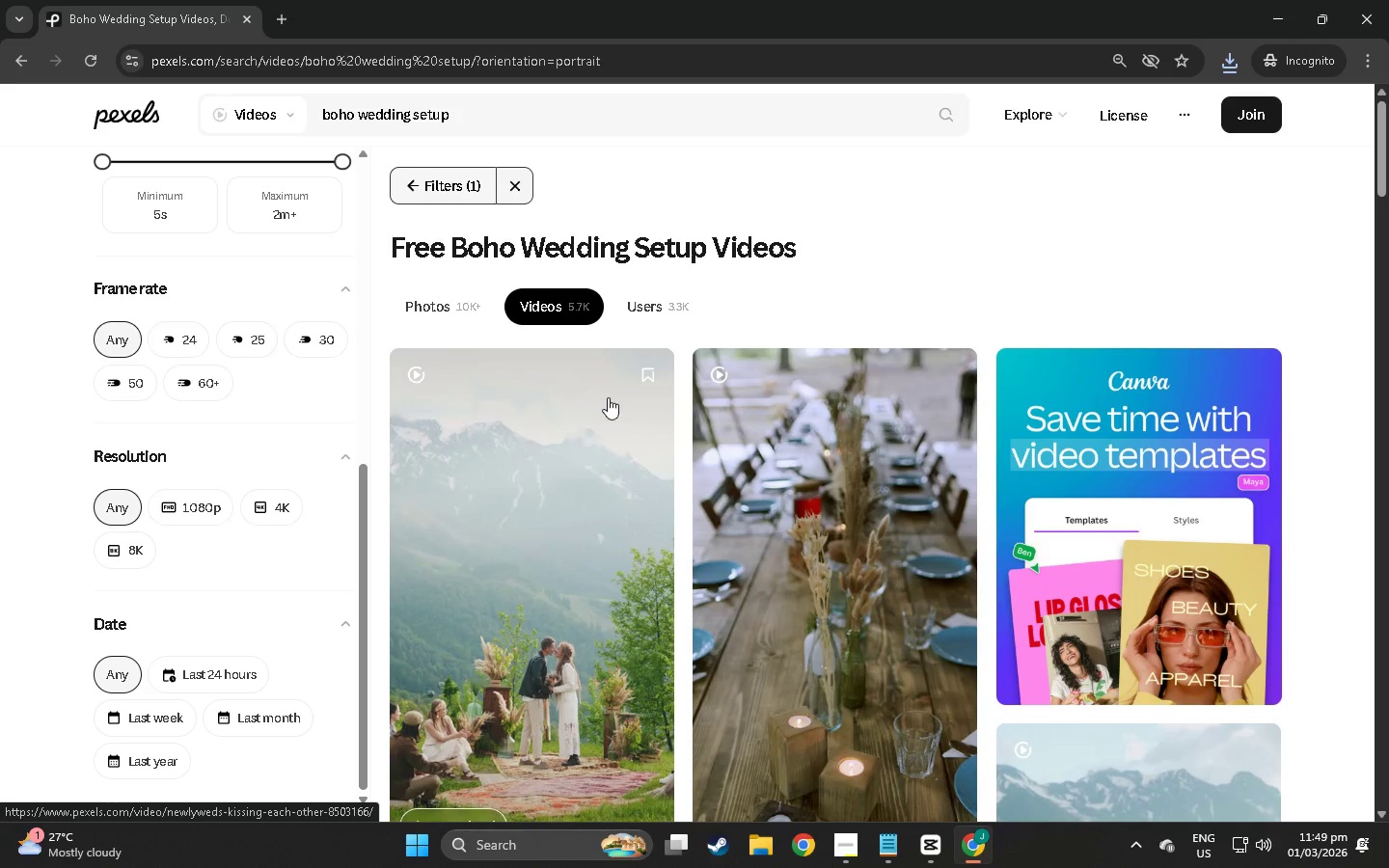 
scroll: coordinate [877, 620], scroll_direction: down, amount: 70.0
 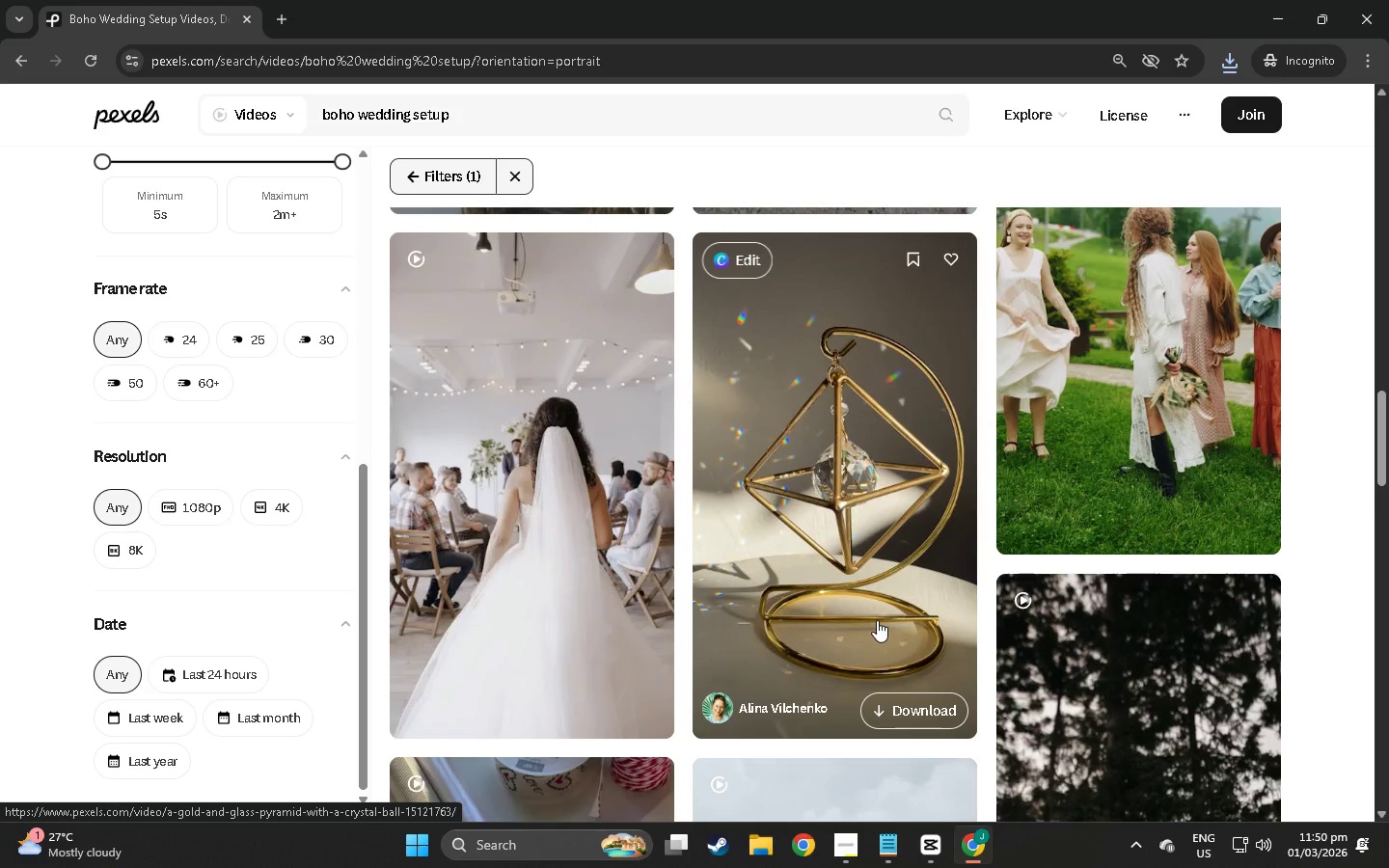 
scroll: coordinate [802, 604], scroll_direction: down, amount: 69.0
 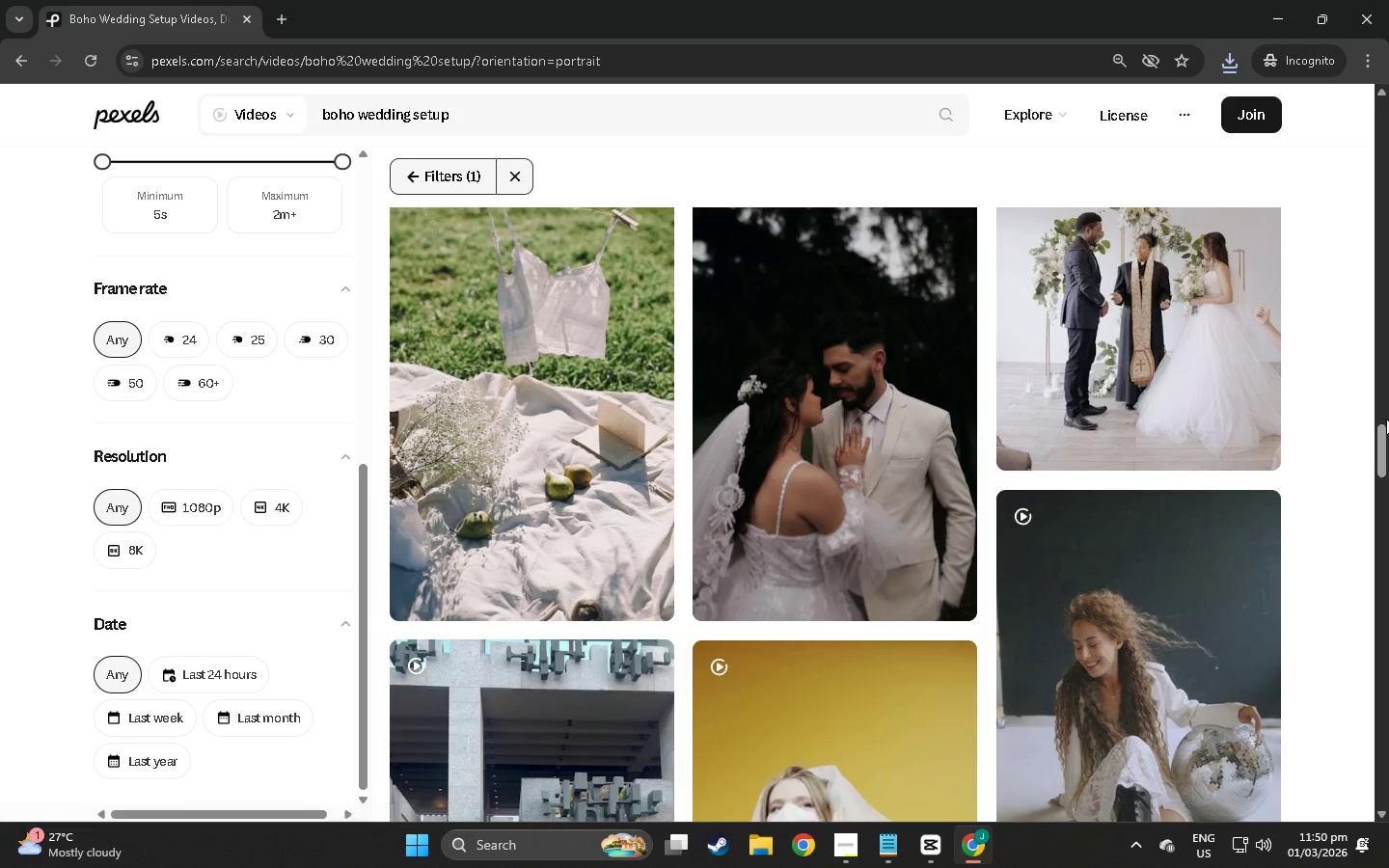 
left_click_drag(start_coordinate=[1386, 428], to_coordinate=[1295, 624])
 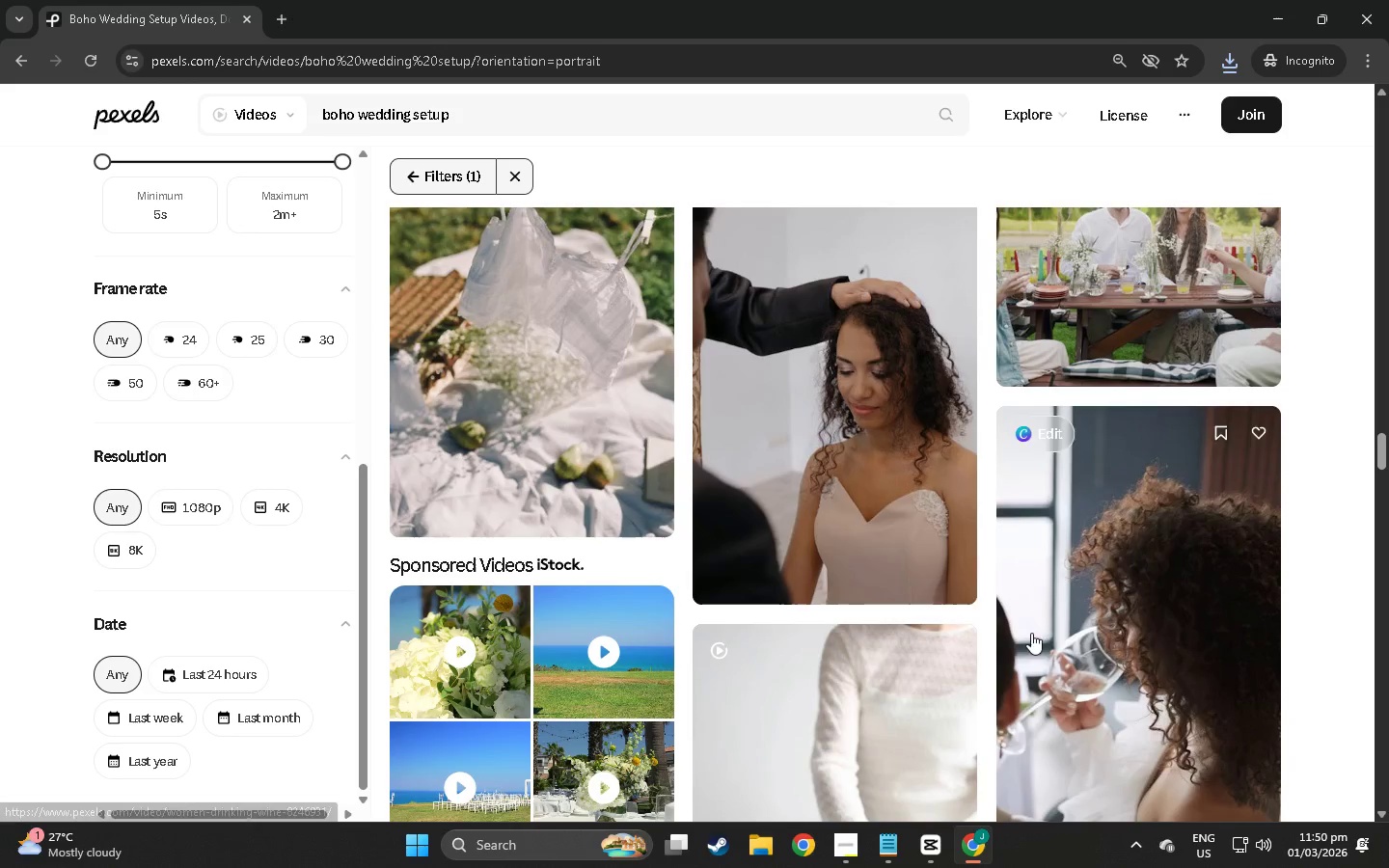 
mouse_move([946, 589])
 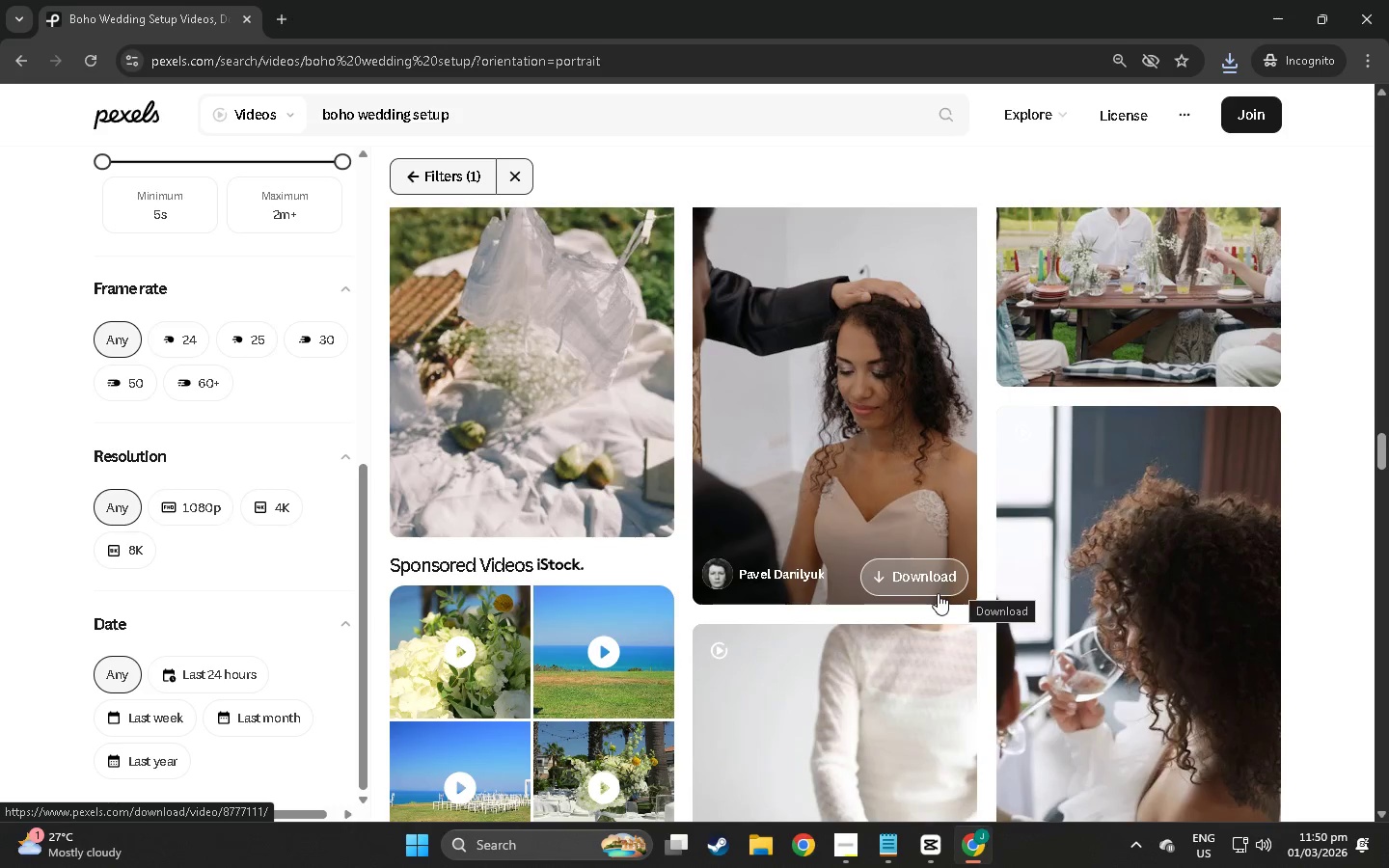 
scroll: coordinate [1004, 564], scroll_direction: down, amount: 8.0
 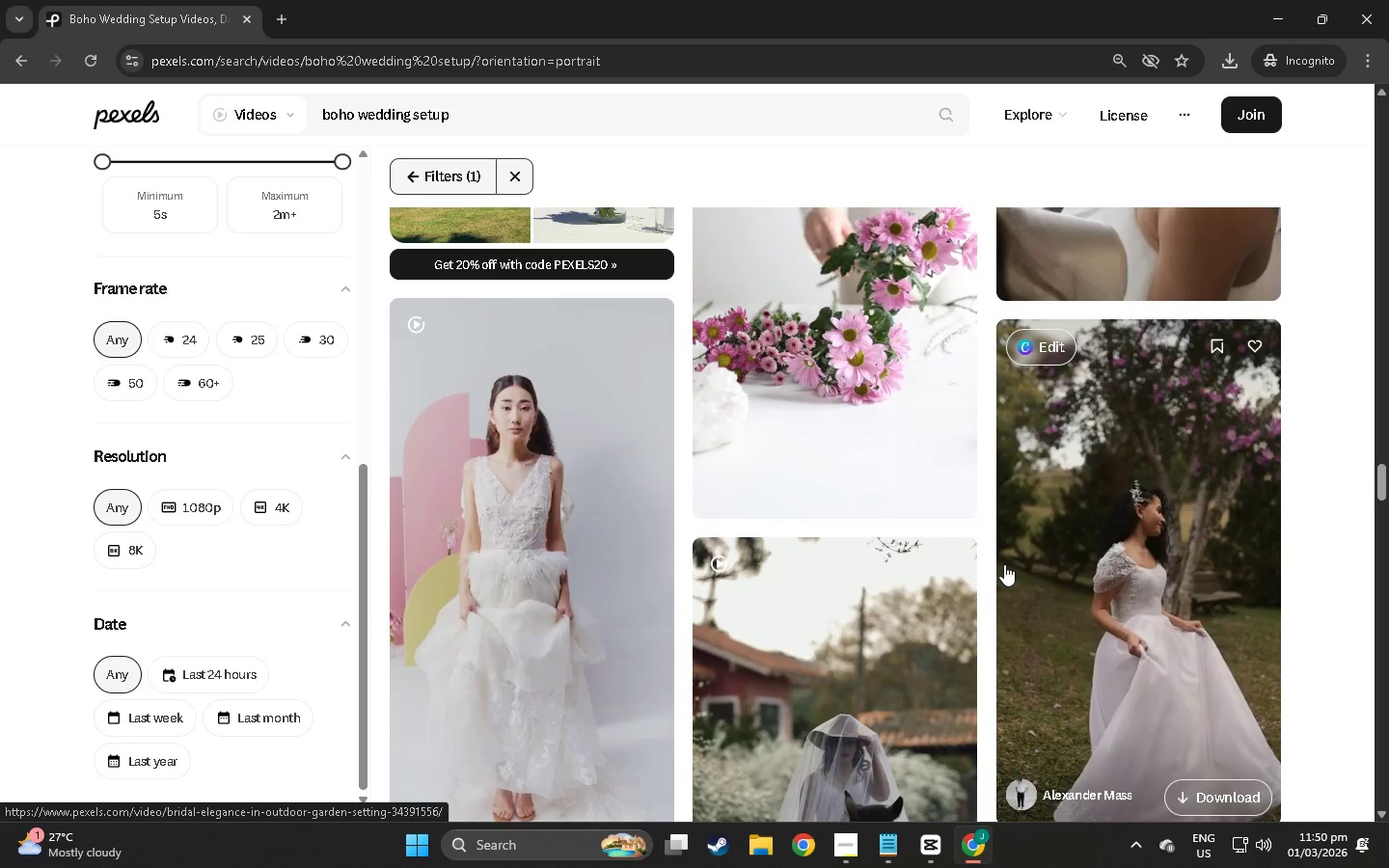 
scroll: coordinate [1040, 554], scroll_direction: down, amount: 8.0
 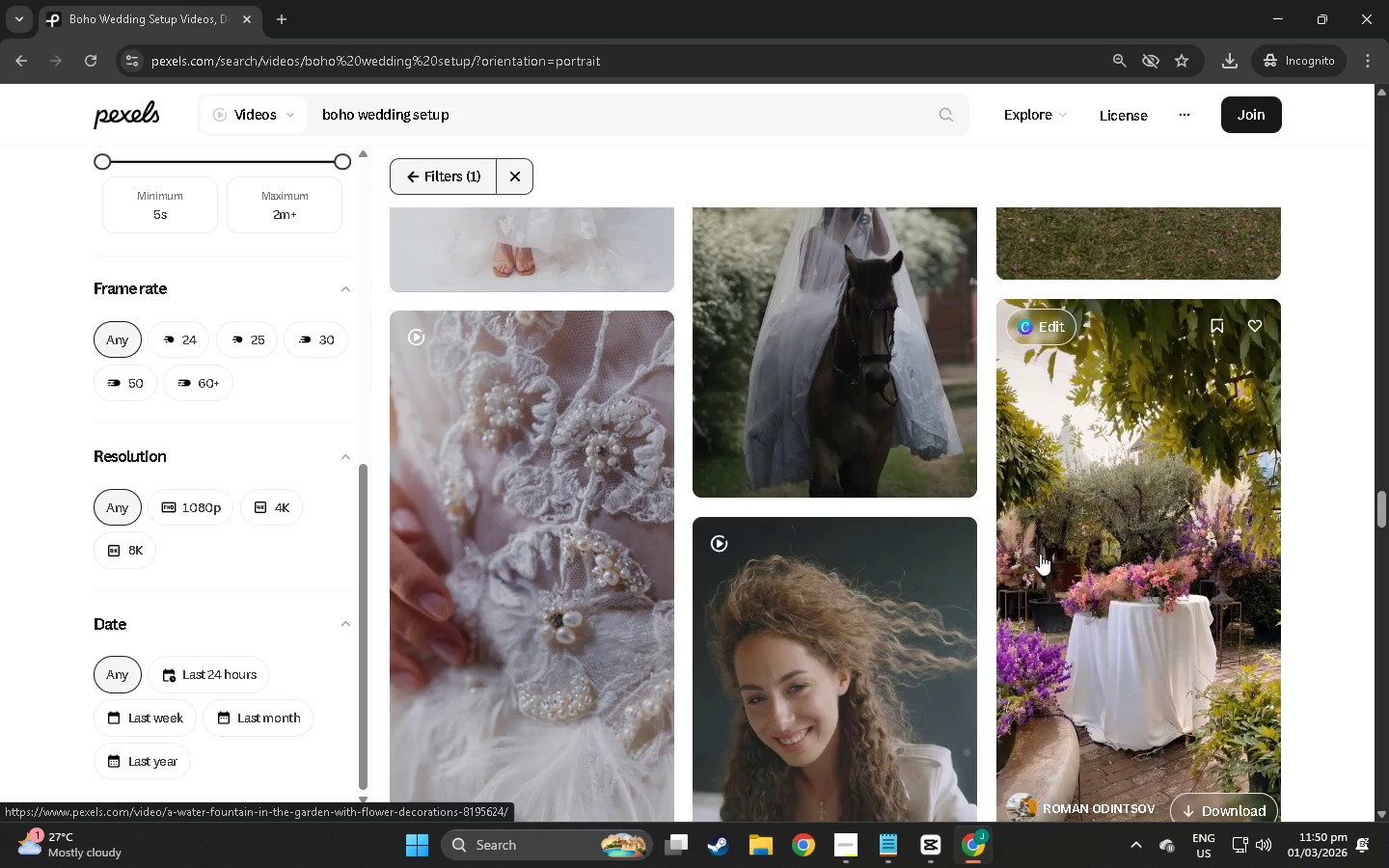 
scroll: coordinate [997, 562], scroll_direction: down, amount: 47.0
 